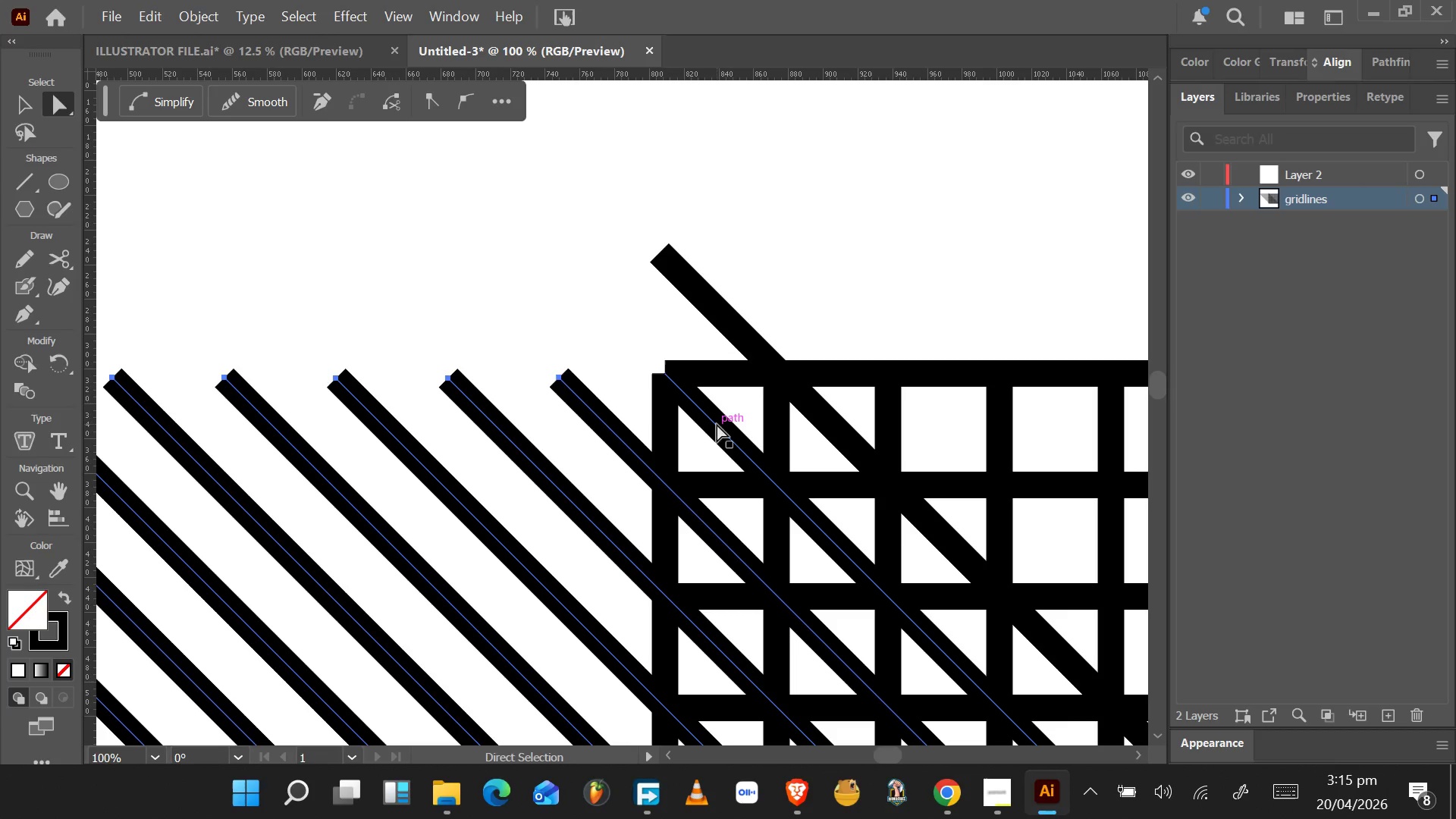 
key(Control+ControlLeft)
 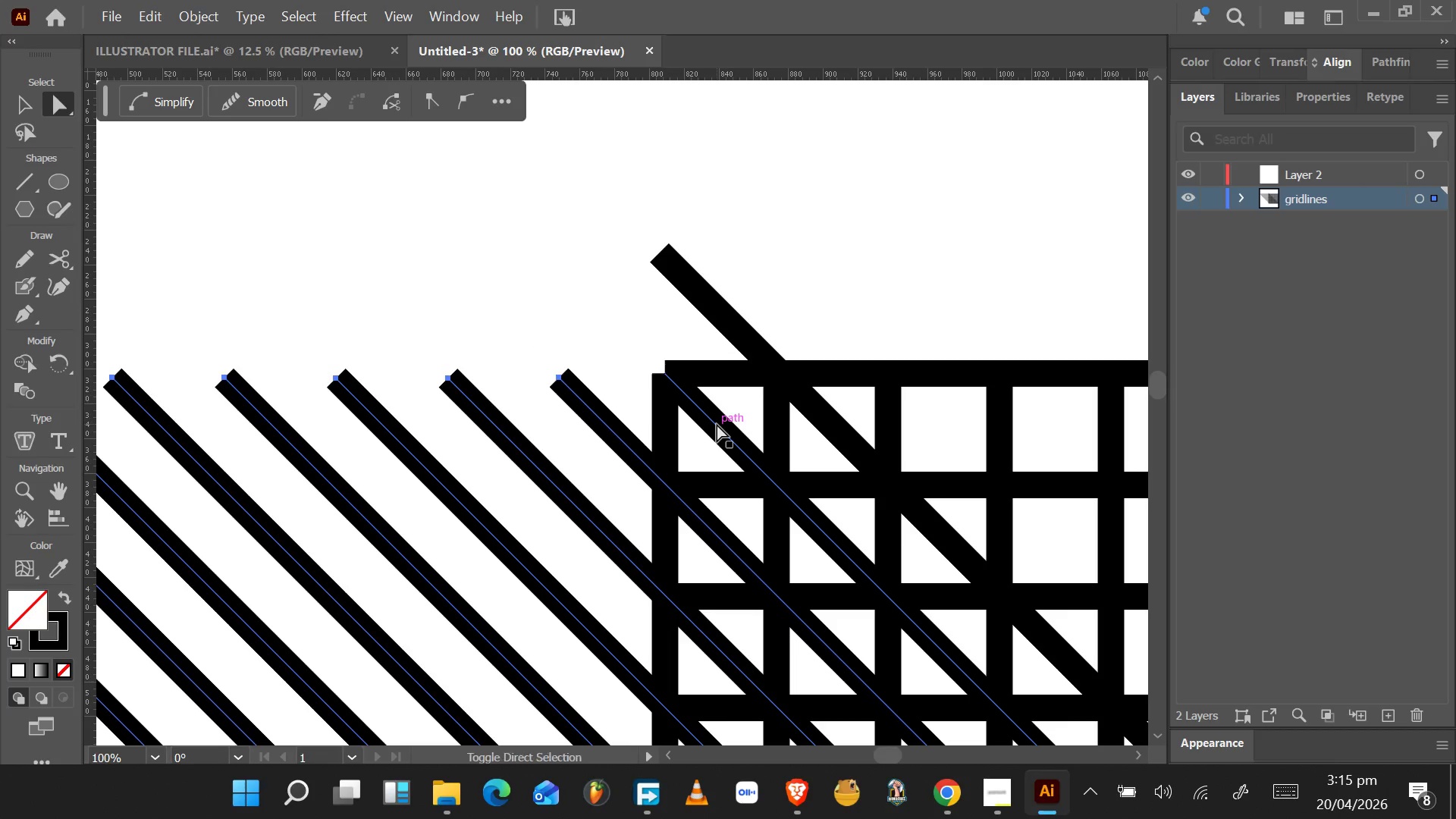 
hold_key(key=ShiftLeft, duration=1.55)
left_click([717, 424])
 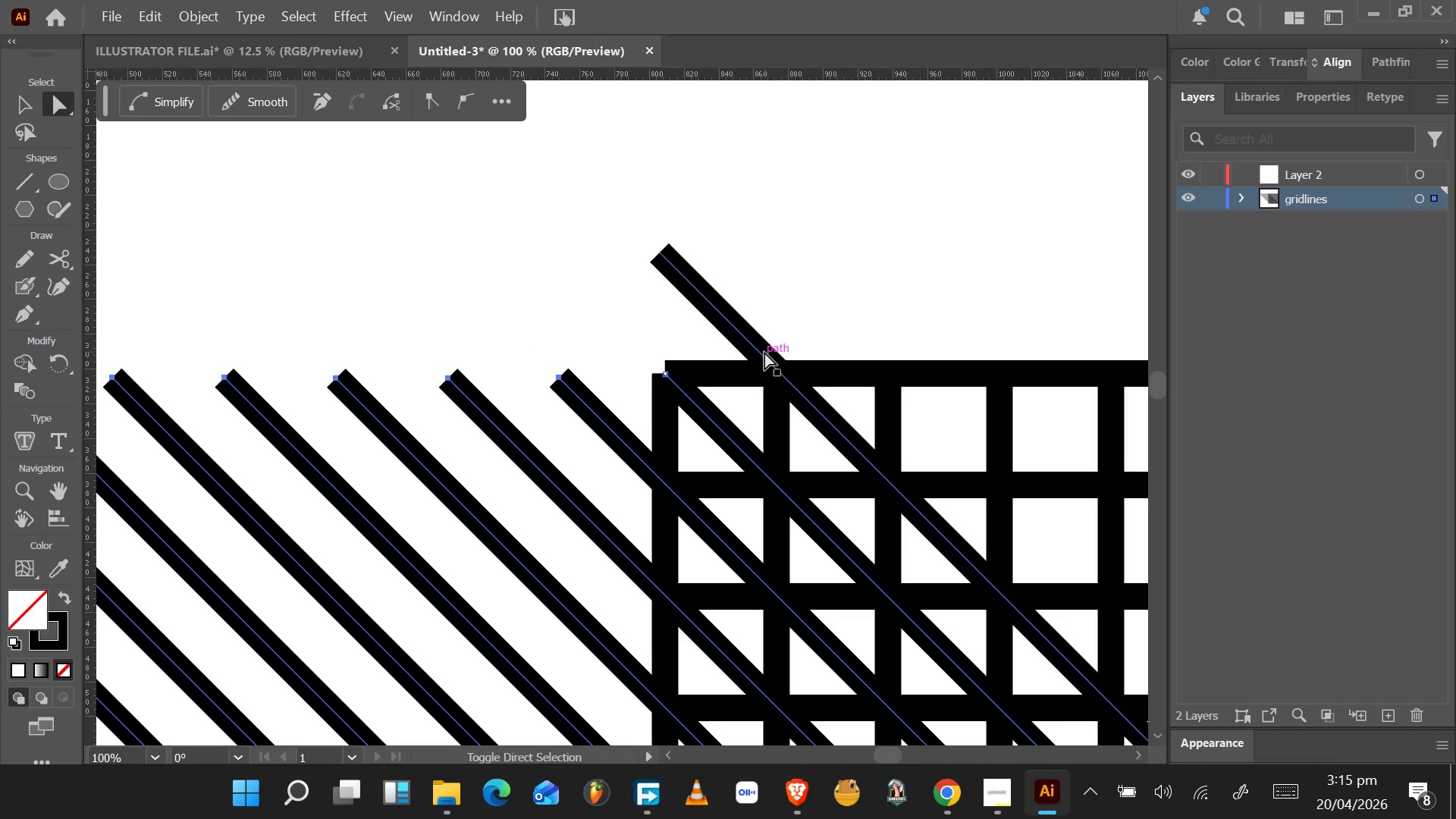 
hold_key(key=ShiftLeft, duration=0.84)
left_click([763, 353])
 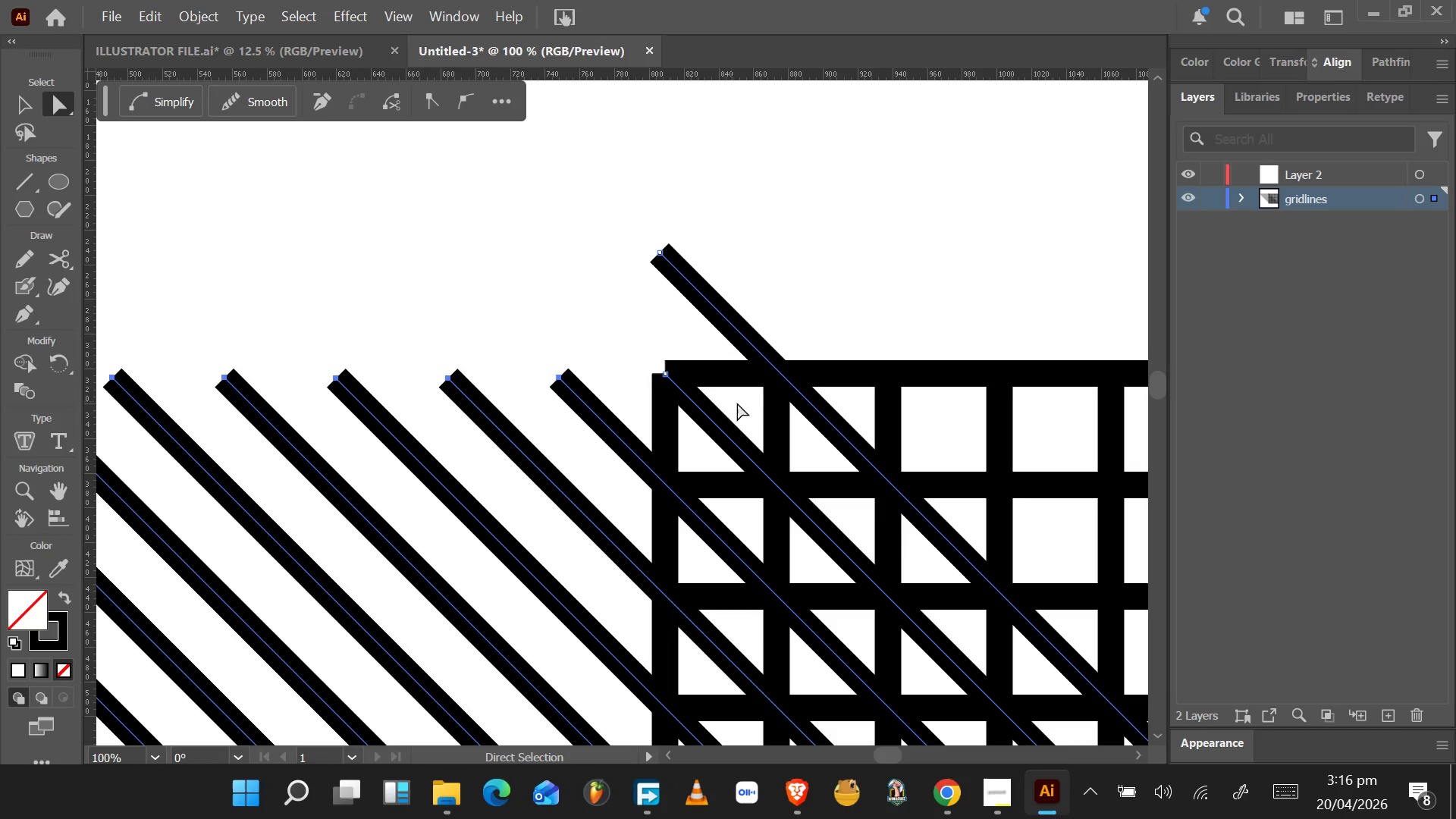 
hold_key(key=AltLeft, duration=0.38)
scroll: coordinate [761, 417], scroll_direction: down, amount: 4.0
 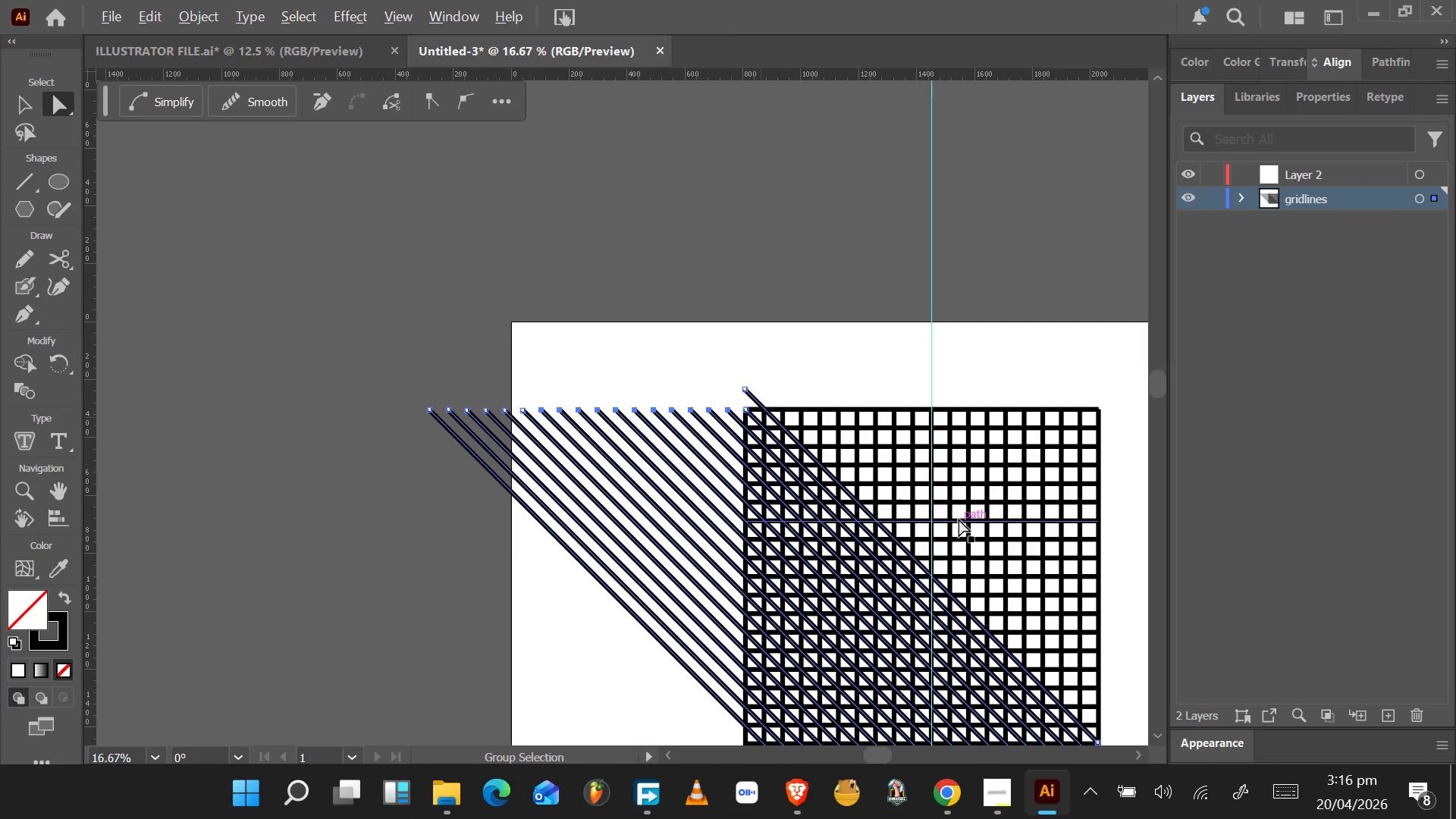 
key(Alt+AltLeft)
 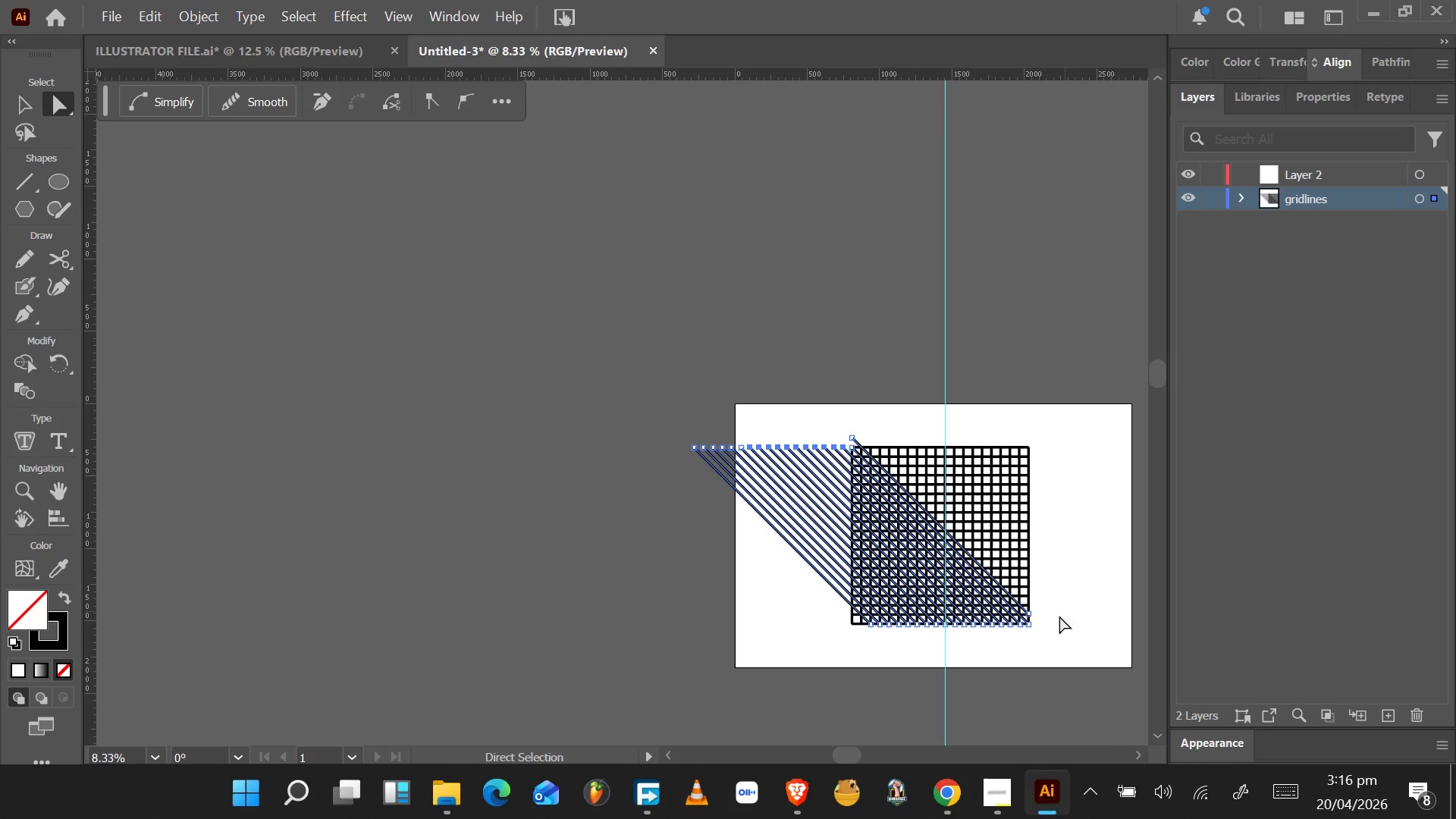 
scroll: coordinate [959, 522], scroll_direction: down, amount: 4.0
 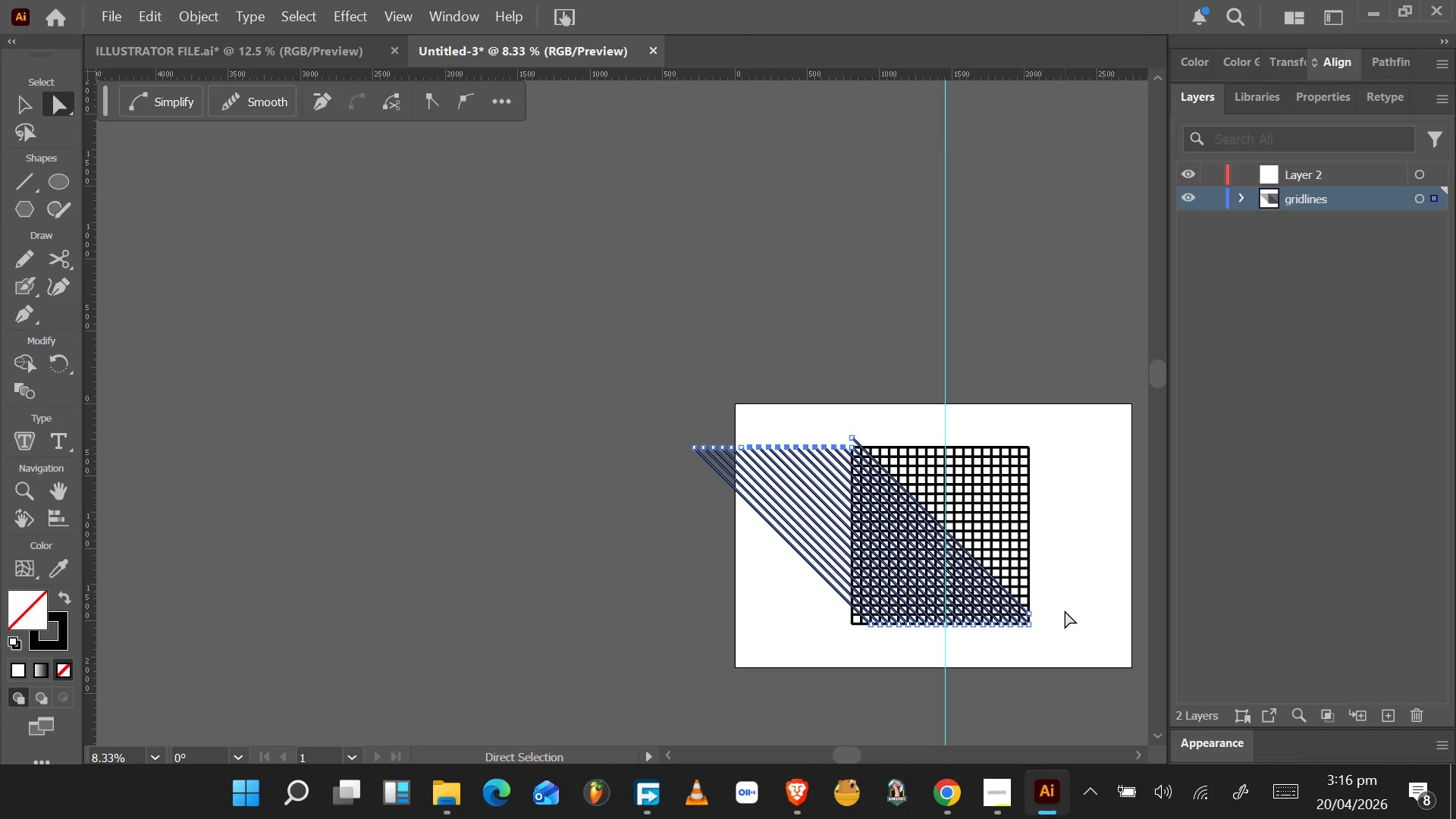 
hold_key(key=AltLeft, duration=1.08)
scroll: coordinate [1038, 626], scroll_direction: up, amount: 7.0
 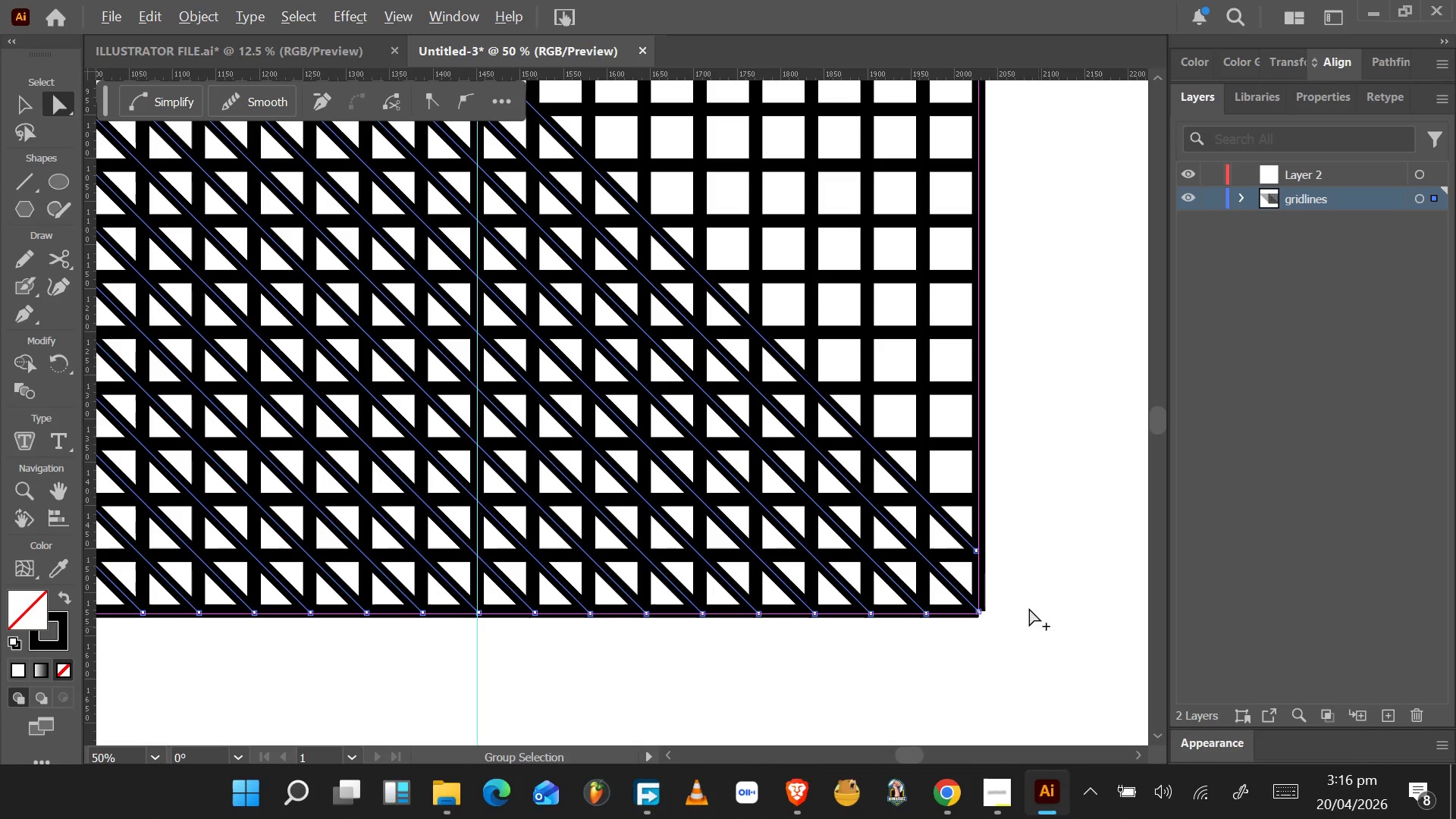 
hold_key(key=AltLeft, duration=0.48)
scroll: coordinate [986, 516], scroll_direction: up, amount: 5.0
 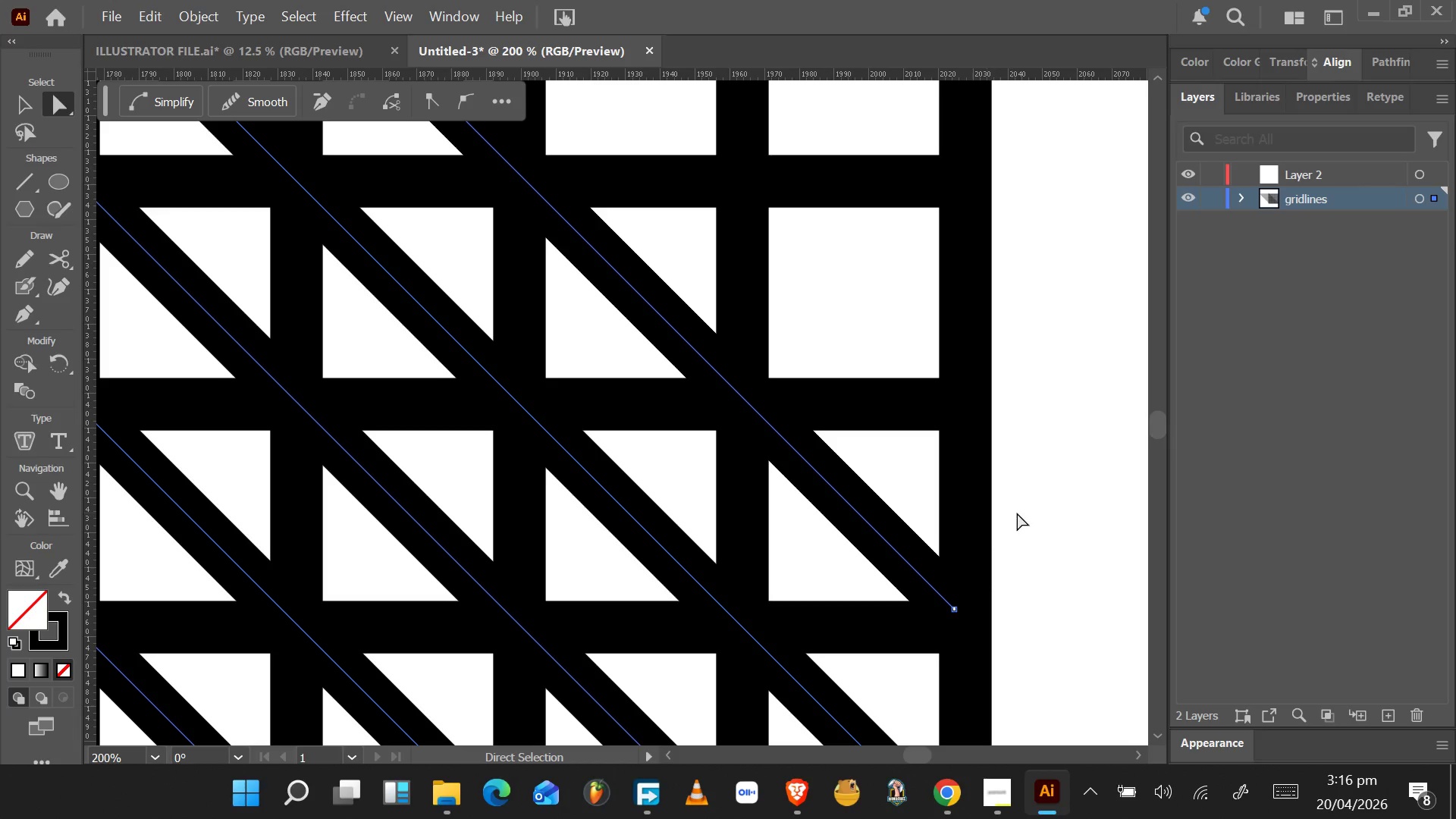 
left_click([1021, 512])
 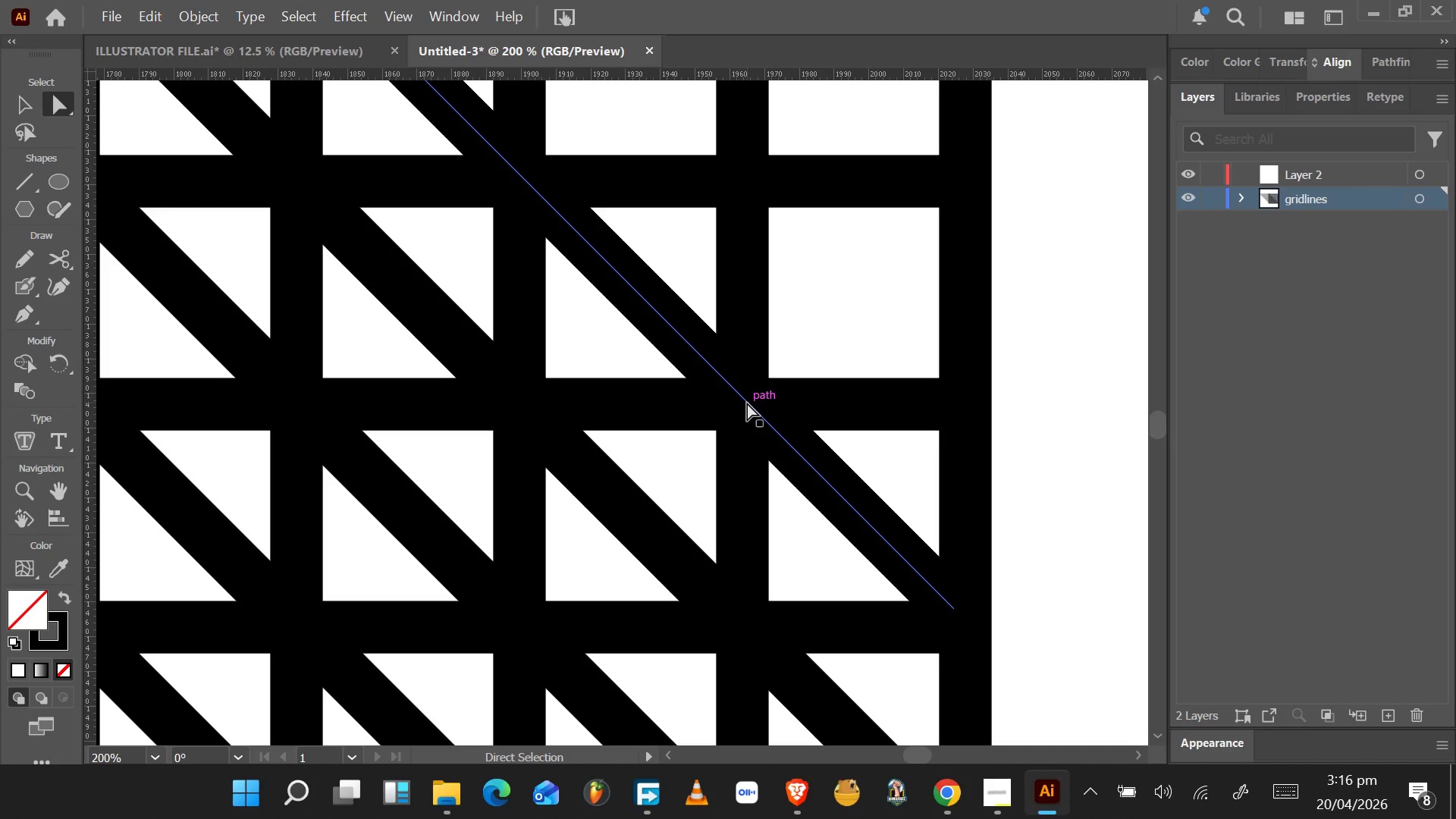 
hold_key(key=AltLeft, duration=1.5)
left_click_drag(start_coordinate=[747, 403], to_coordinate=[741, 181])
 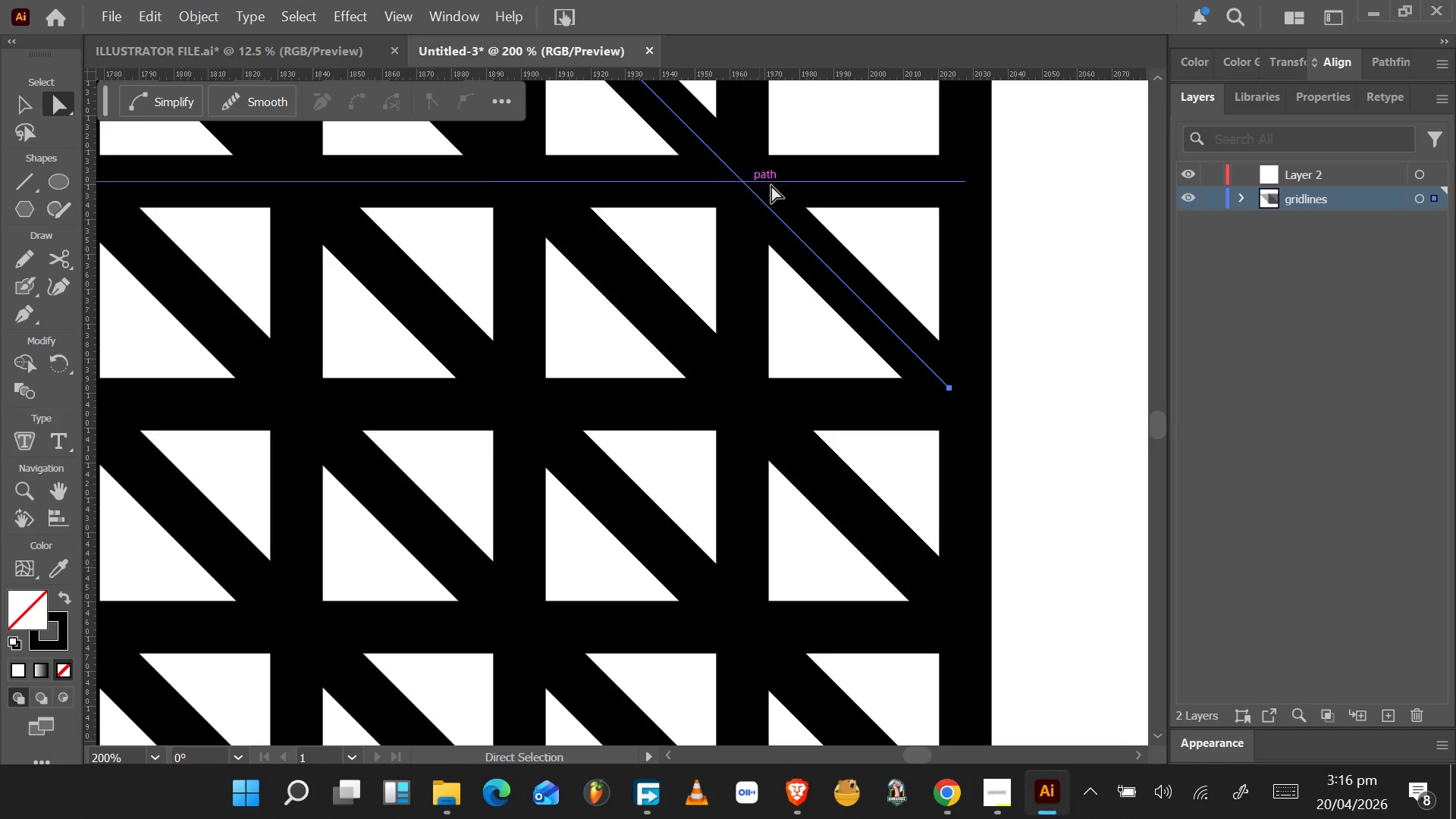 
hold_key(key=AltLeft, duration=1.53)
 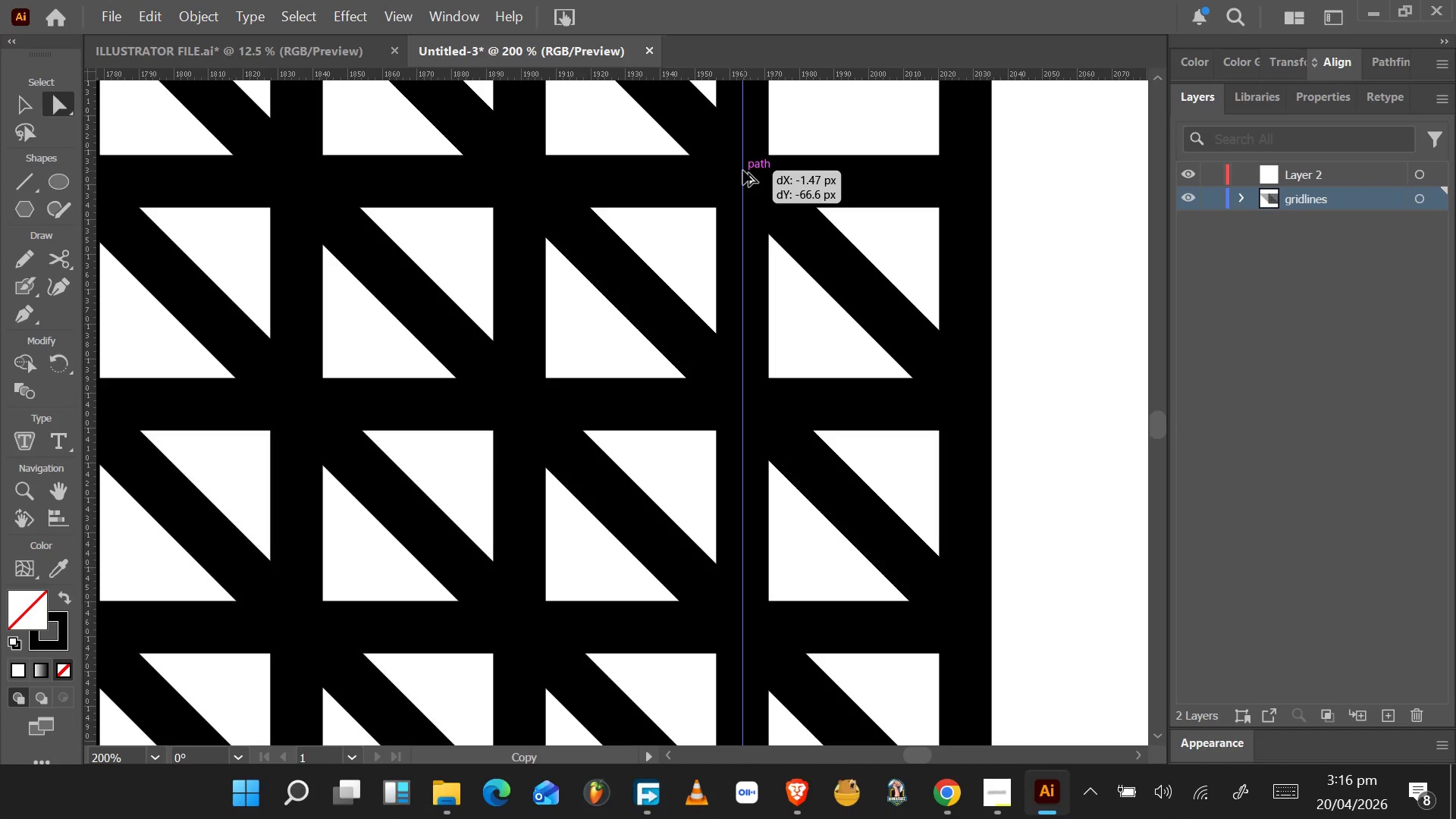 
hold_key(key=AltLeft, duration=1.53)
 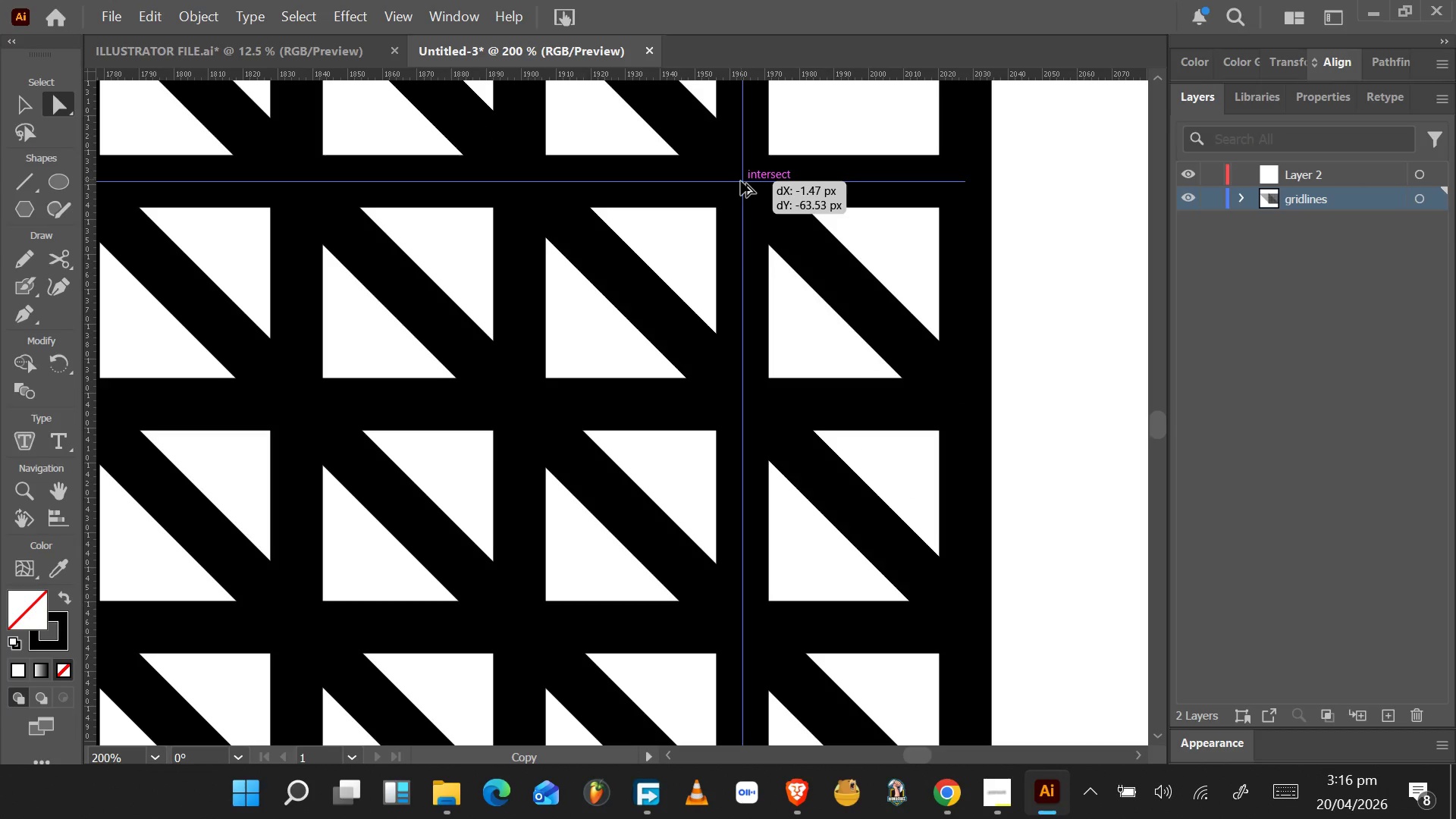 
hold_key(key=AltLeft, duration=1.53)
 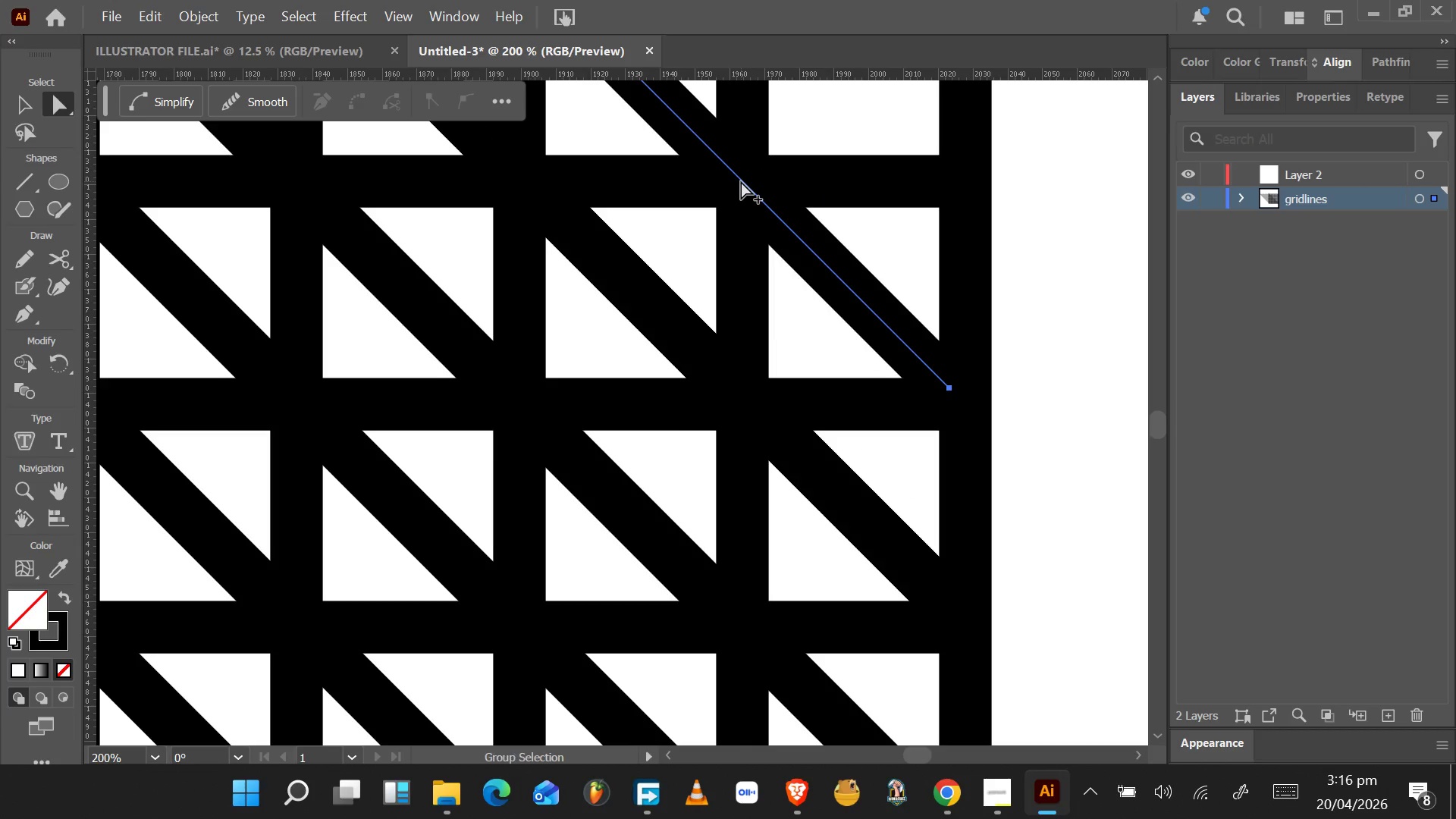 
key(Alt+AltLeft)
 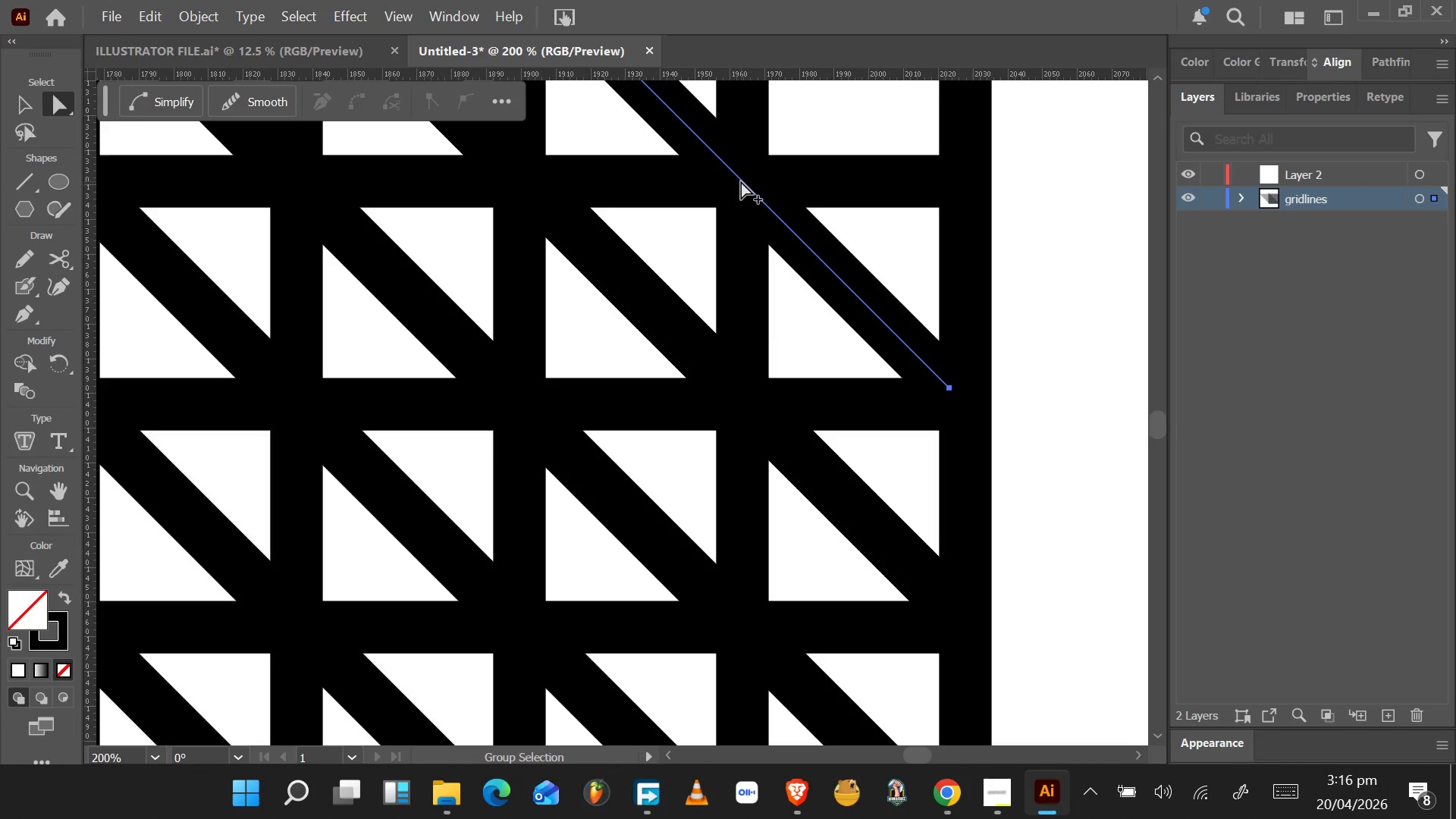 
key(Alt+AltLeft)
 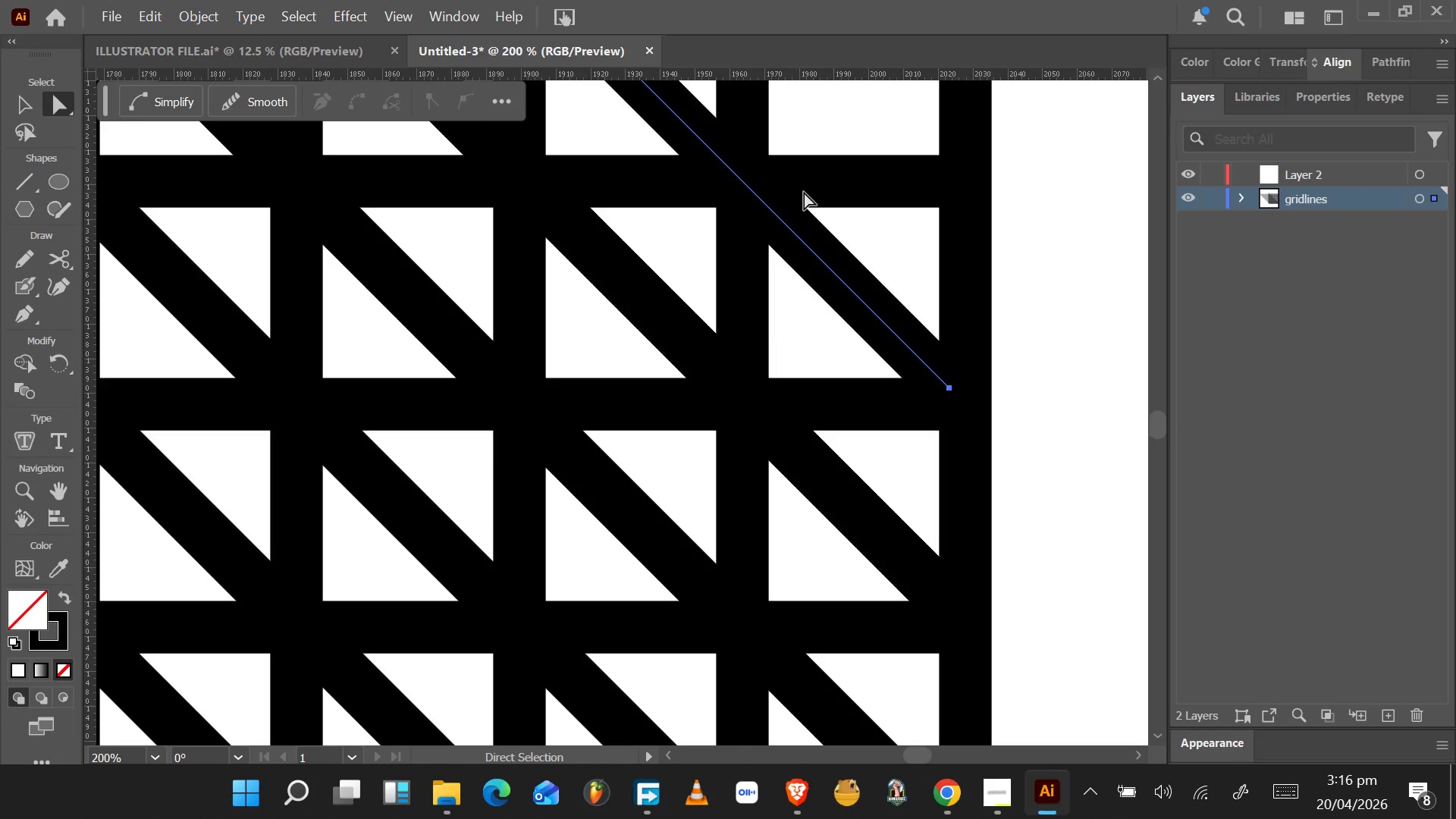 
hold_key(key=AltLeft, duration=0.75)
scroll: coordinate [805, 192], scroll_direction: down, amount: 5.0
 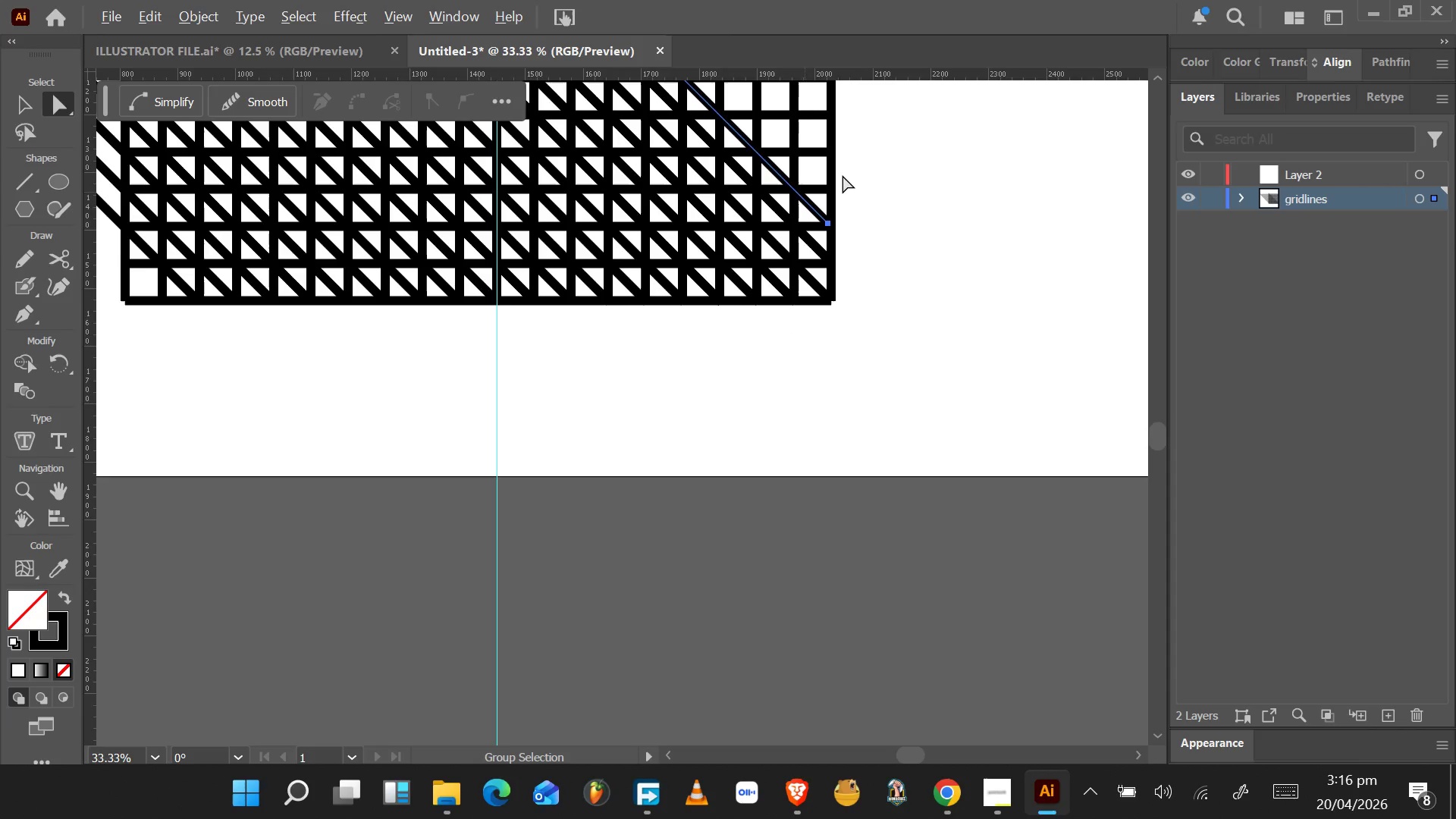 
scroll: coordinate [844, 173], scroll_direction: up, amount: 17.0
 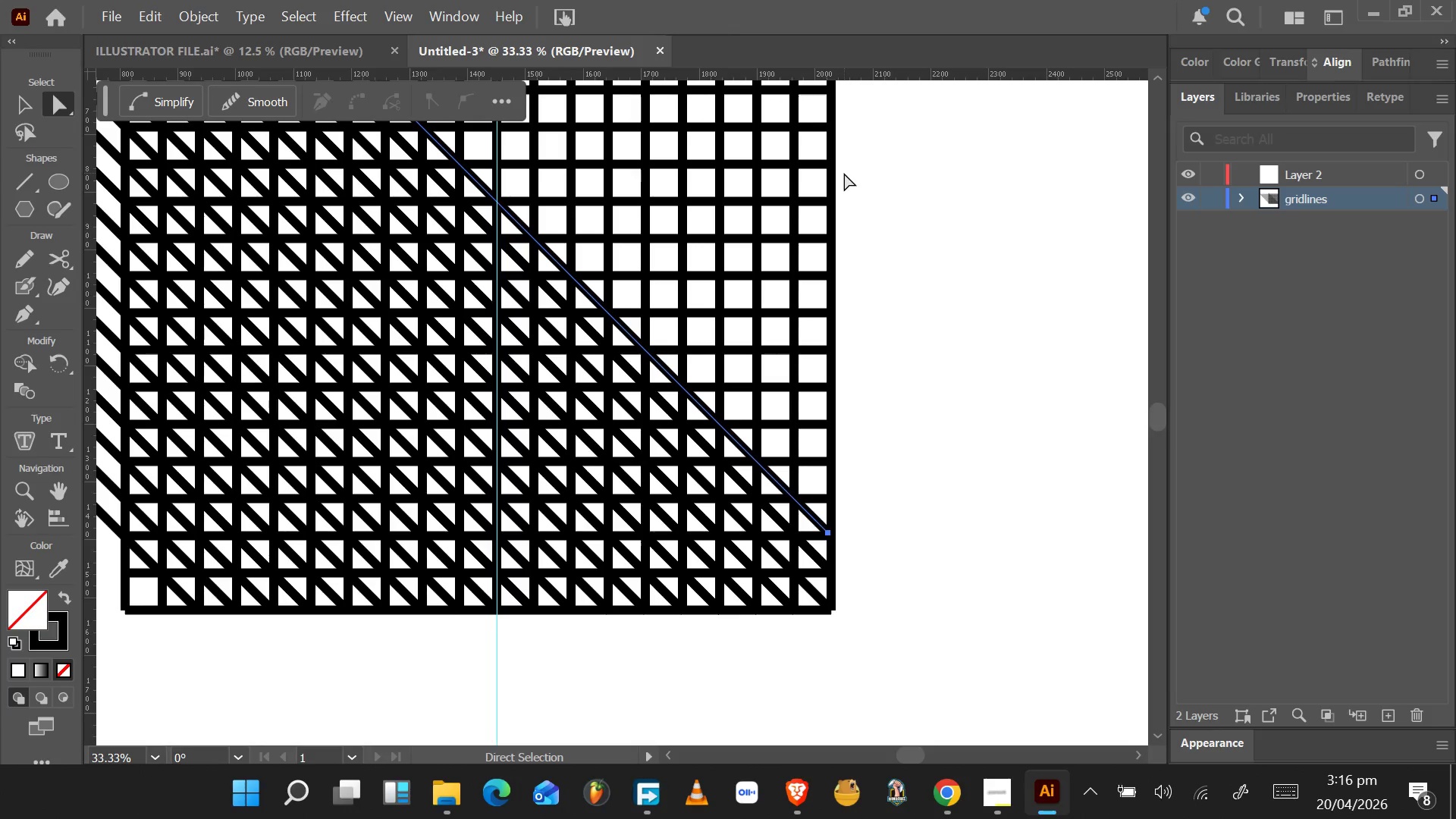 
key(Control+D)
 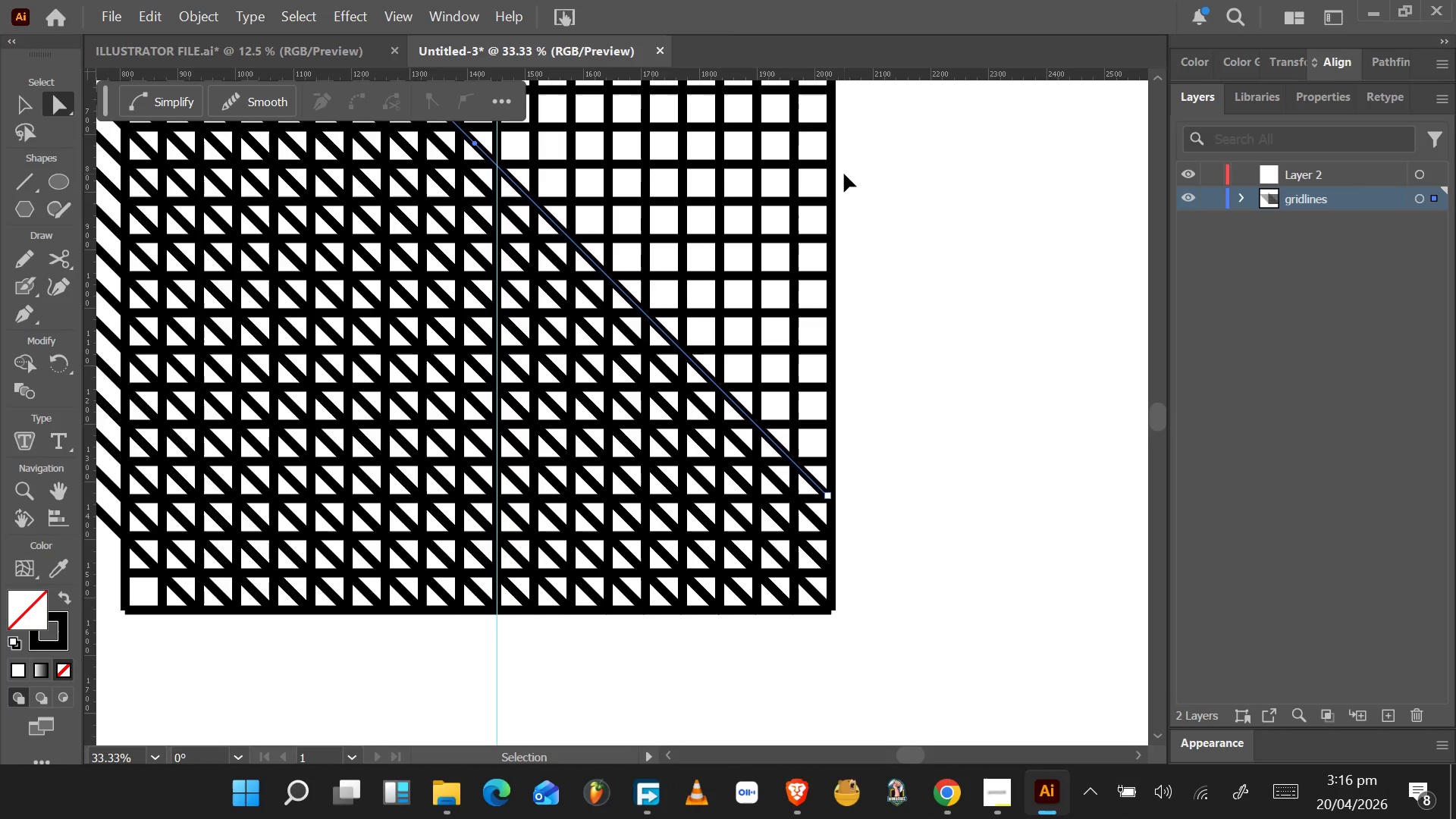 
key(Control+D)
 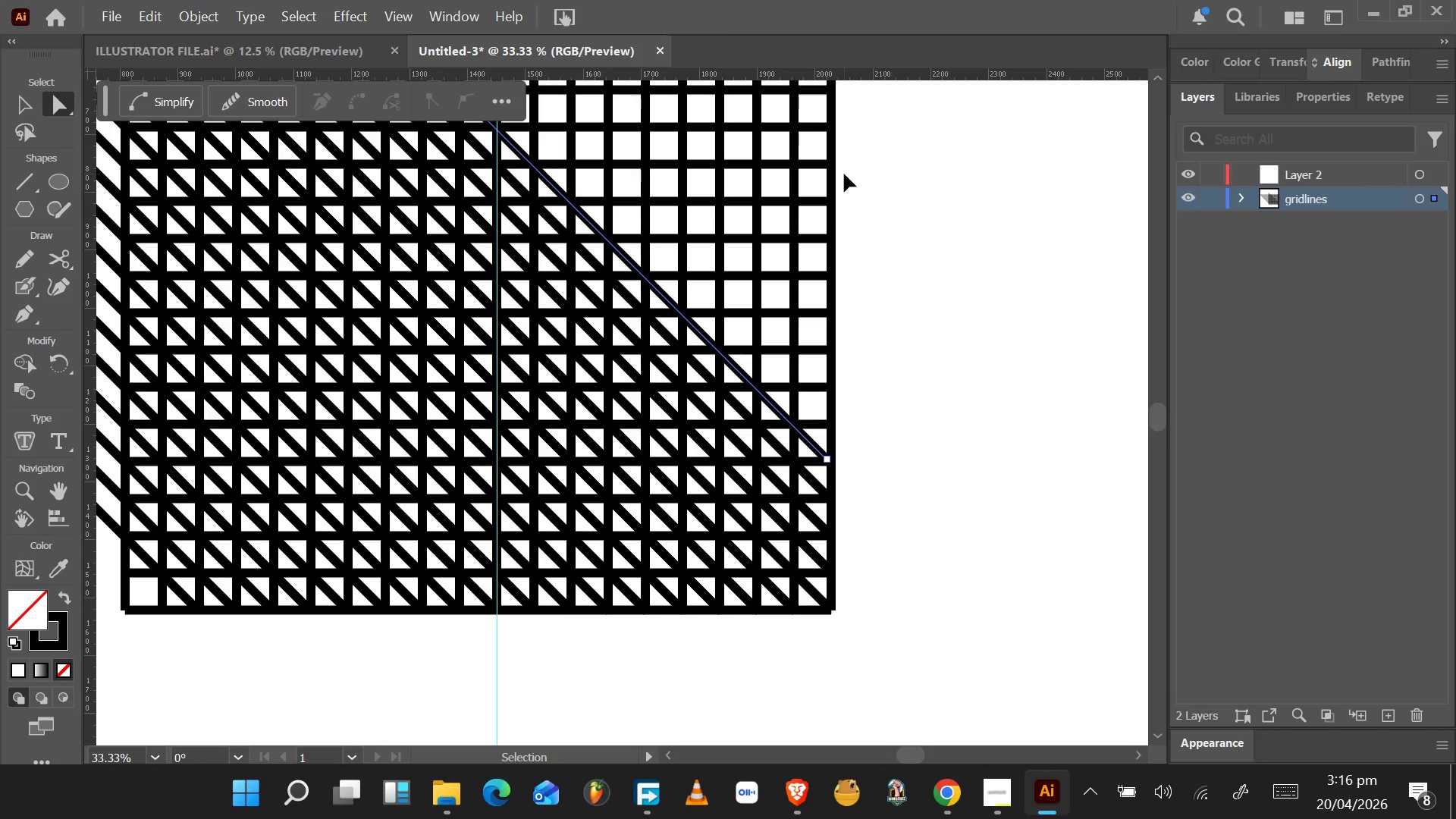 
key(Control+D)
 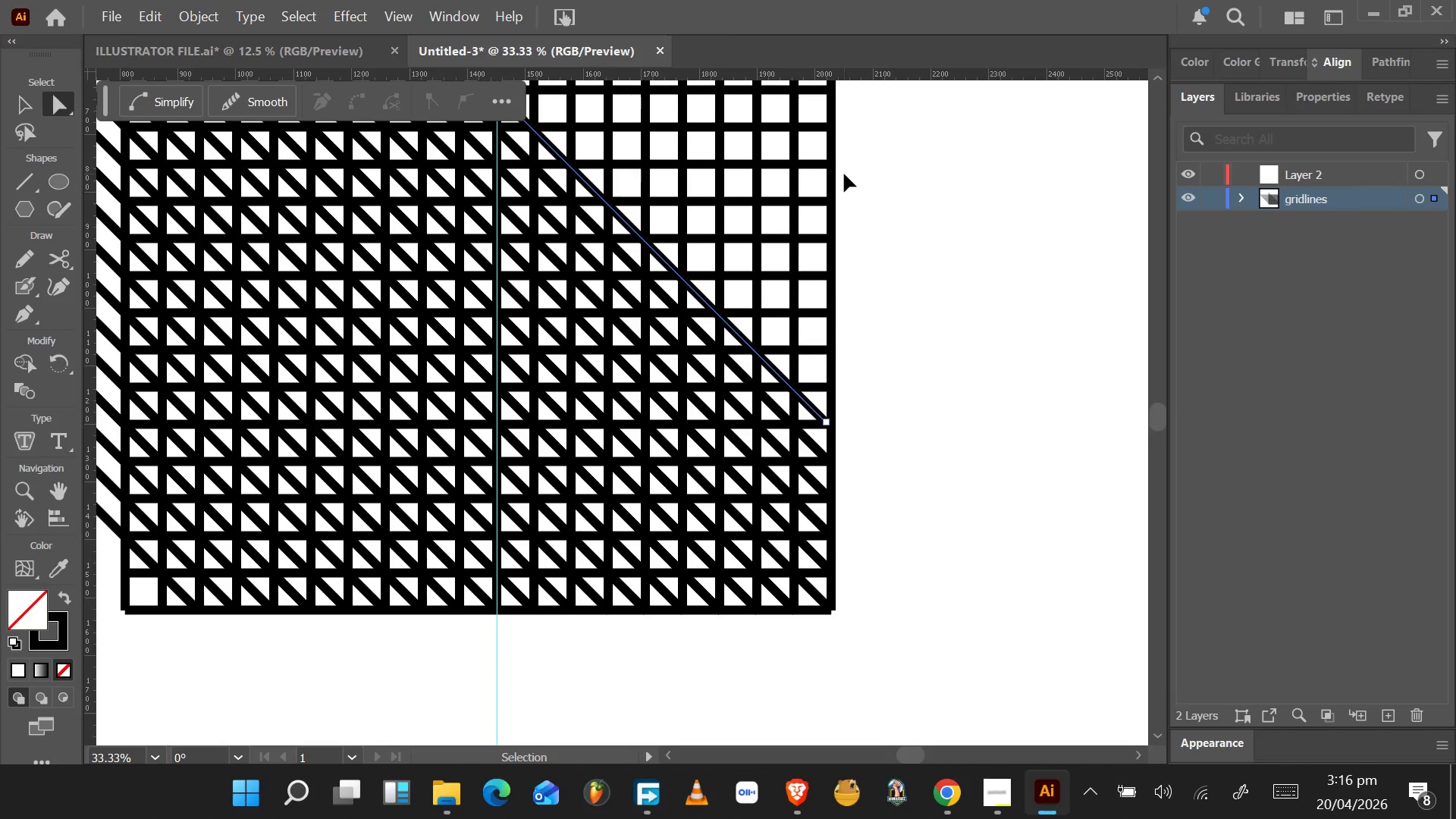 
key(Control+D)
 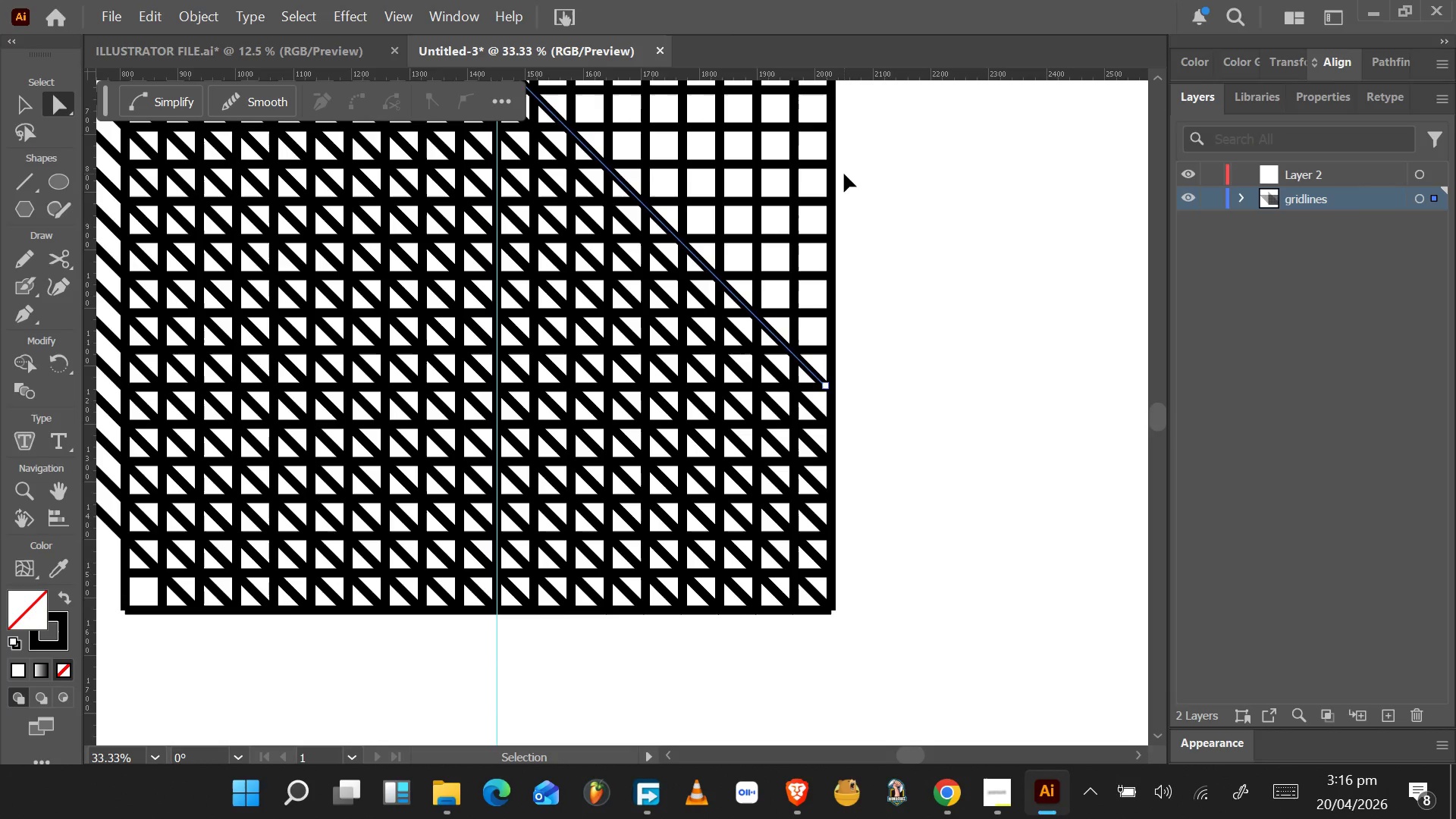 
key(Control+D)
 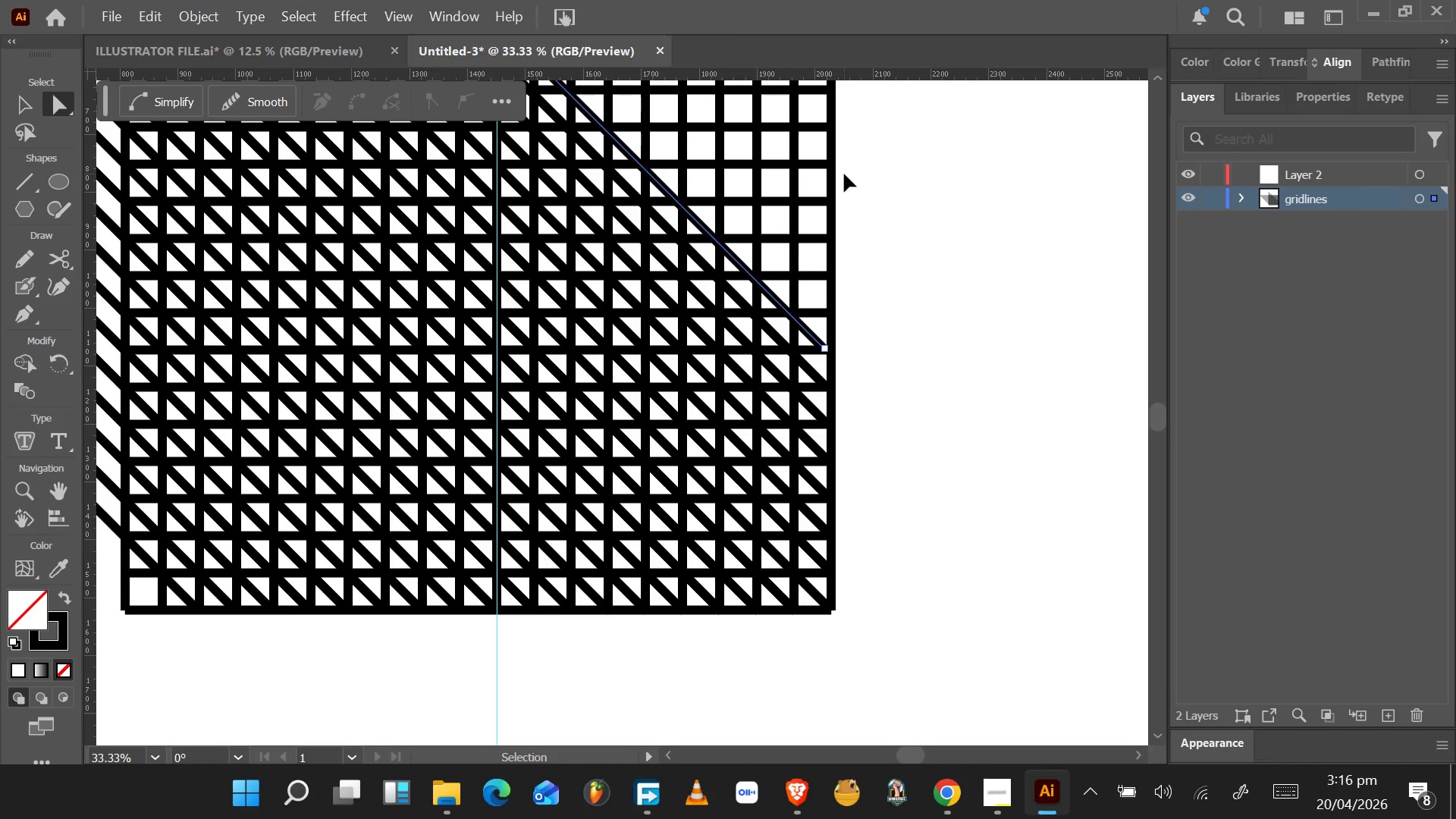 
key(Control+D)
 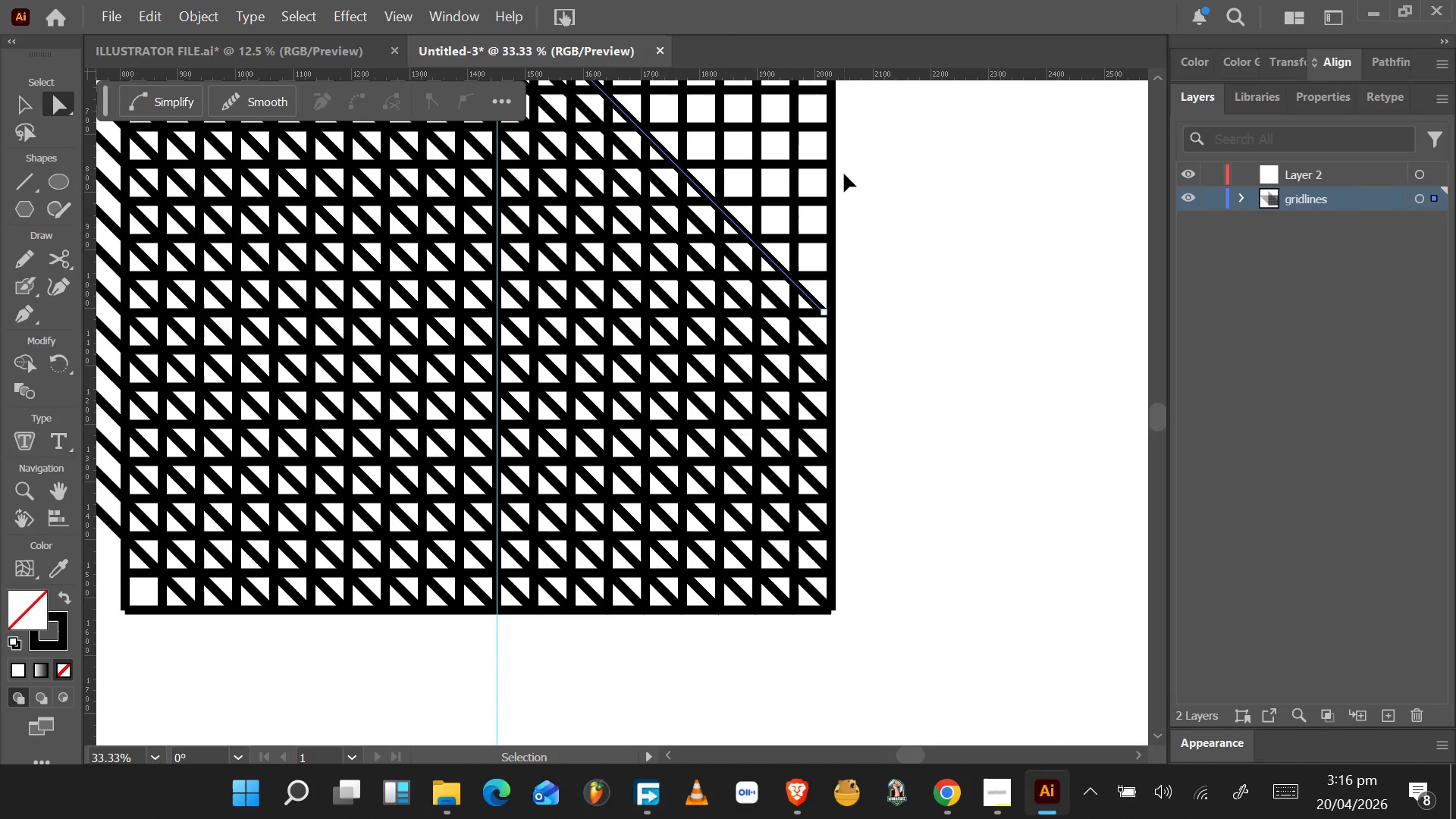 
key(Control+D)
 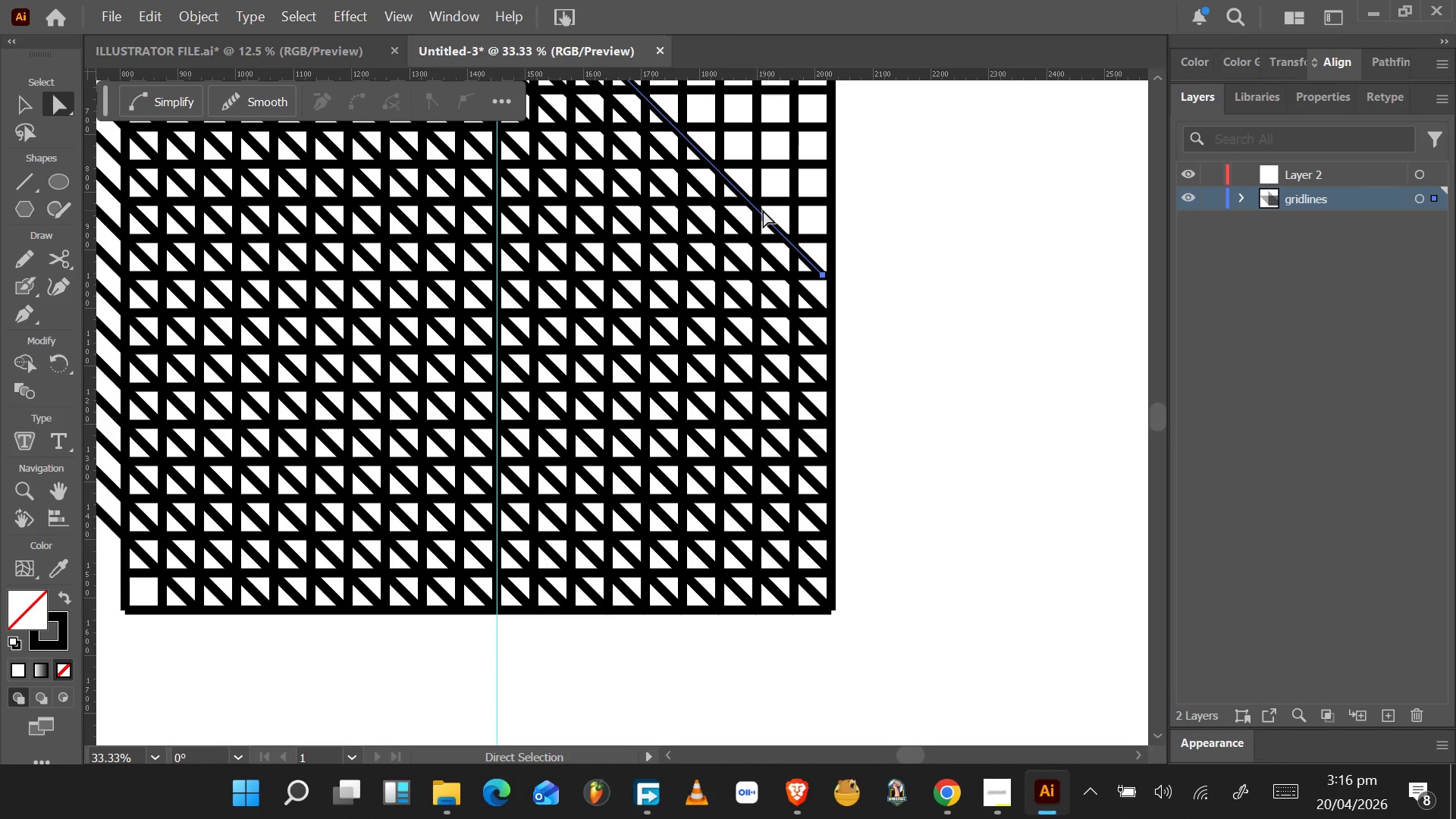 
hold_key(key=AltLeft, duration=0.66)
scroll: coordinate [763, 209], scroll_direction: up, amount: 4.0
 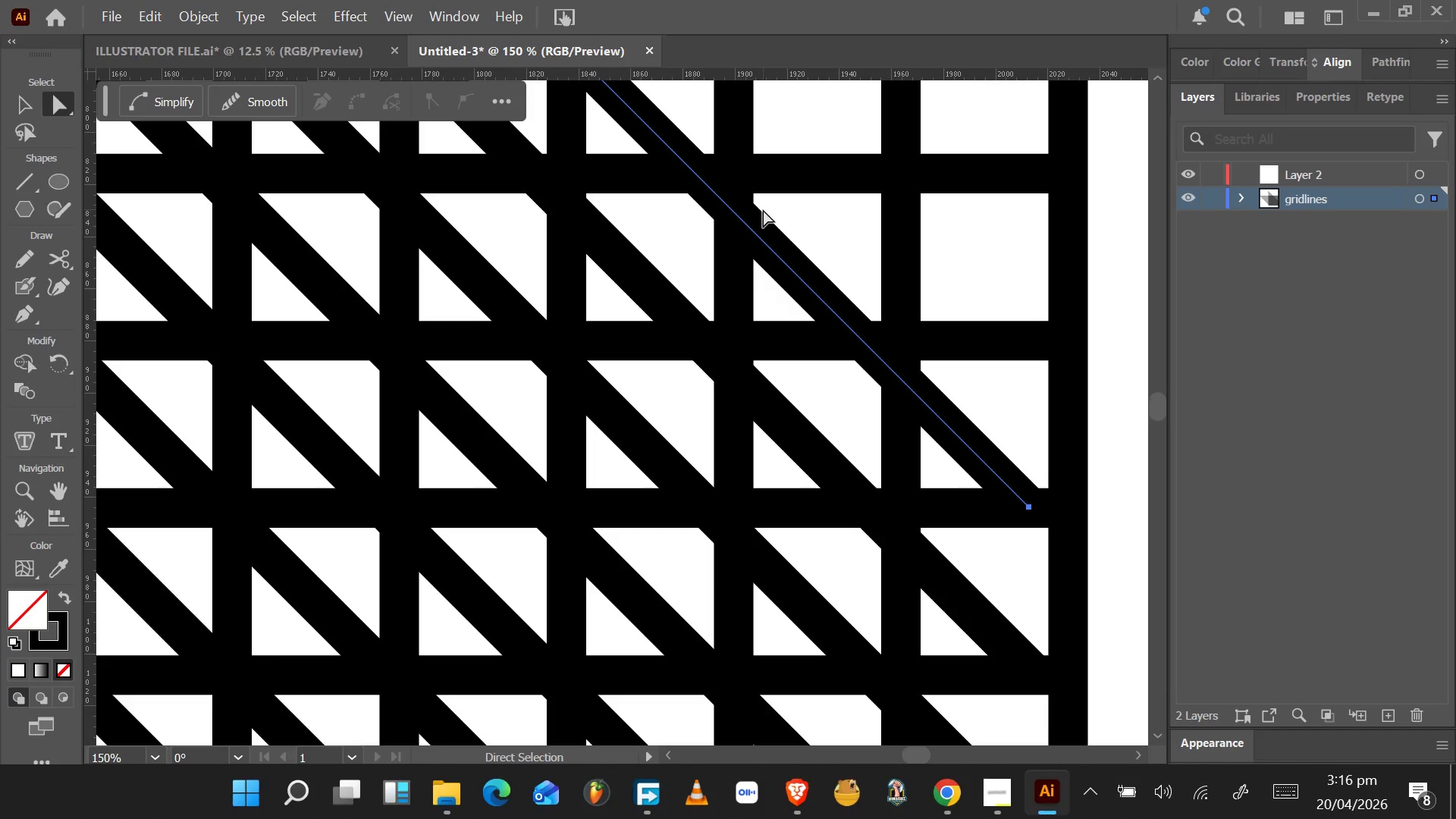 
key(Control+Z)
 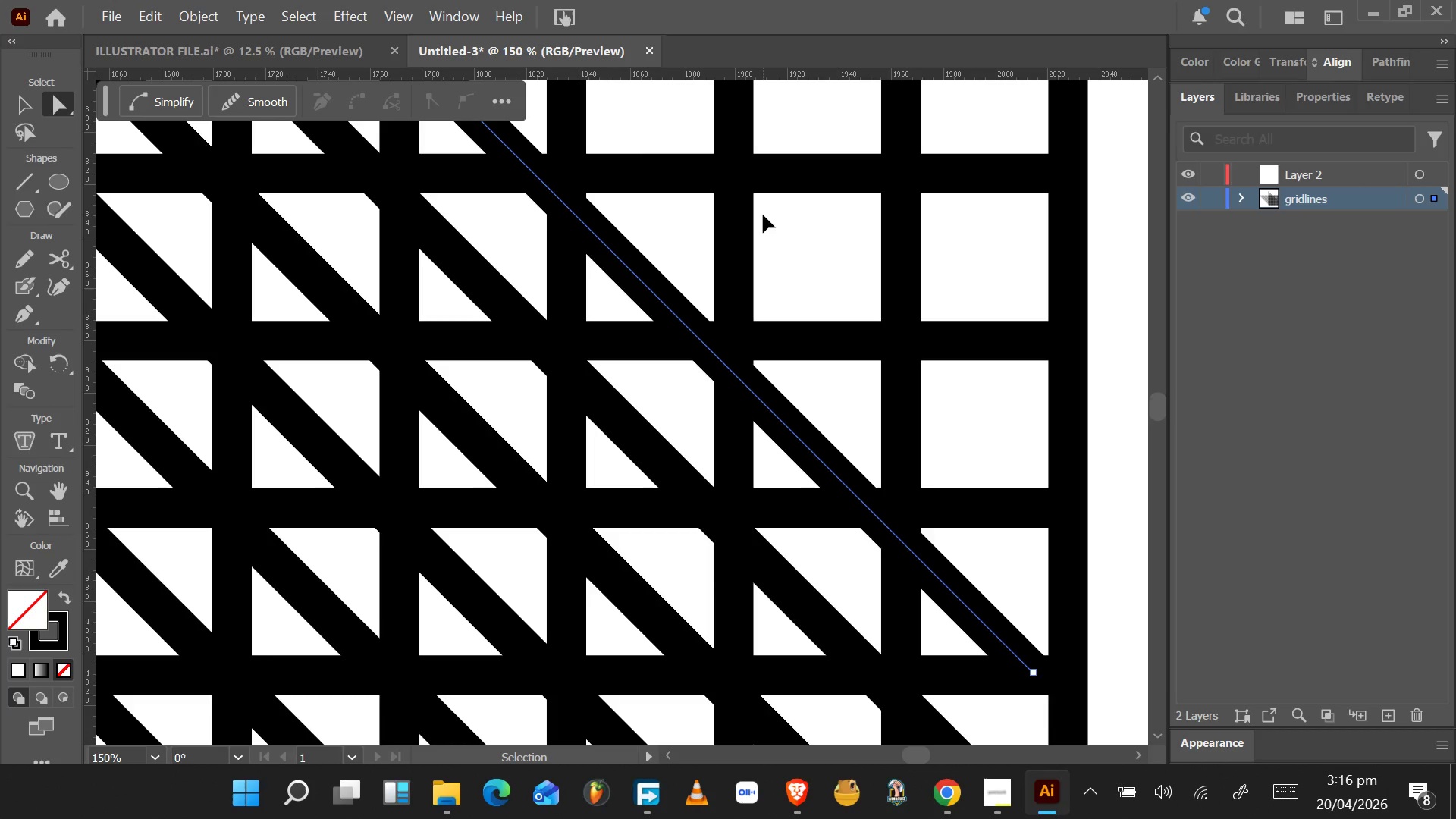 
key(Control+Z)
 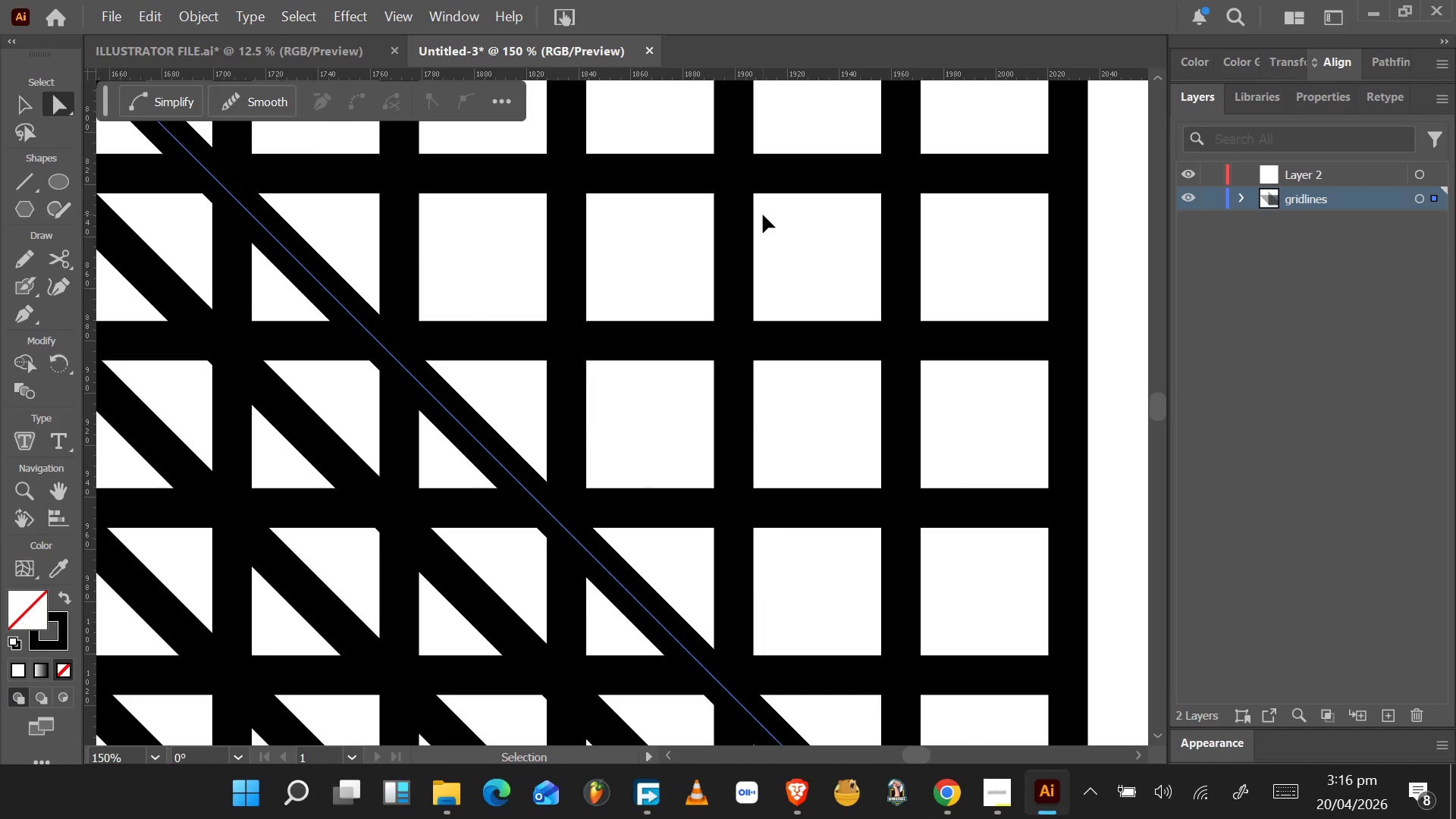 
key(Control+Z)
 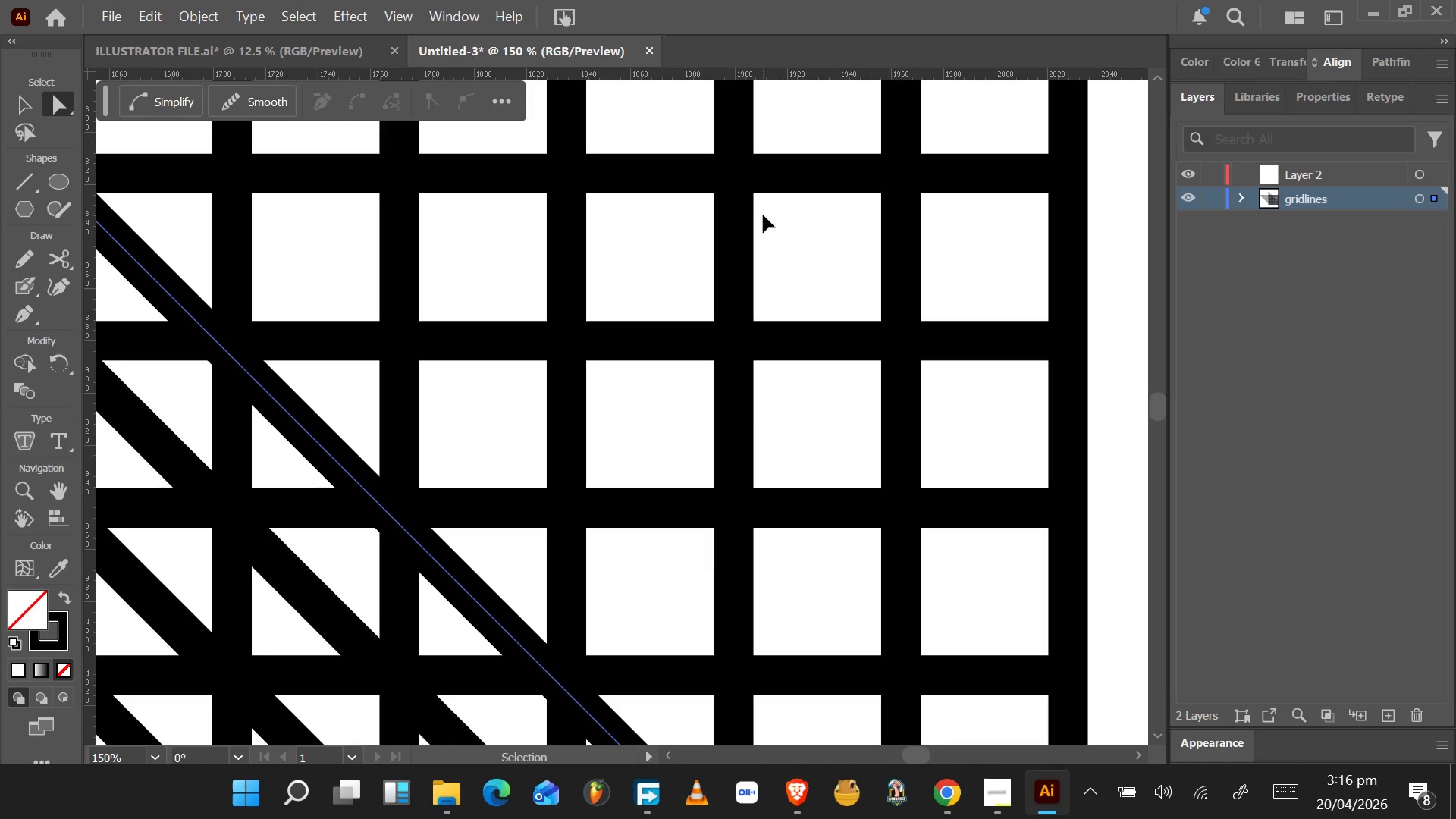 
key(Control+Z)
 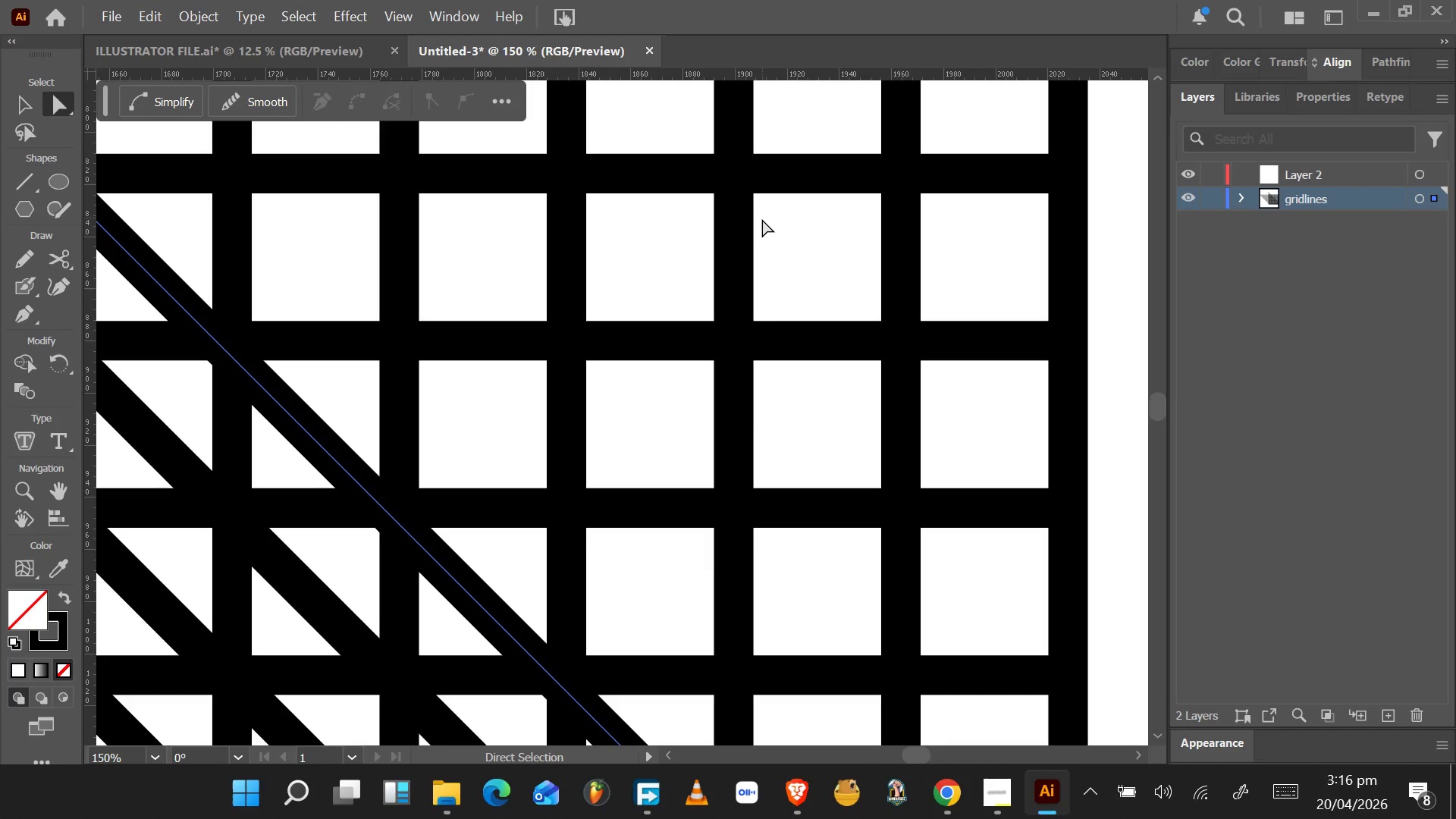 
hold_key(key=AltLeft, duration=0.41)
scroll: coordinate [762, 238], scroll_direction: down, amount: 5.0
 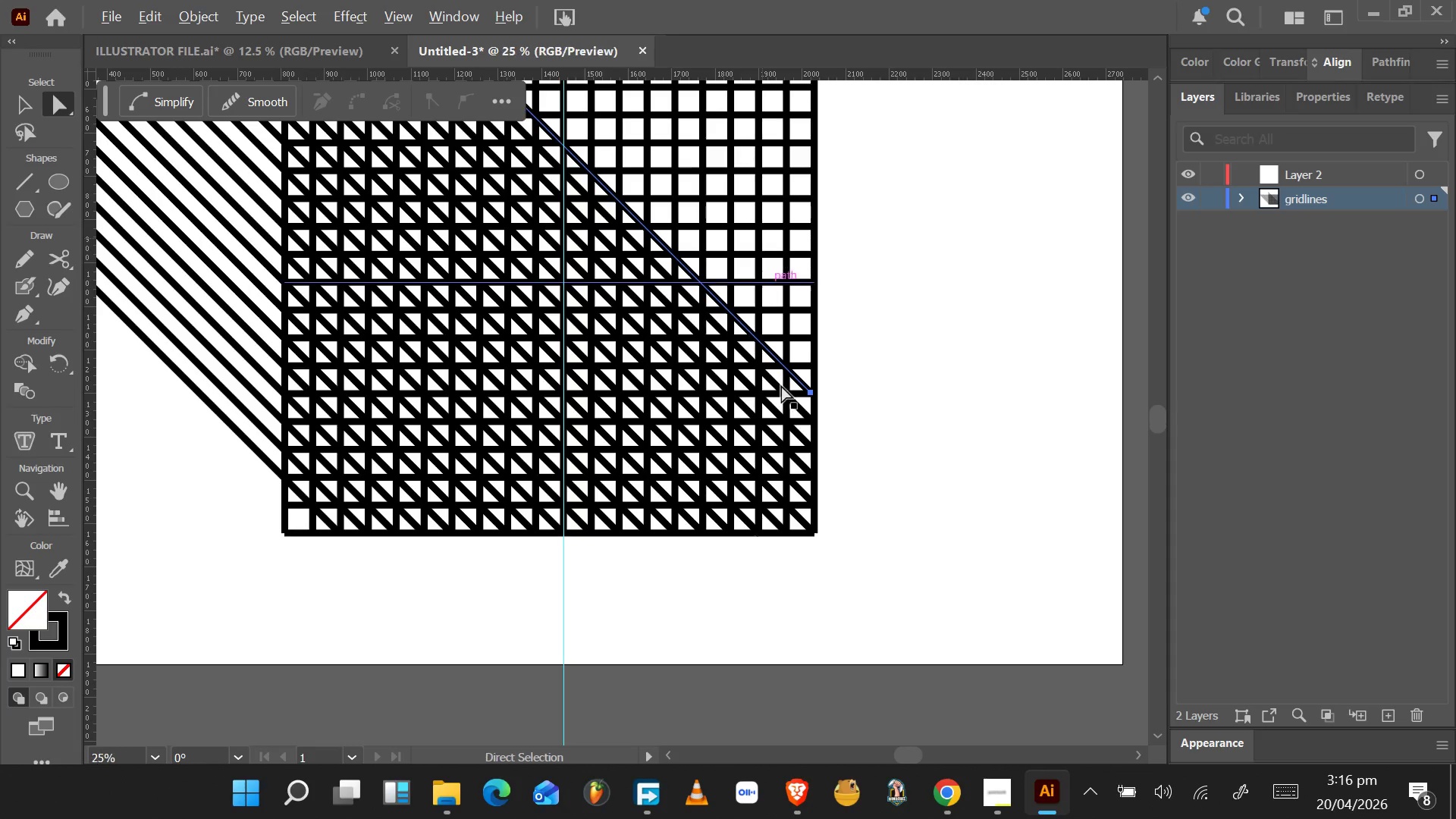 
hold_key(key=AltLeft, duration=0.5)
scroll: coordinate [799, 411], scroll_direction: up, amount: 1.0
 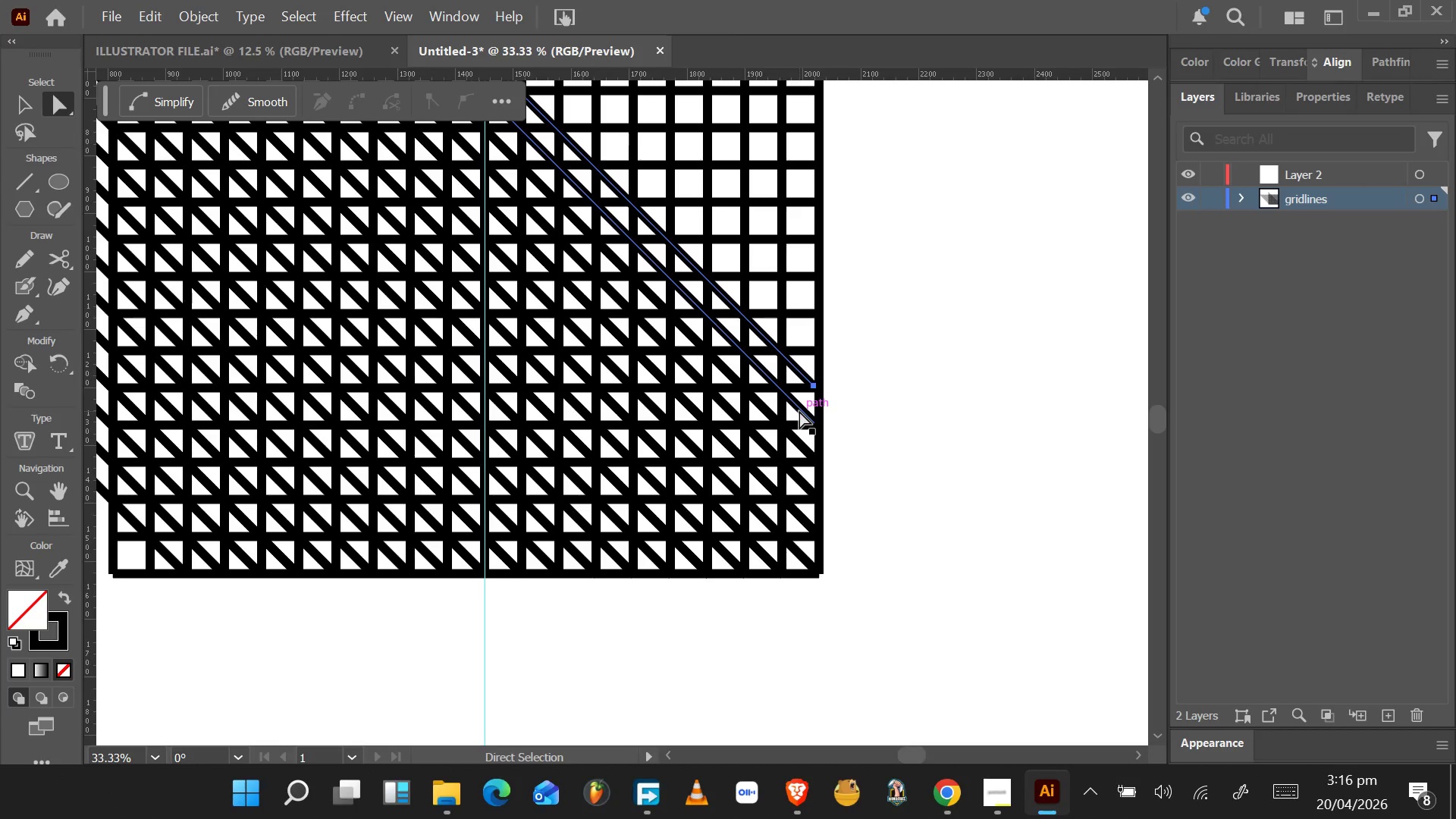 
key(Control+Z)
 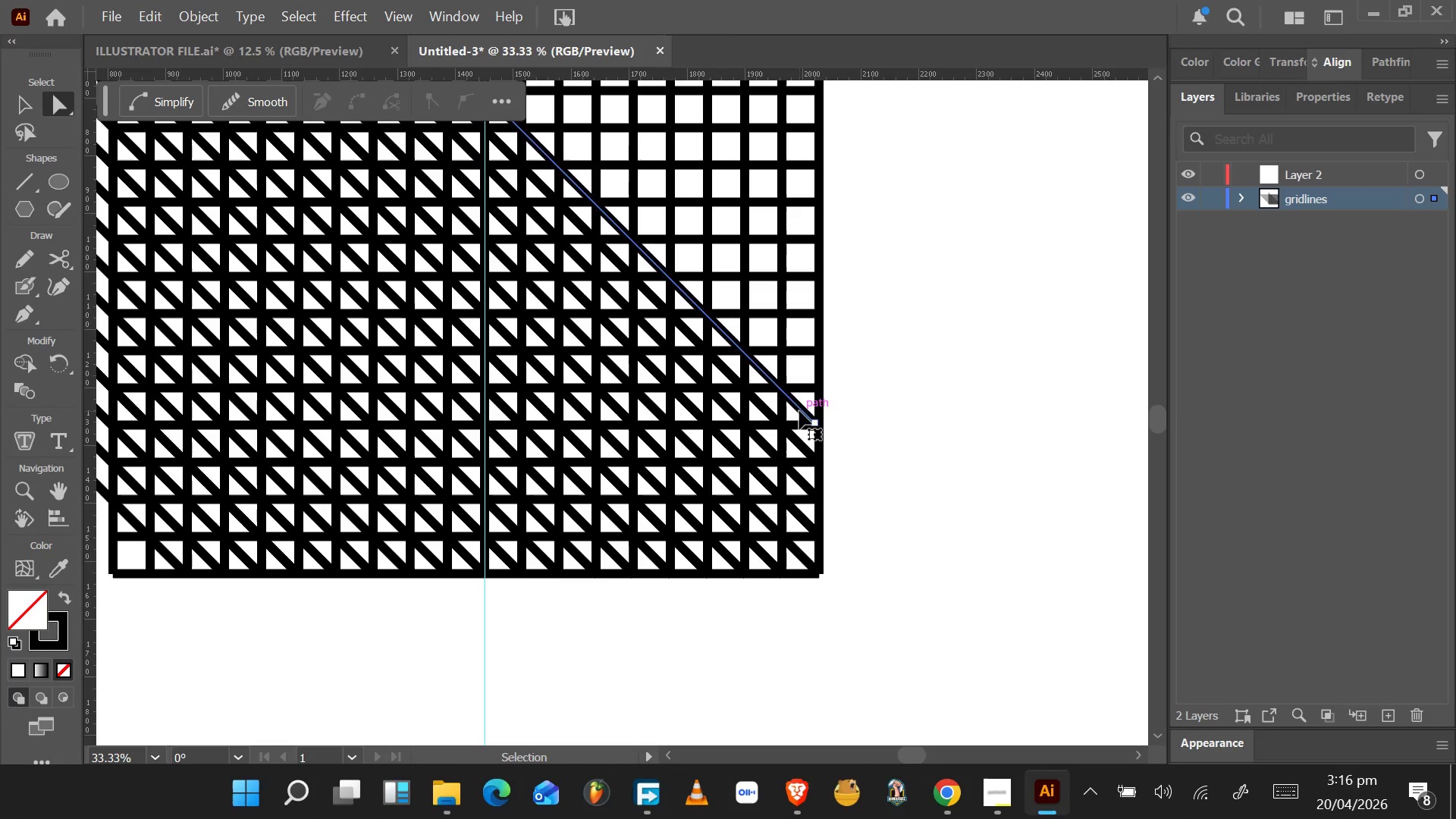 
key(Control+Z)
 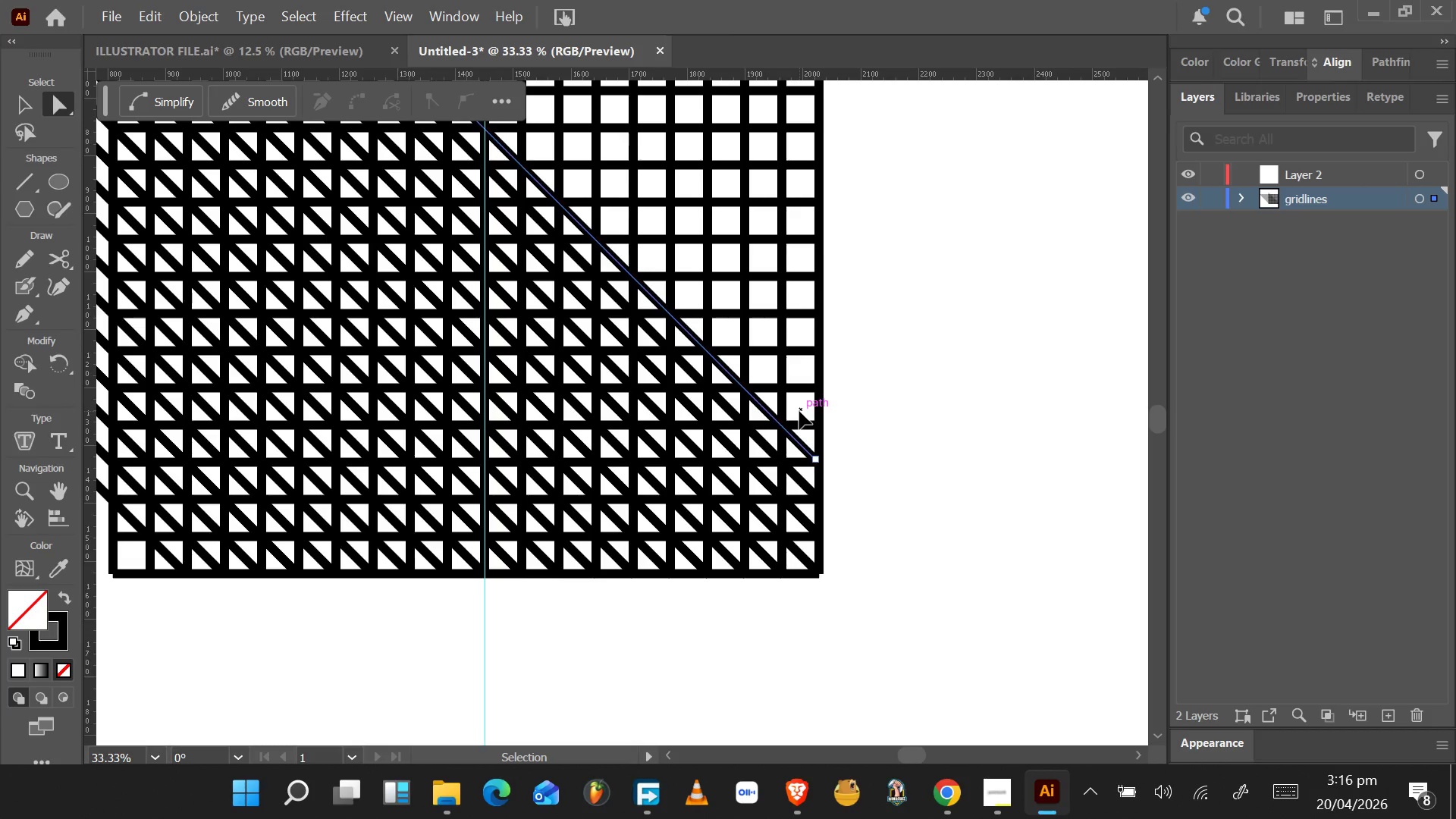 
key(Control+Z)
 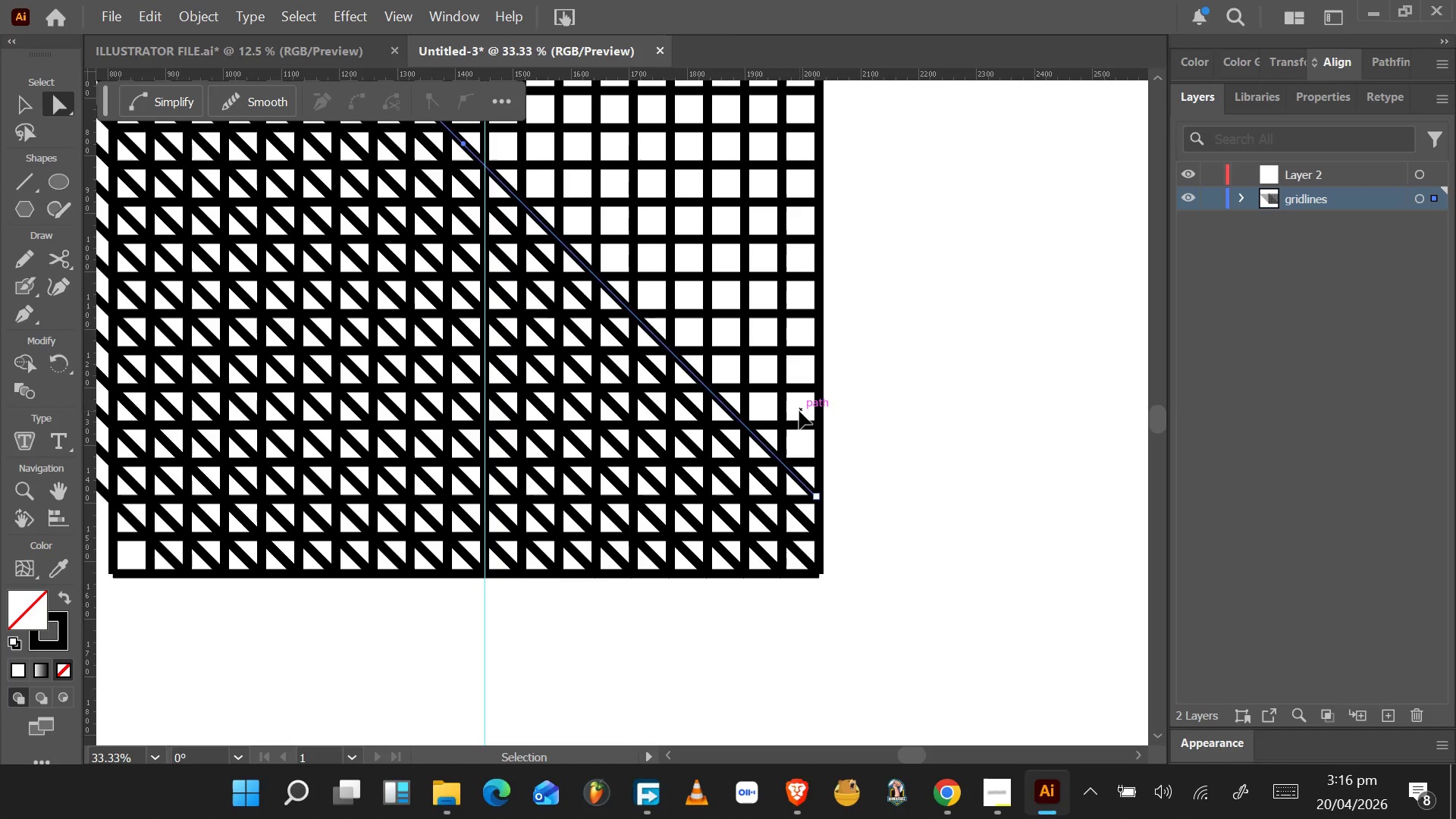 
key(Control+Z)
 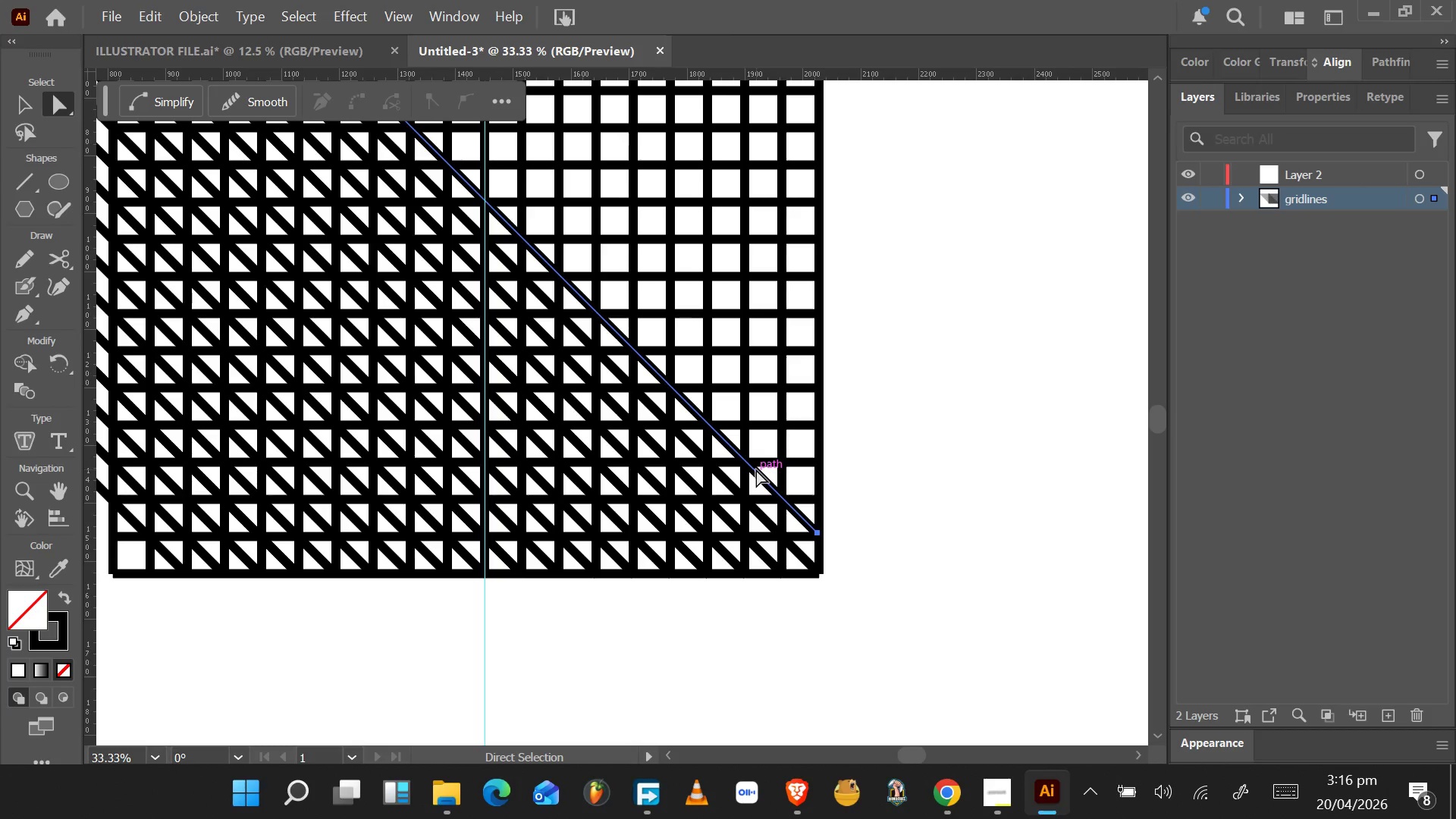 
hold_key(key=AltLeft, duration=0.33)
scroll: coordinate [756, 469], scroll_direction: up, amount: 3.0
 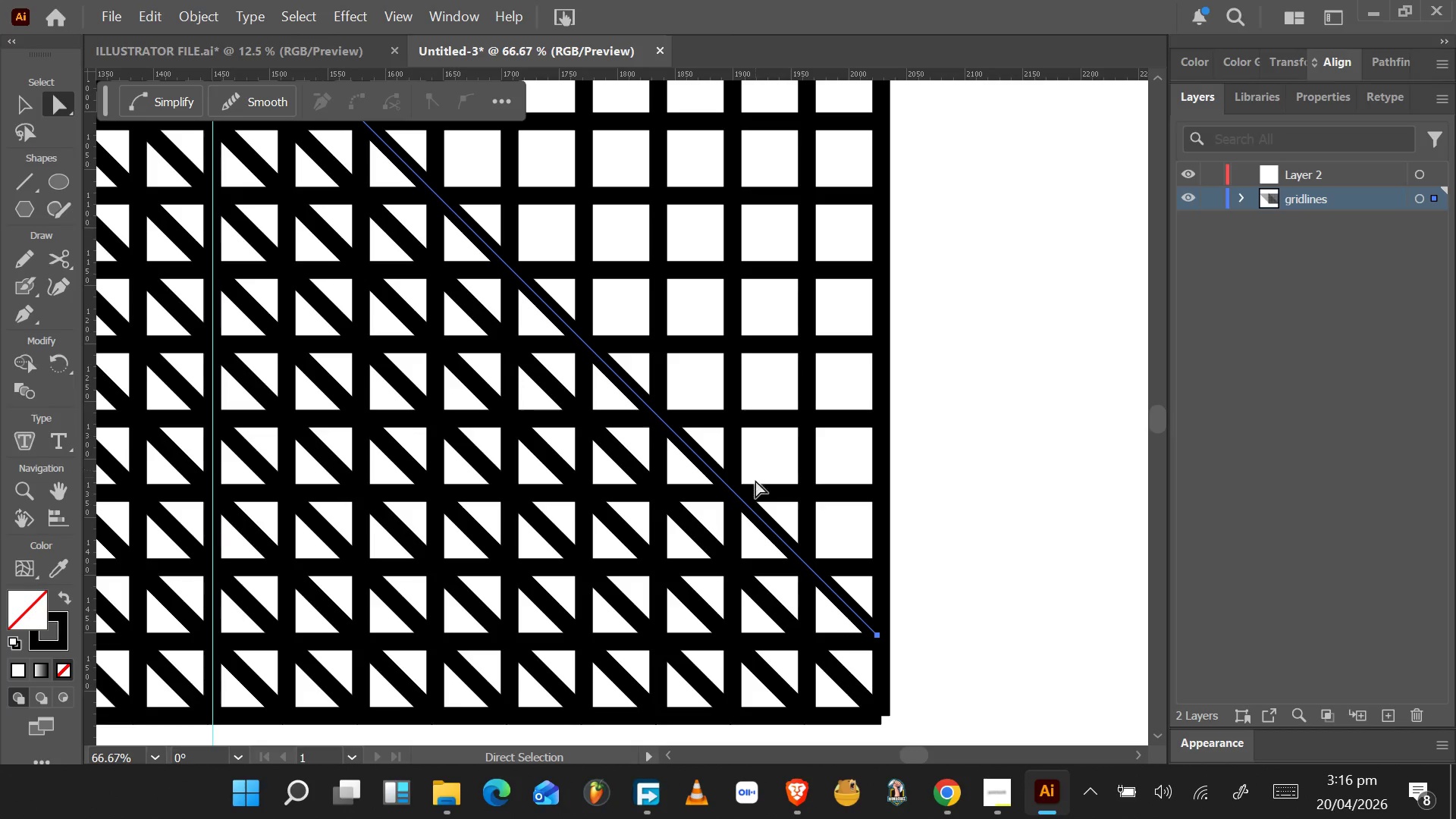 
left_click([751, 505])
 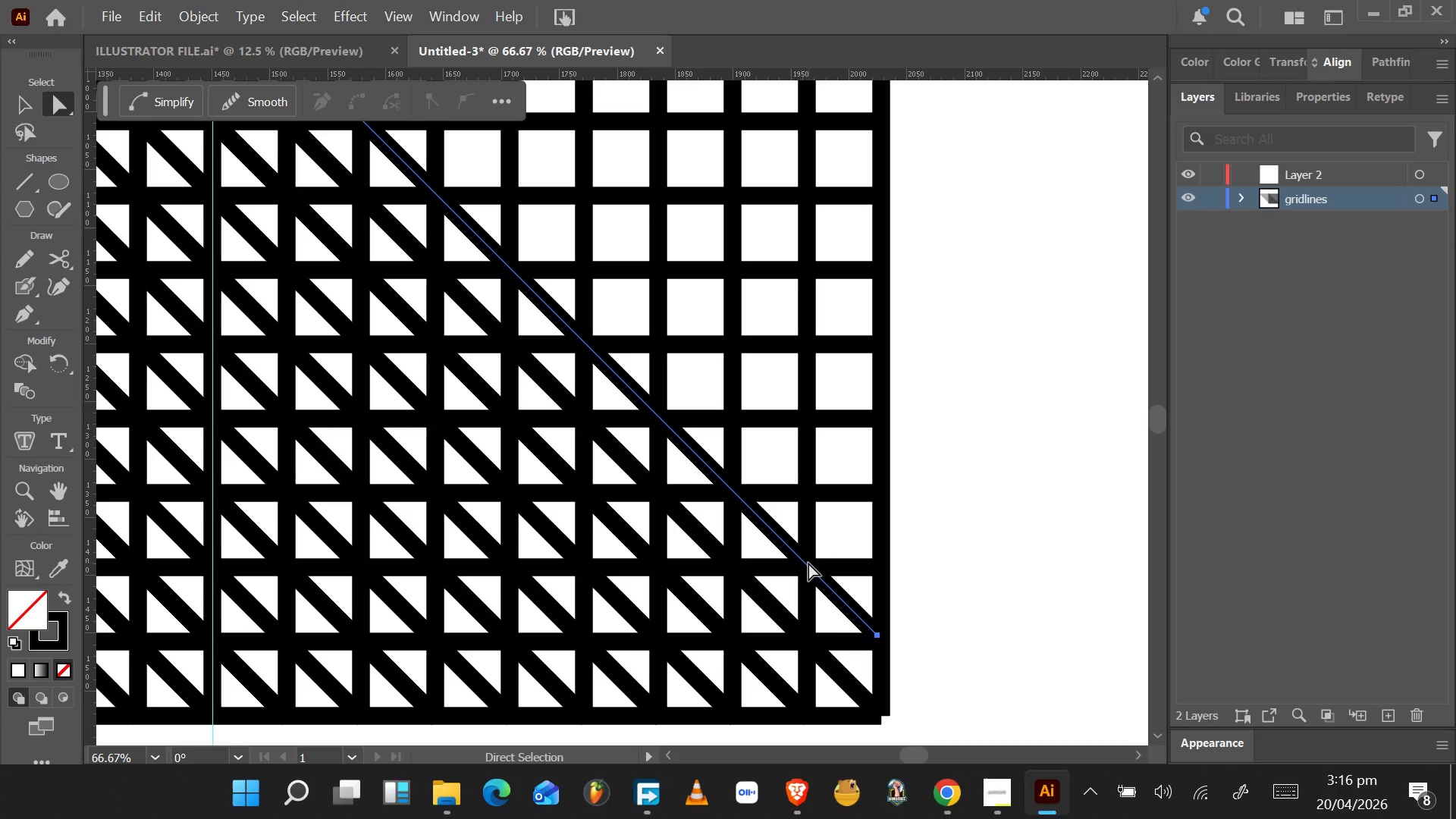 
wait(6.75)
 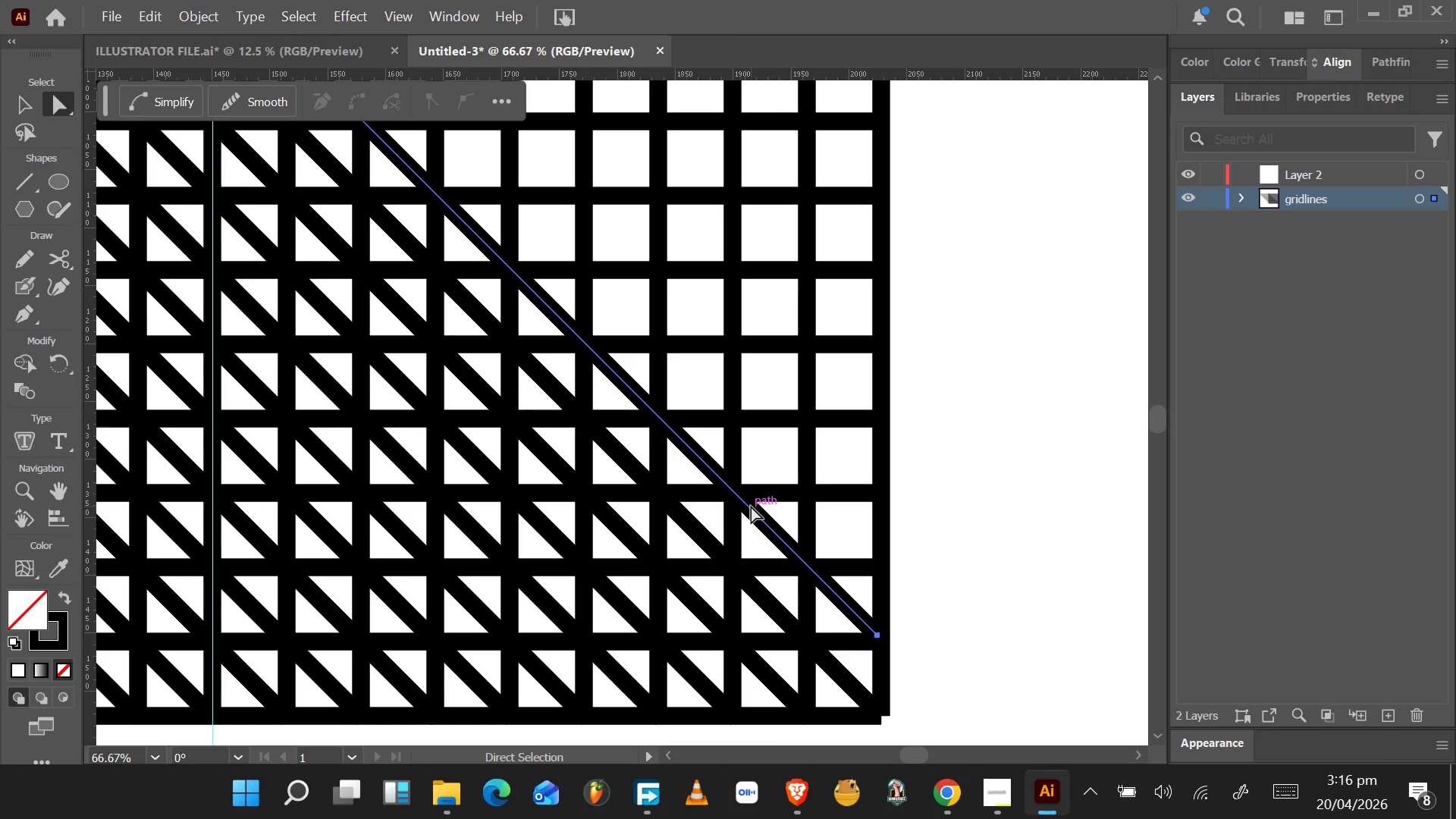 
left_click_drag(start_coordinate=[876, 632], to_coordinate=[878, 595])
 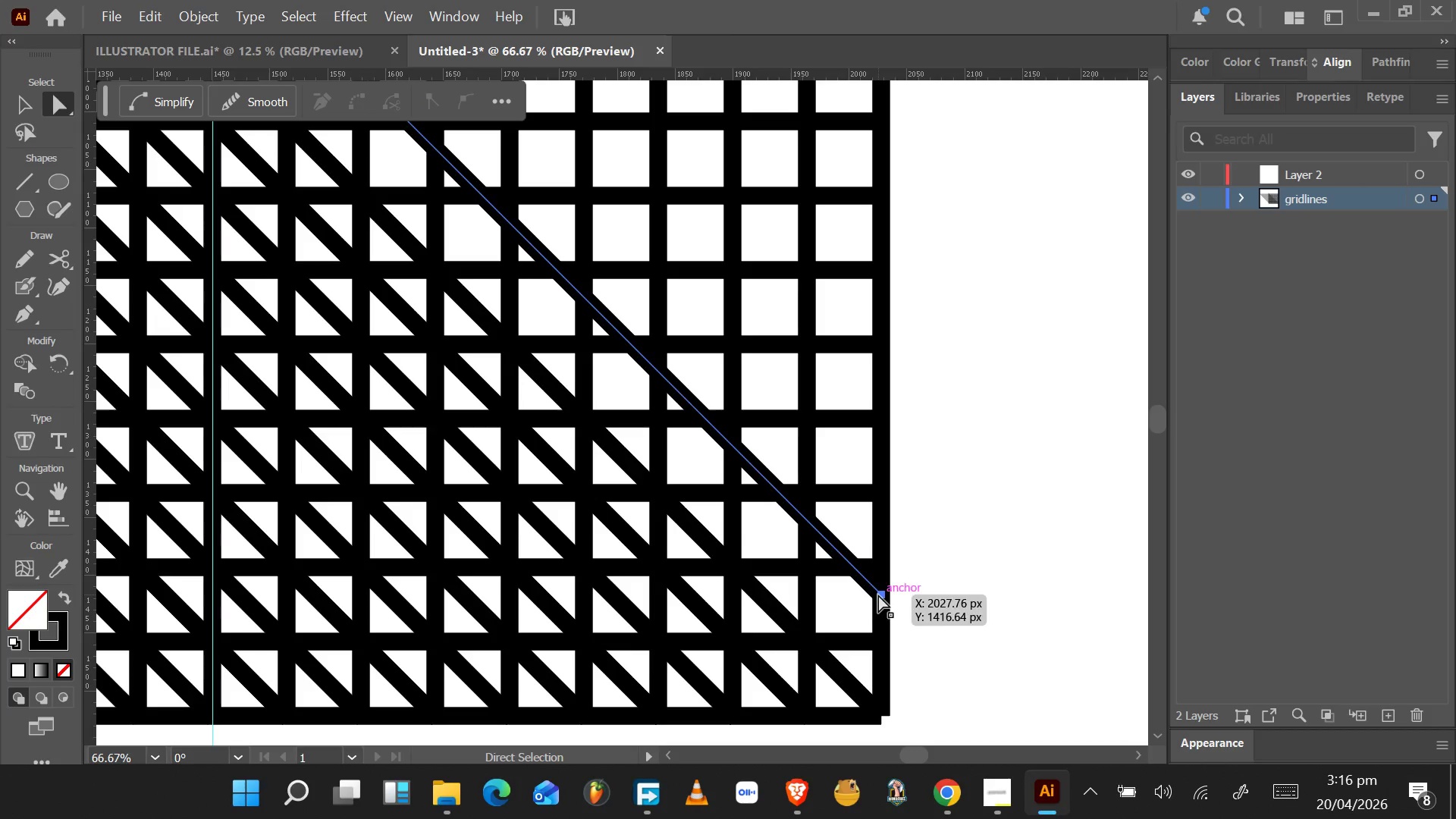 
key(Control+Z)
 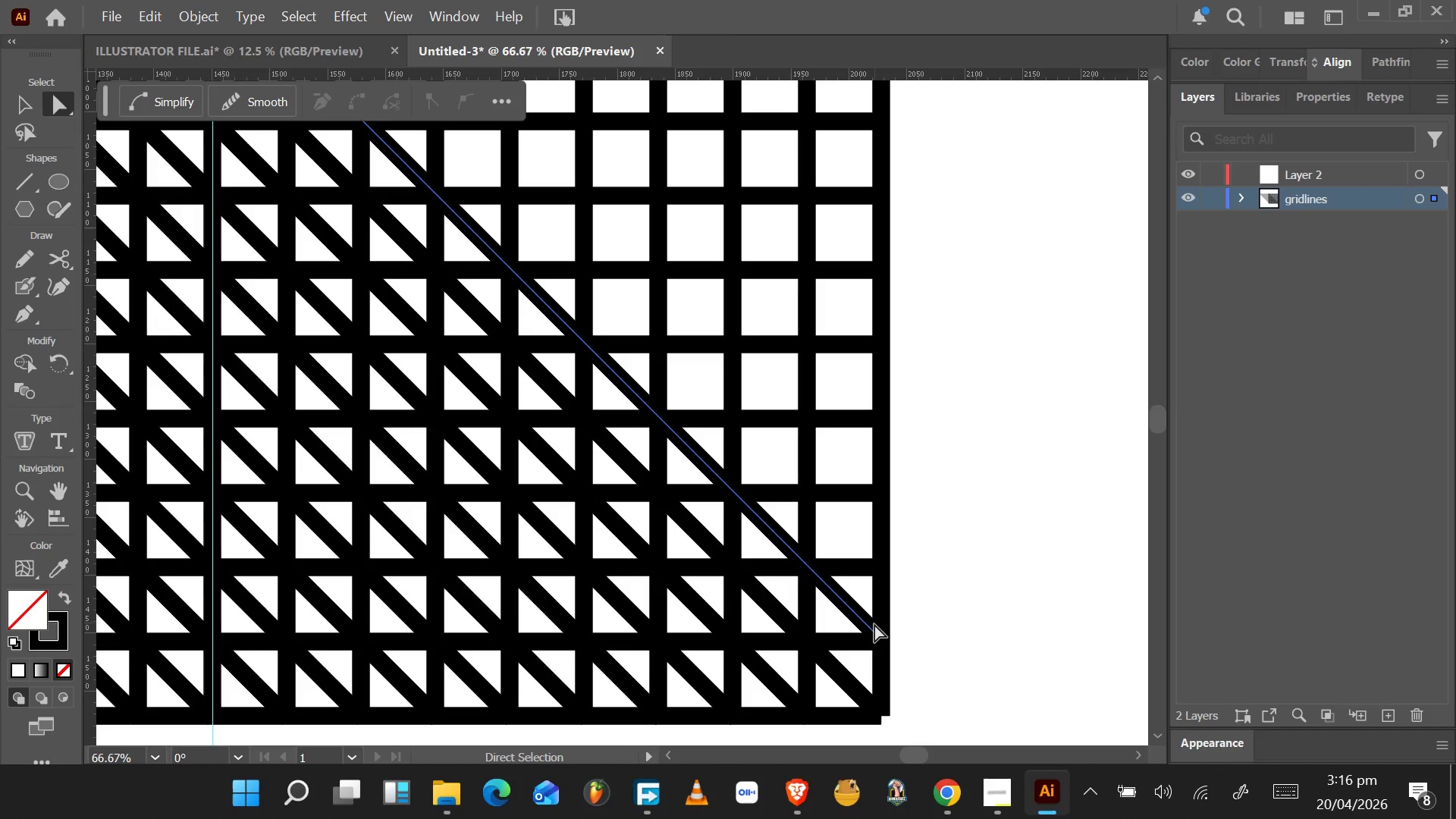 
hold_key(key=ShiftLeft, duration=1.55)
left_click_drag(start_coordinate=[877, 635], to_coordinate=[880, 563])
 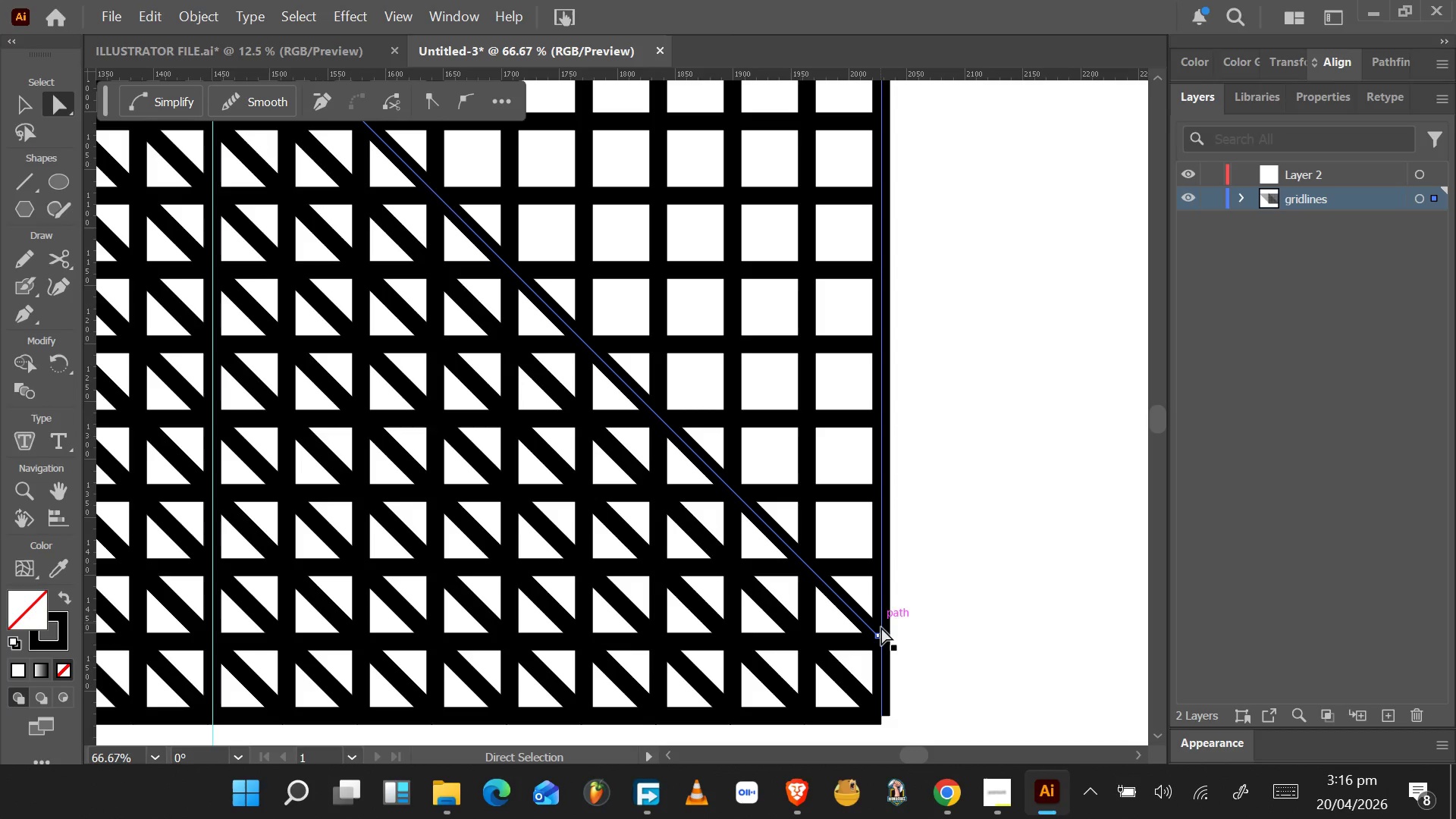 
hold_key(key=ShiftLeft, duration=1.53)
 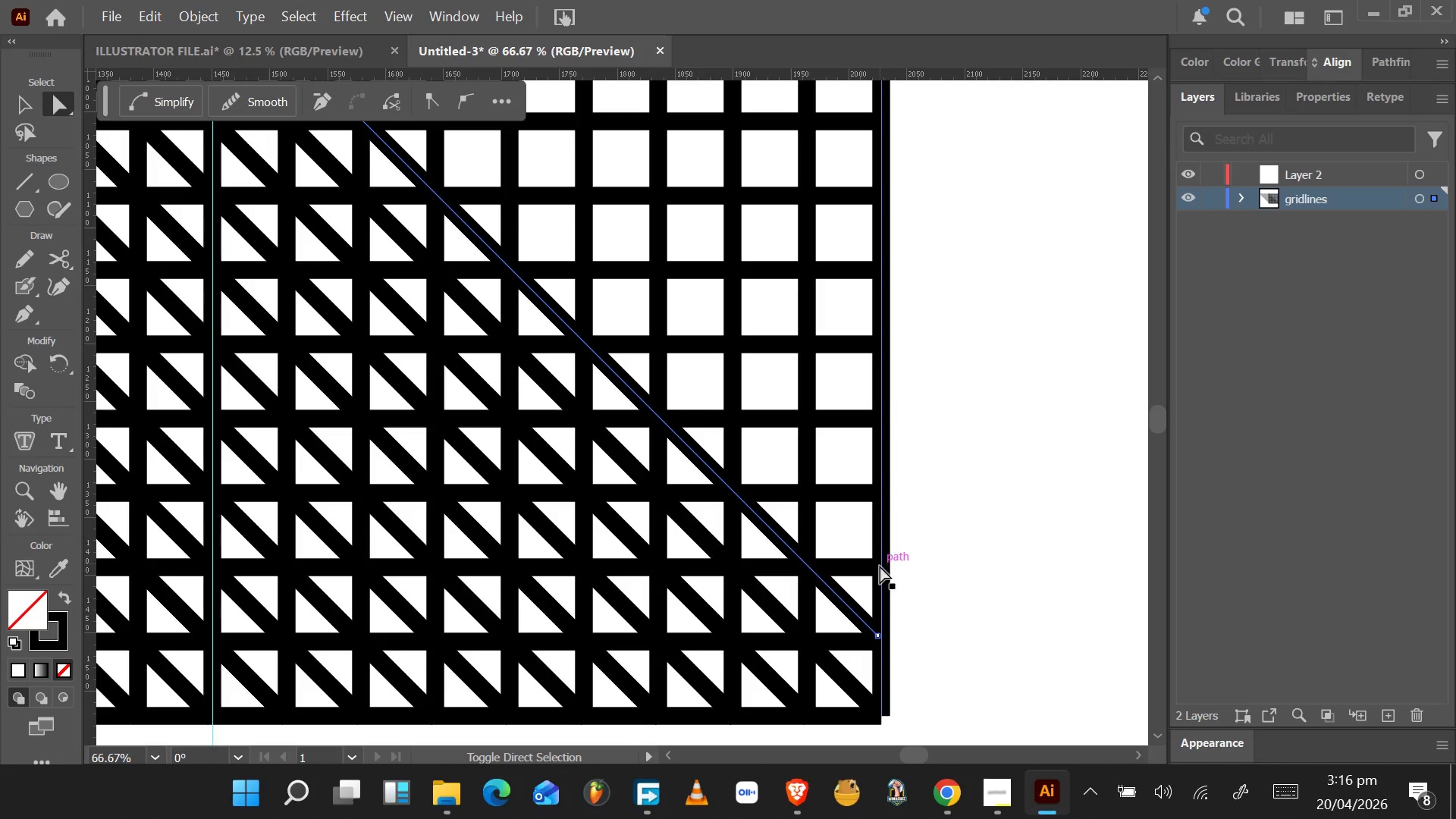 
hold_key(key=ShiftLeft, duration=0.66)
 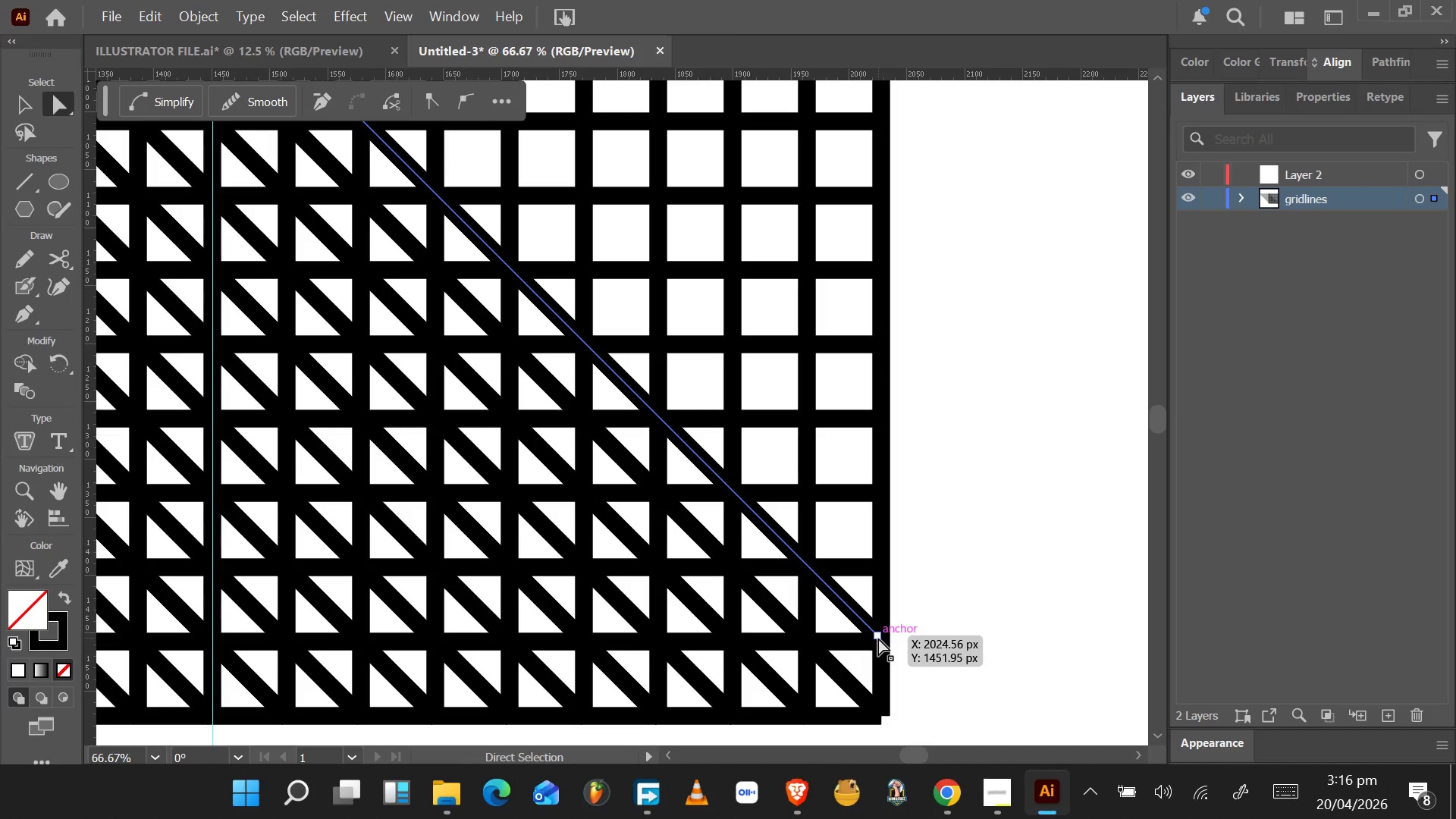 
hold_key(key=AltLeft, duration=1.55)
left_click_drag(start_coordinate=[878, 635], to_coordinate=[884, 569])
 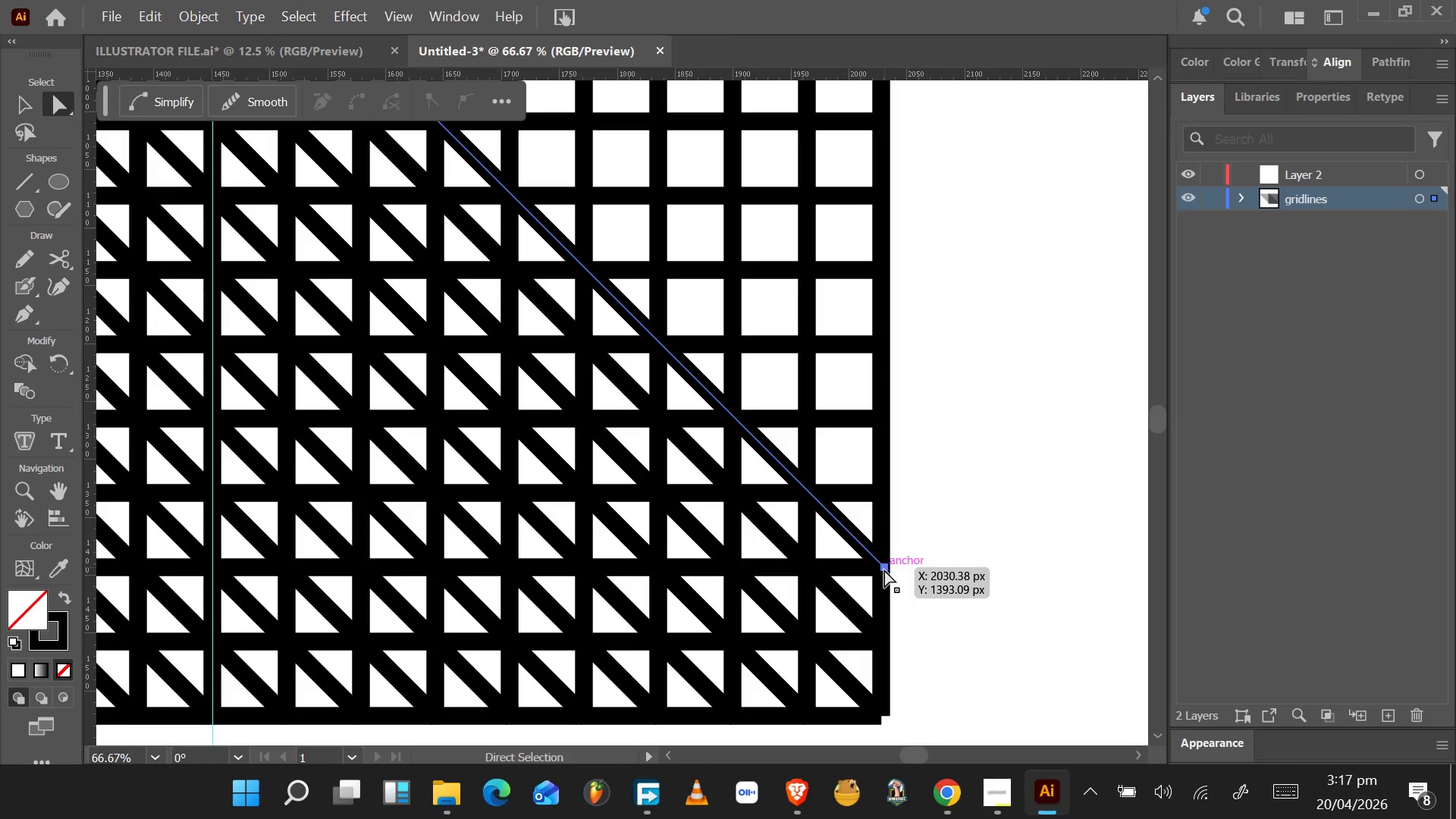 
hold_key(key=AltLeft, duration=1.53)
 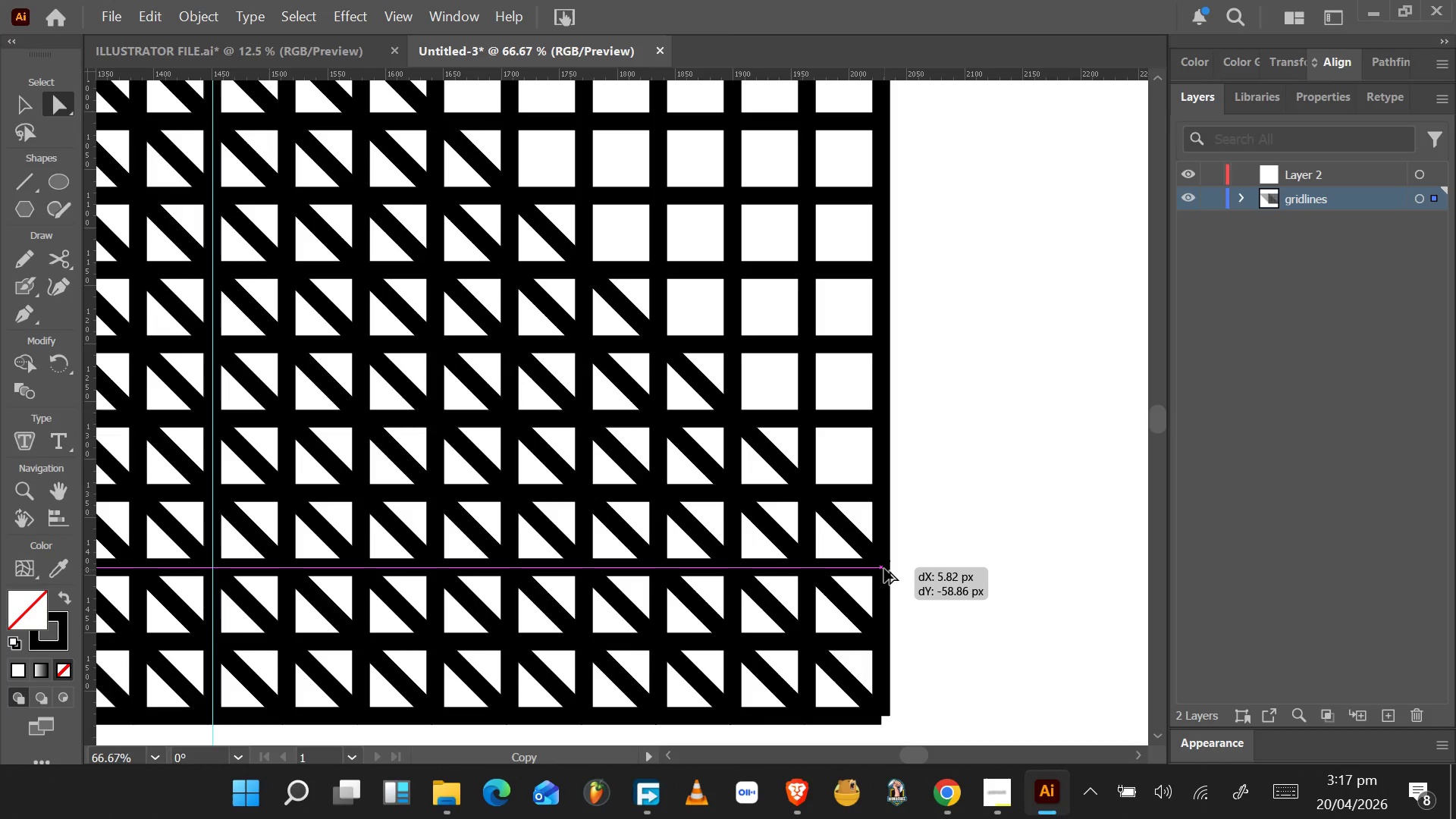 
hold_key(key=AltLeft, duration=1.51)
 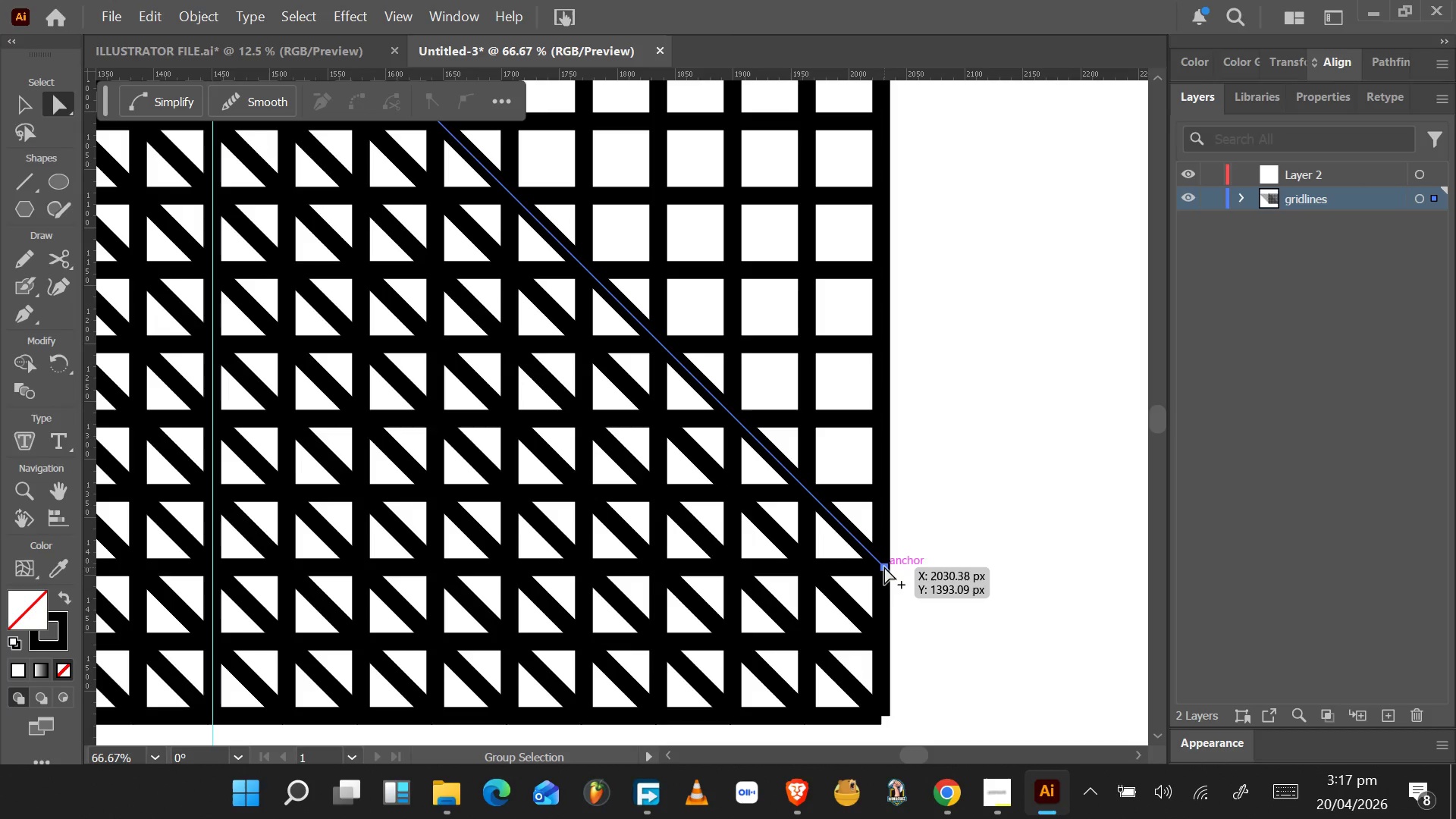 
key(Alt+AltLeft)
 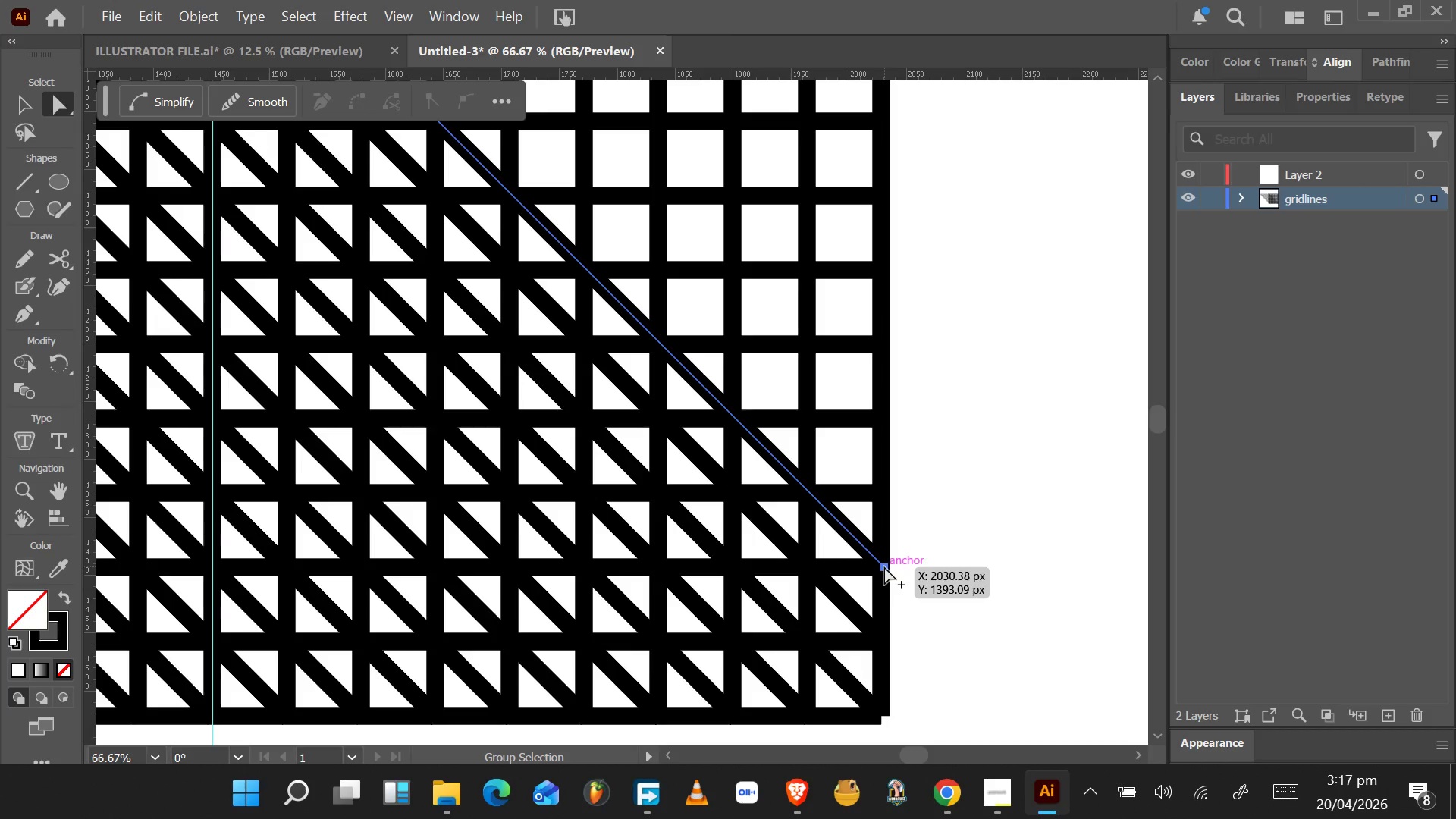 
key(Alt+AltLeft)
 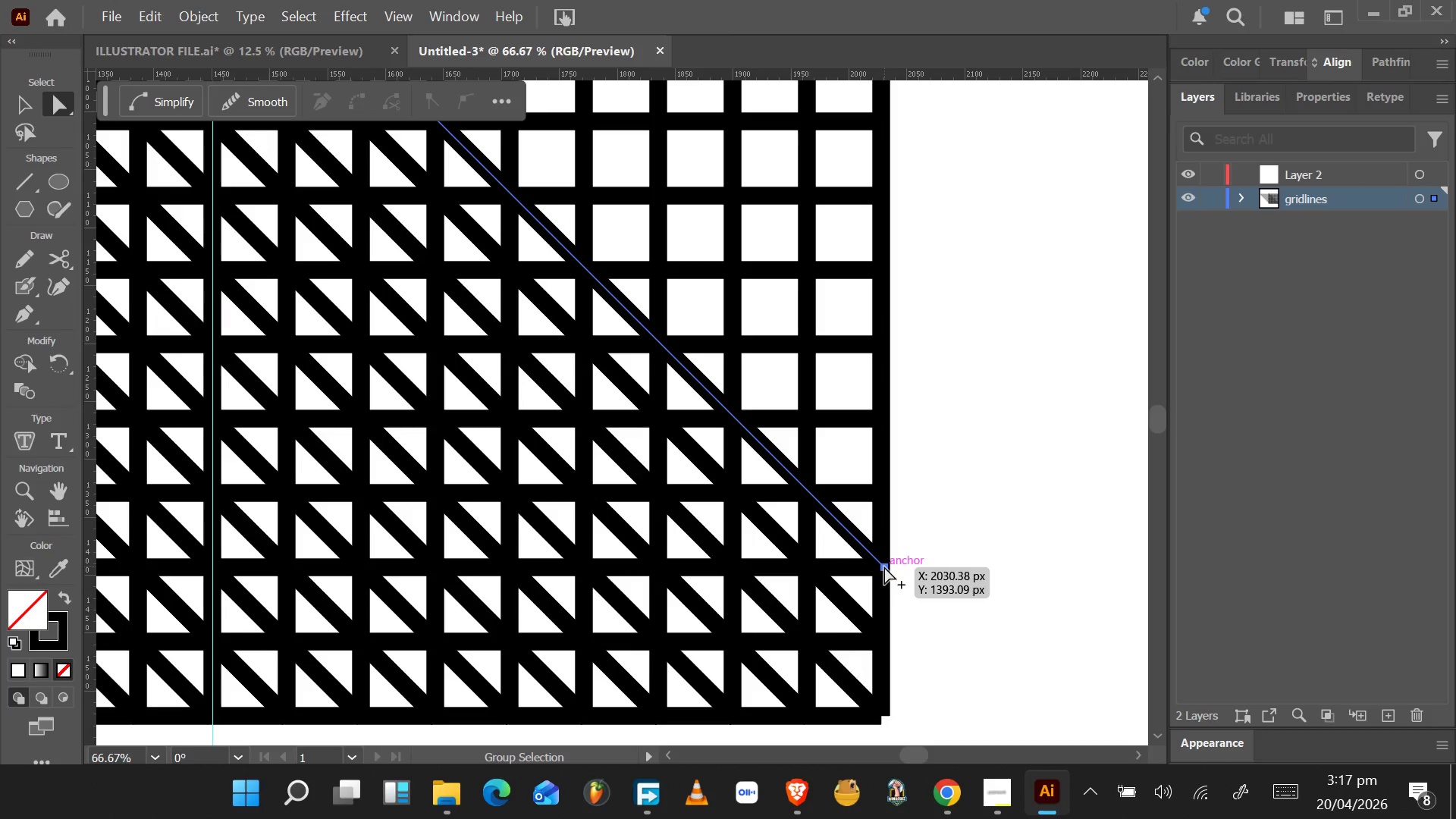 
key(Alt+AltLeft)
 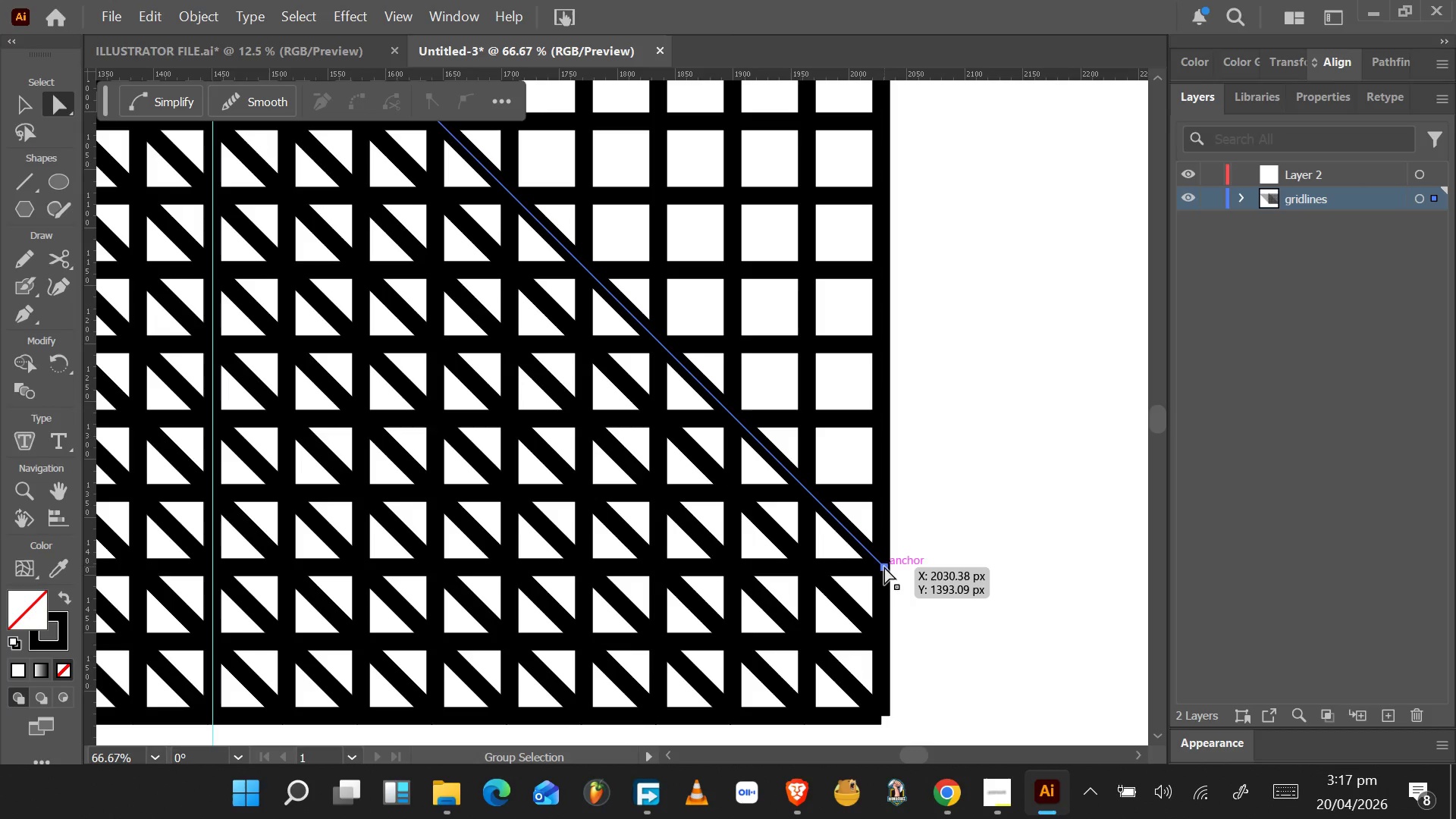 
key(Alt+AltLeft)
 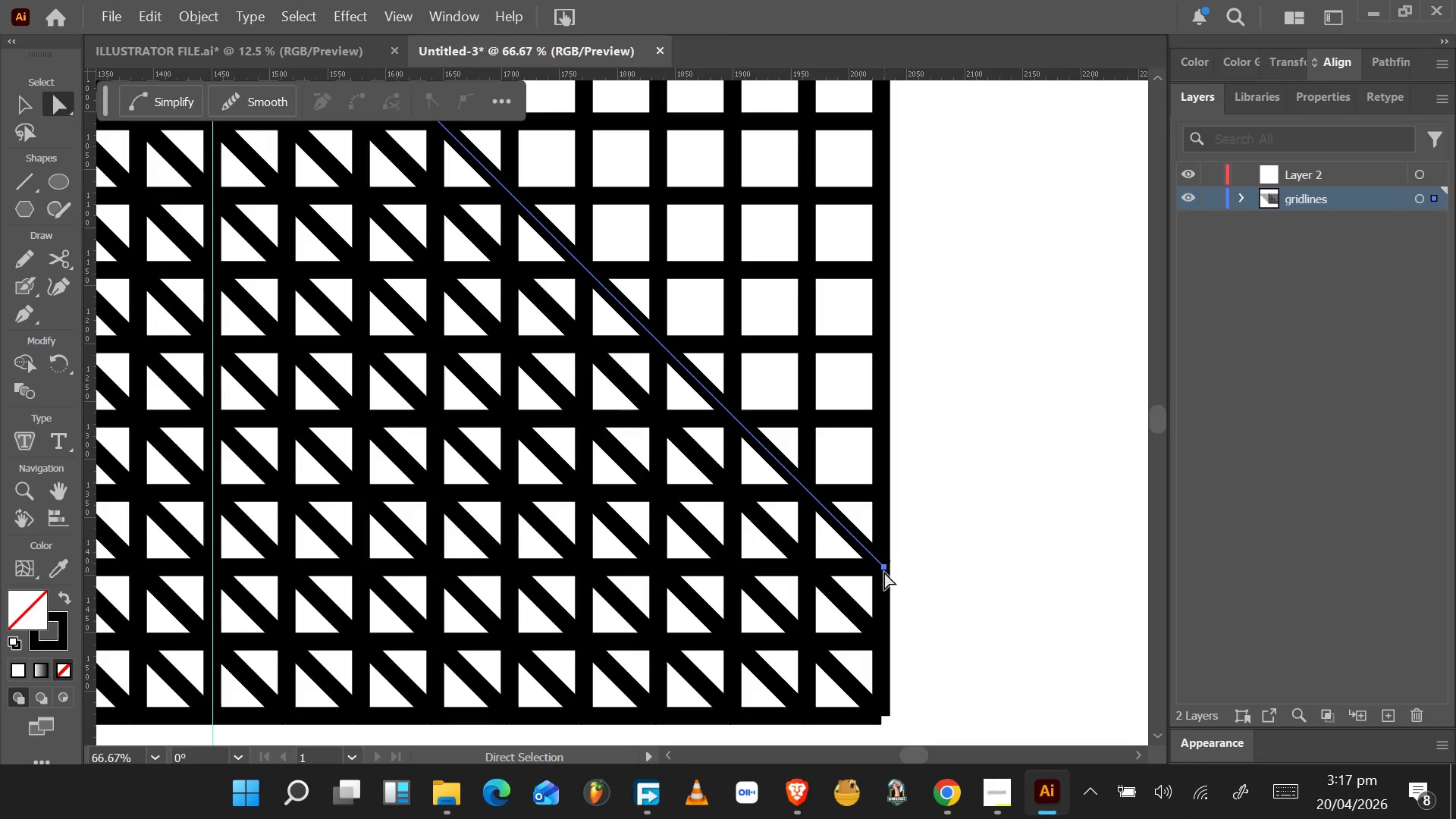 
key(Control+D)
 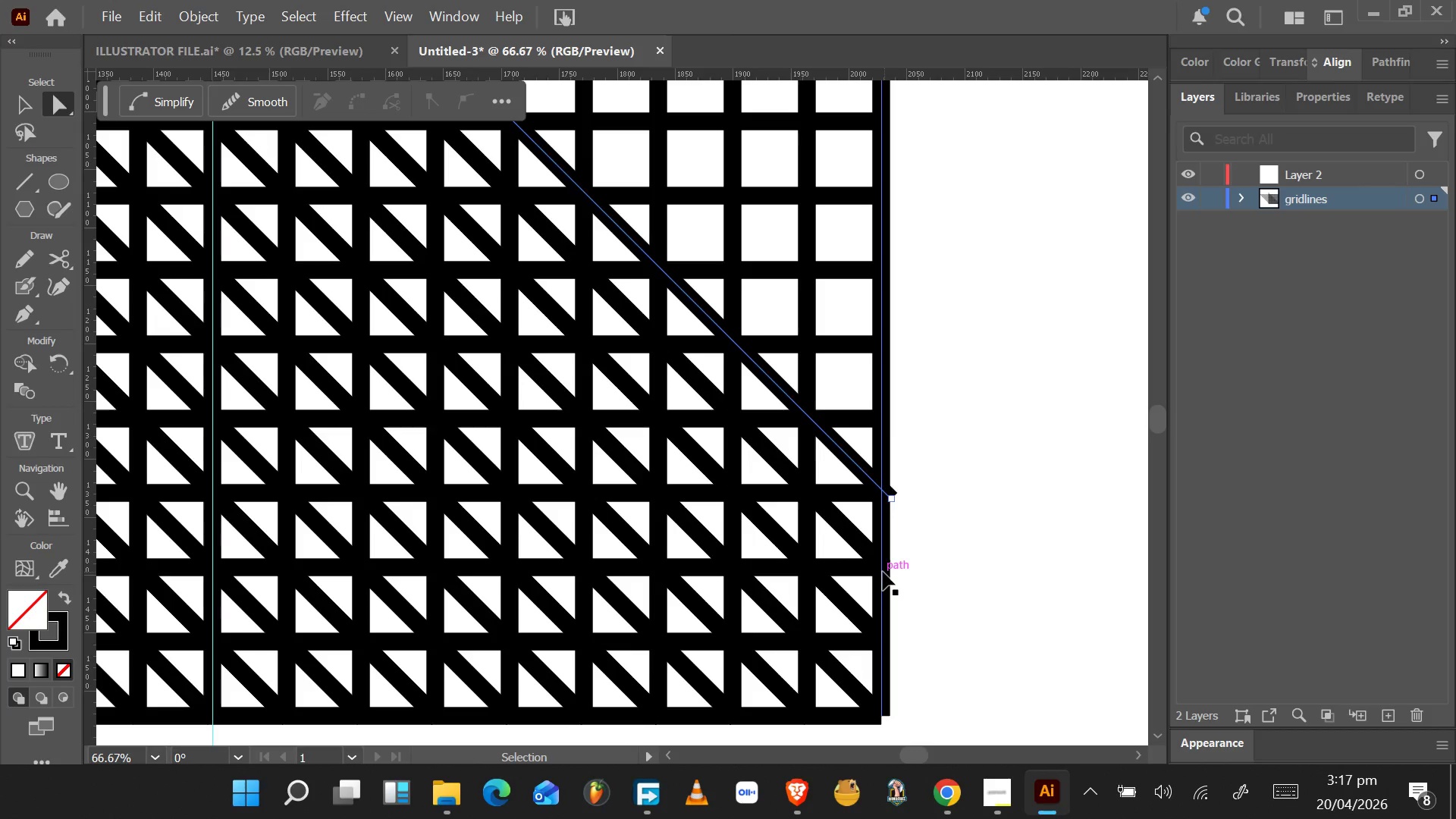 
key(Control+D)
 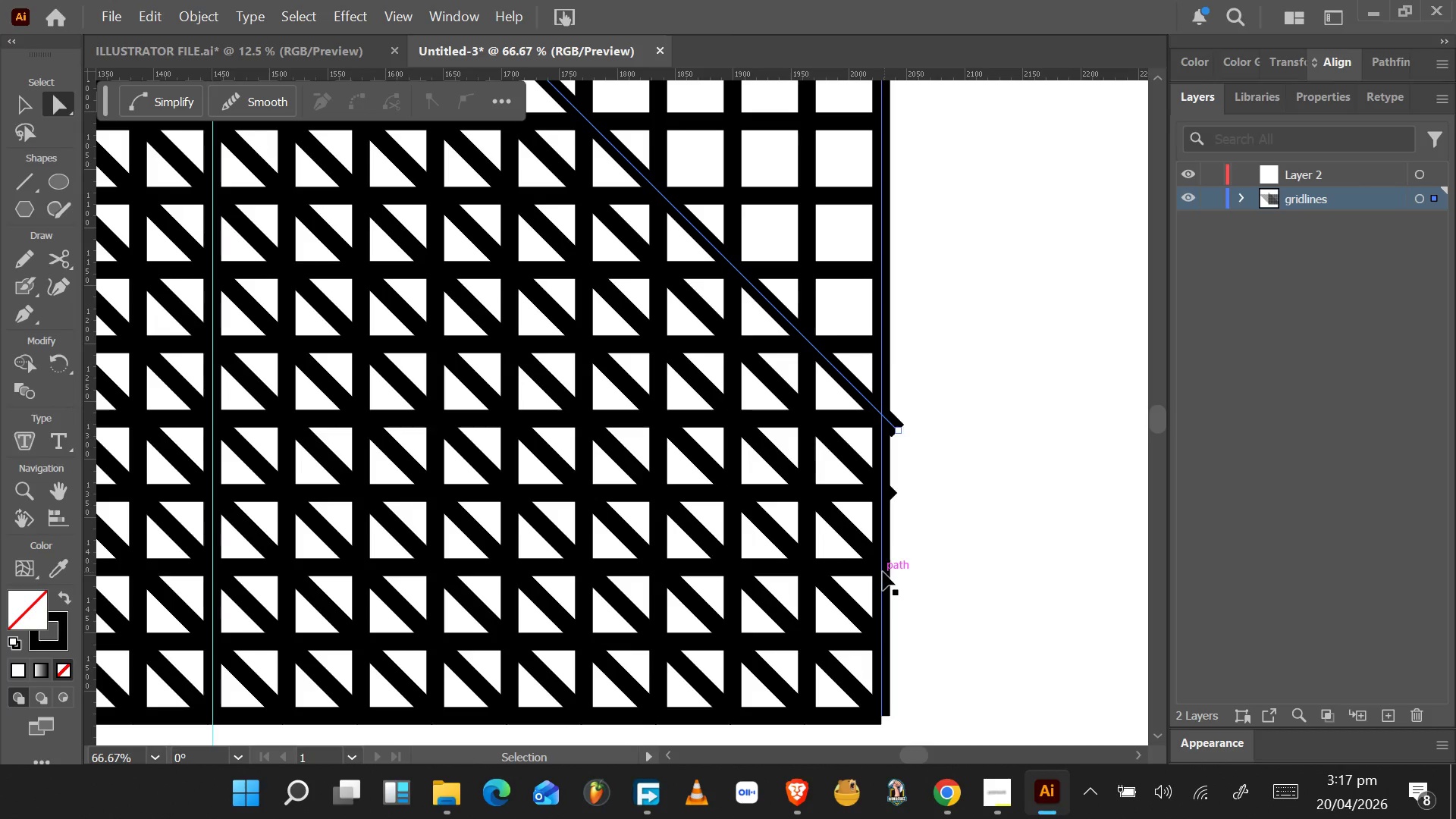 
key(Control+D)
 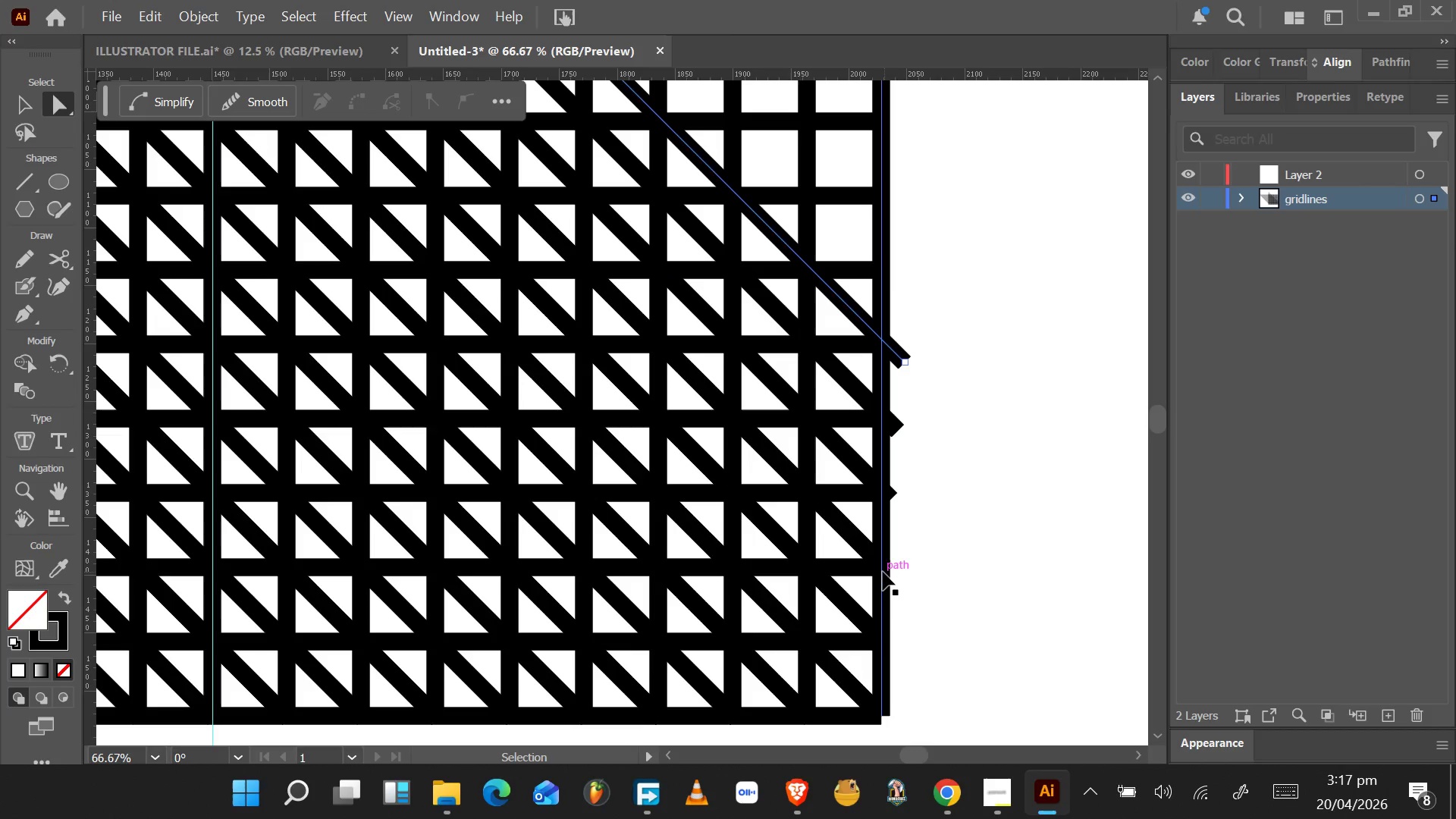 
key(Control+D)
 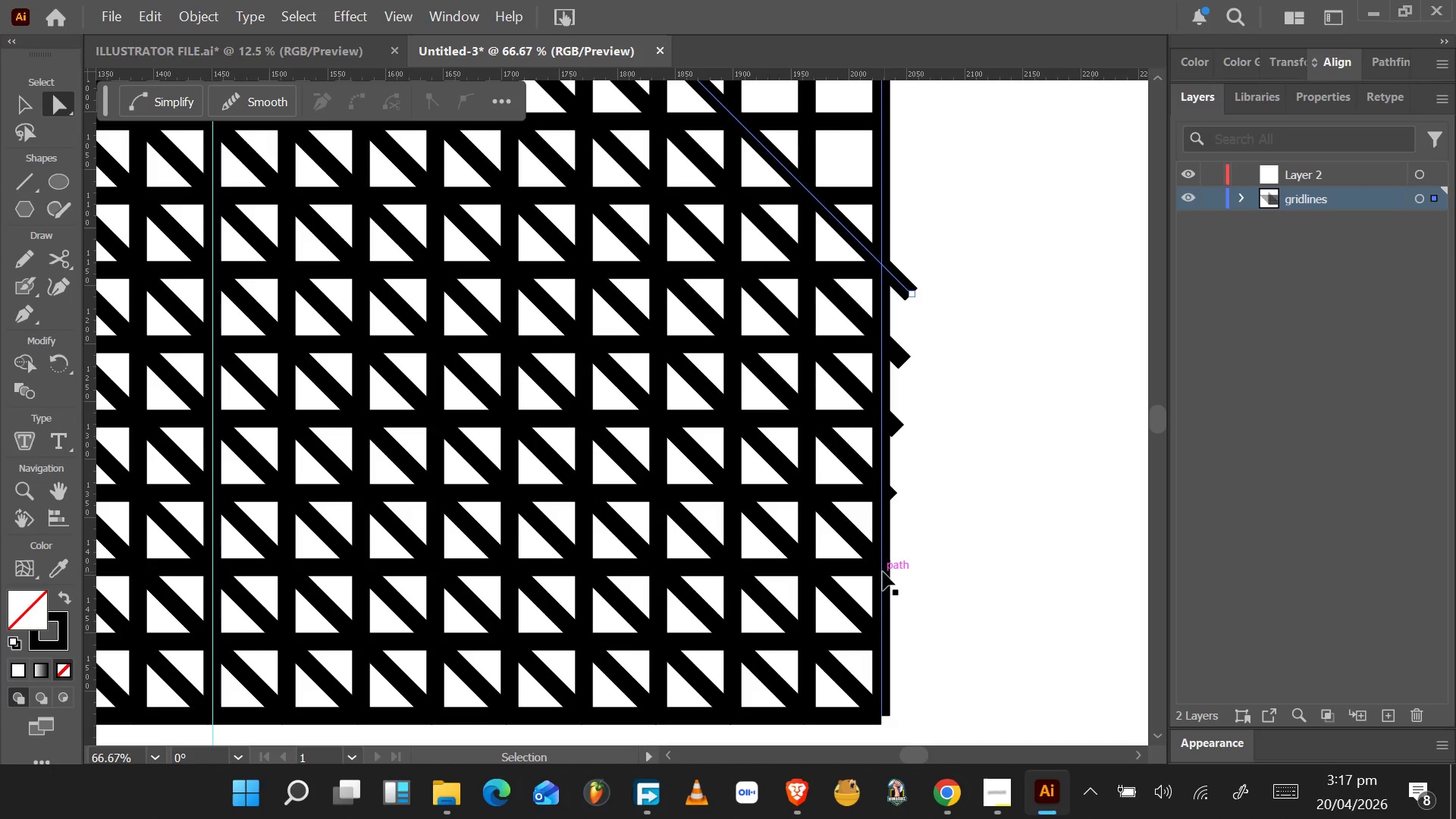 
key(Control+D)
 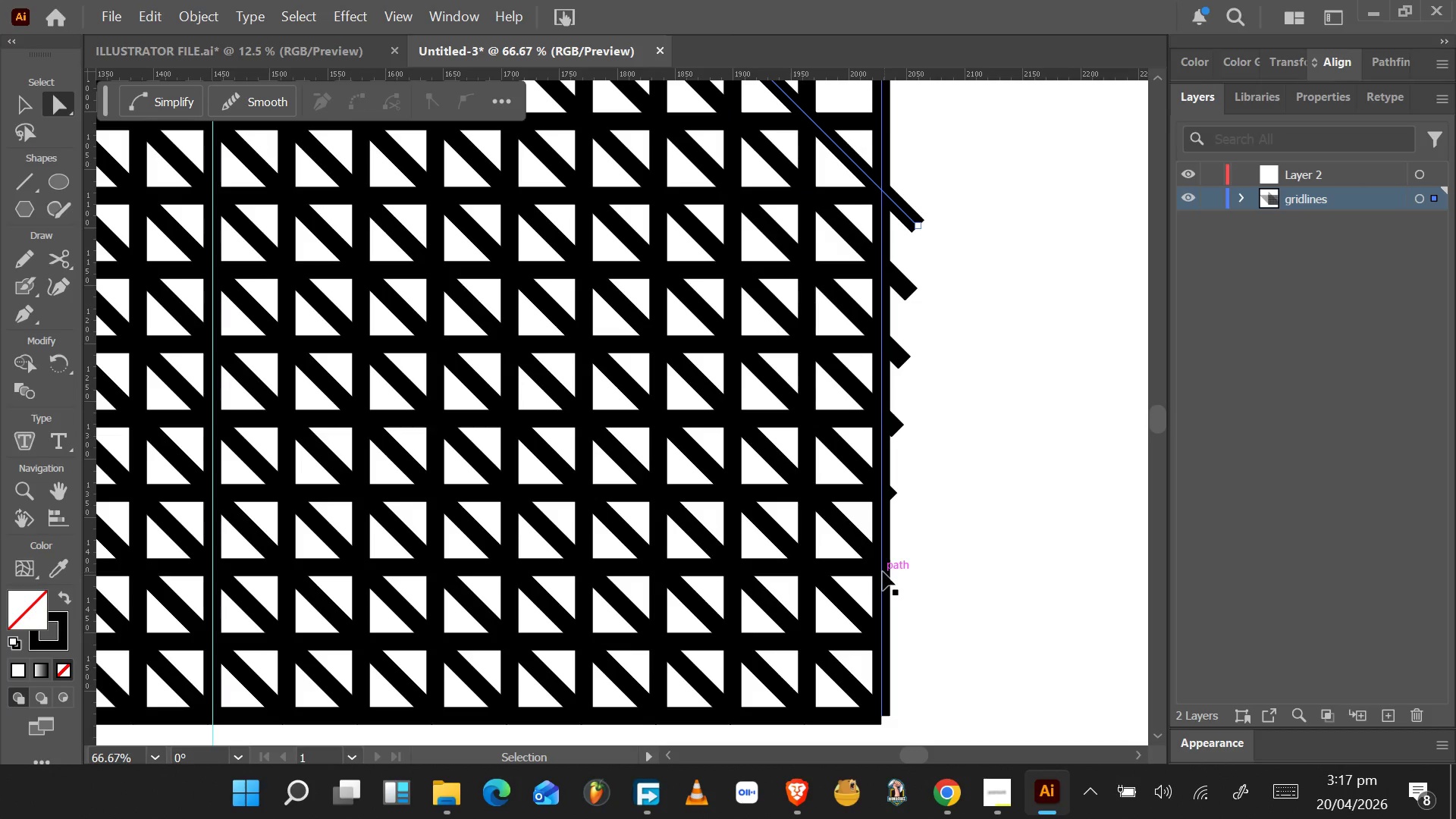 
key(Control+D)
 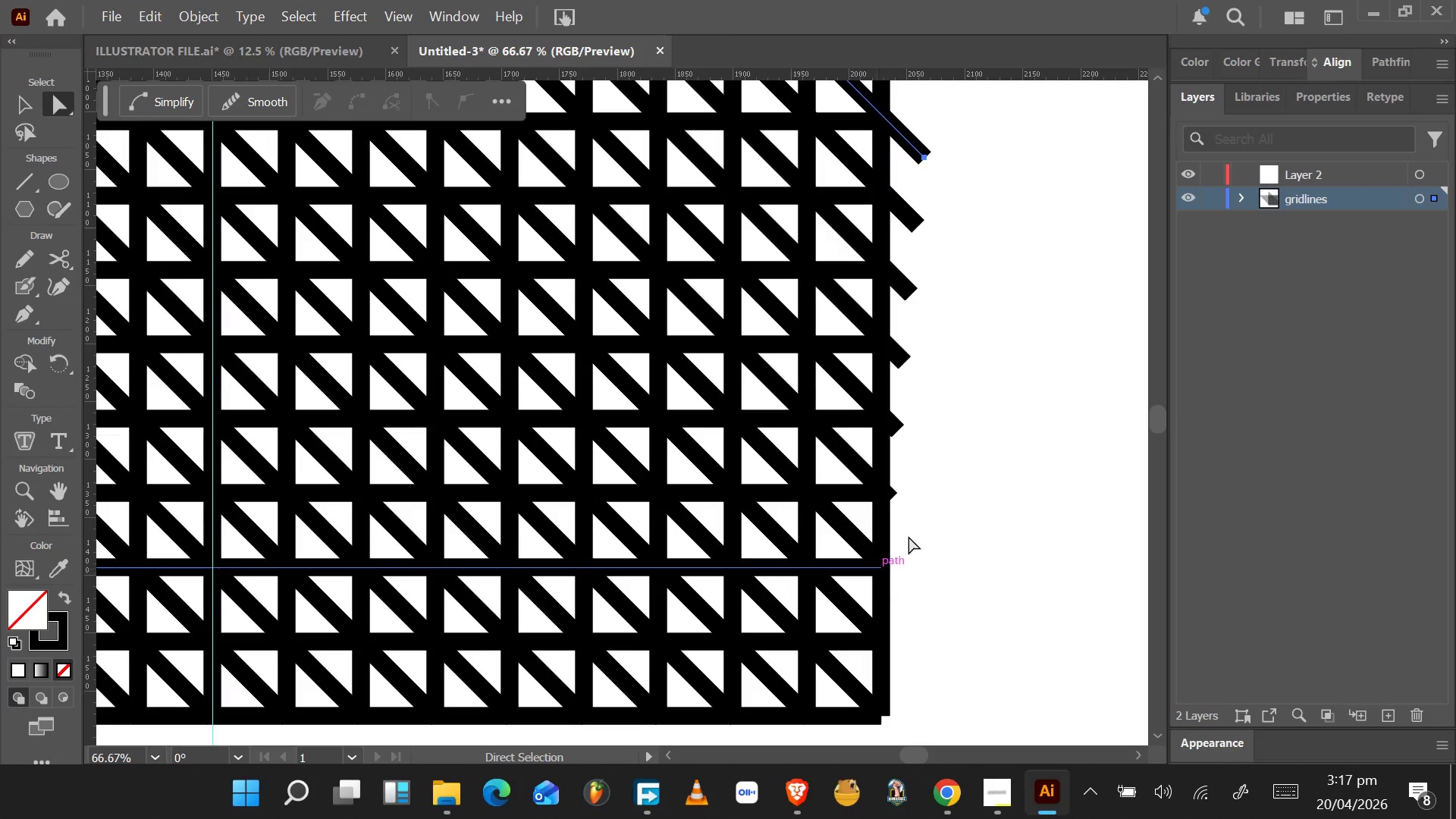 
key(Control+D)
 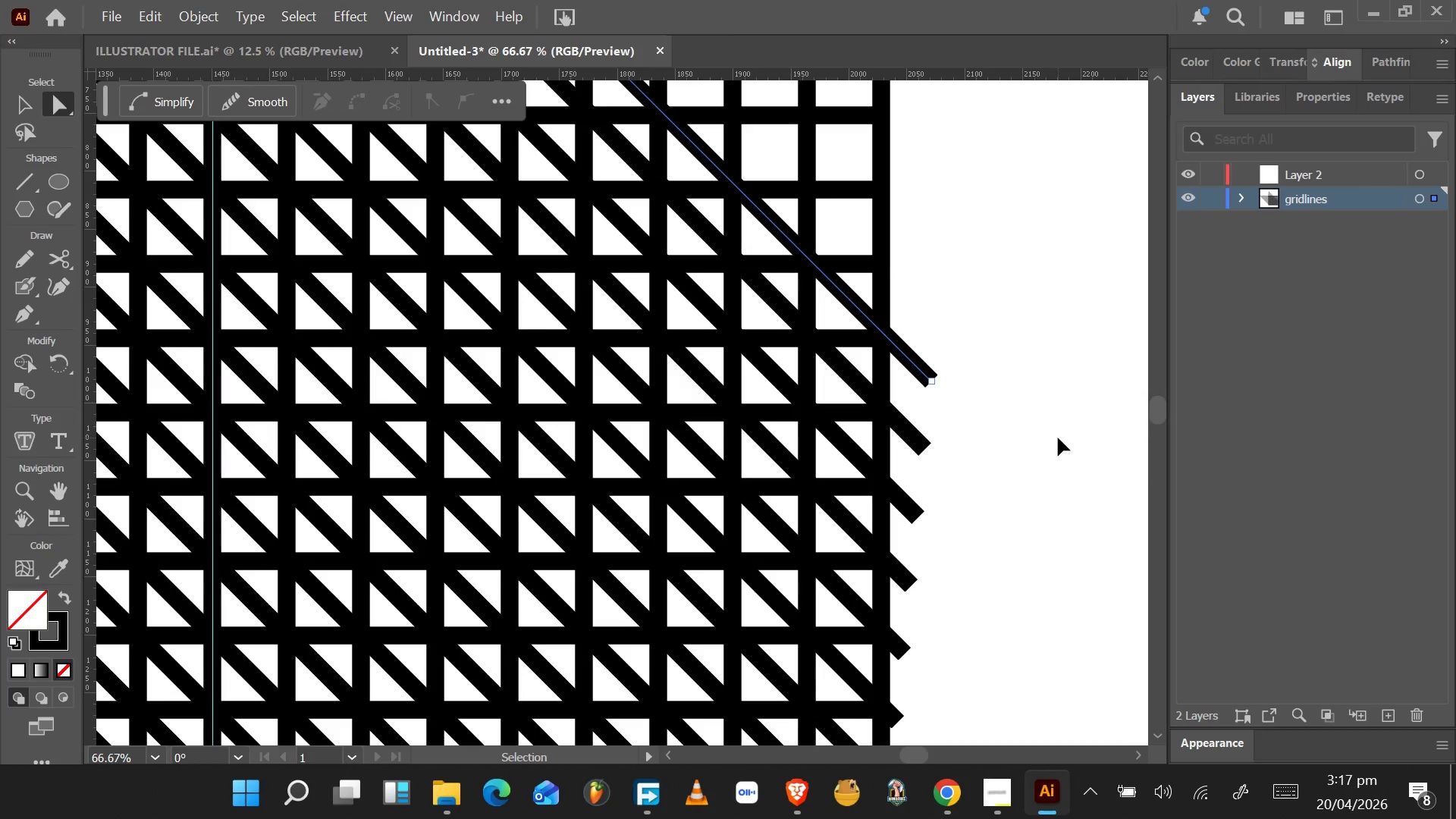 
scroll: coordinate [1058, 437], scroll_direction: up, amount: 16.0
 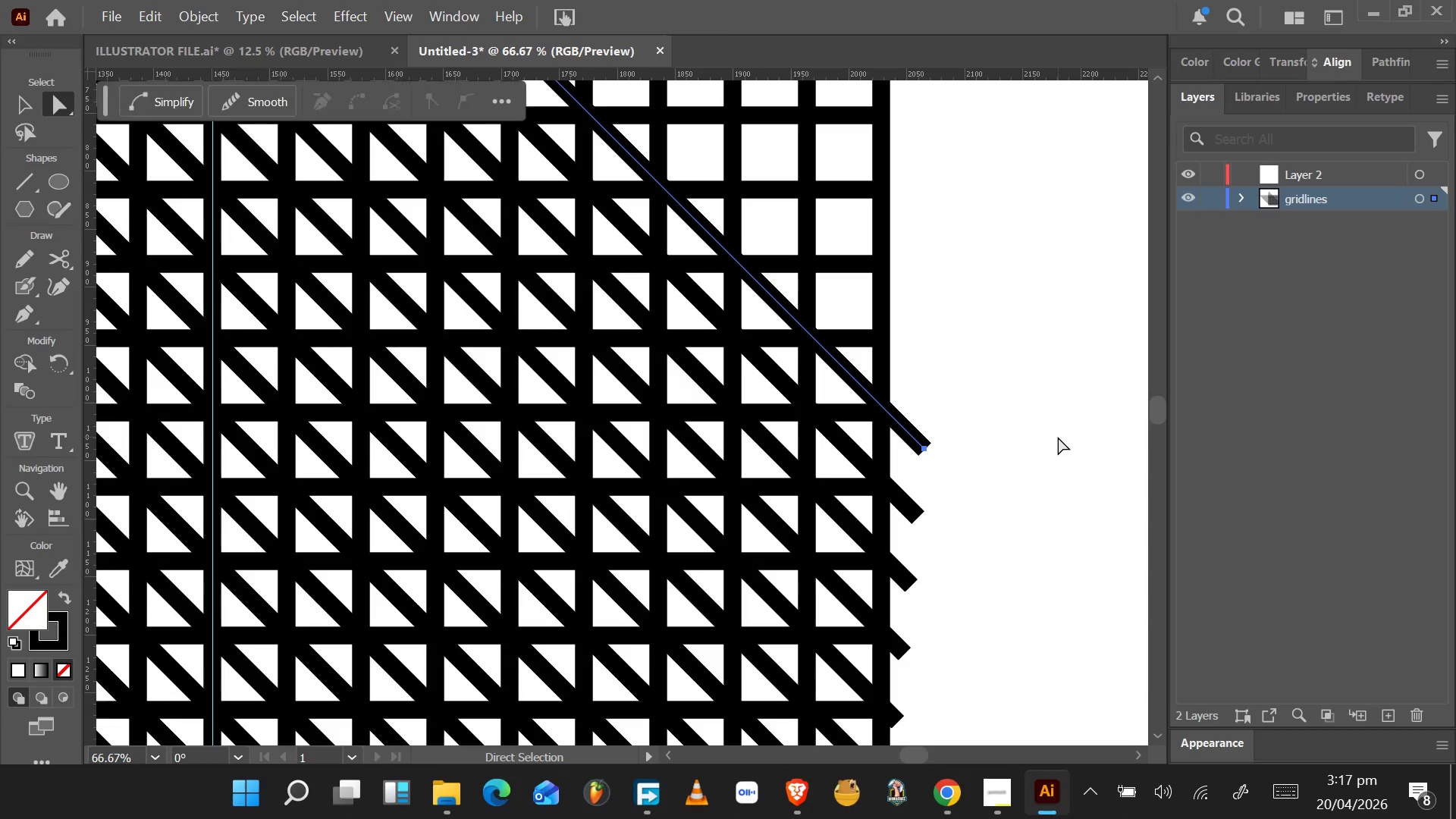 
key(Control+D)
 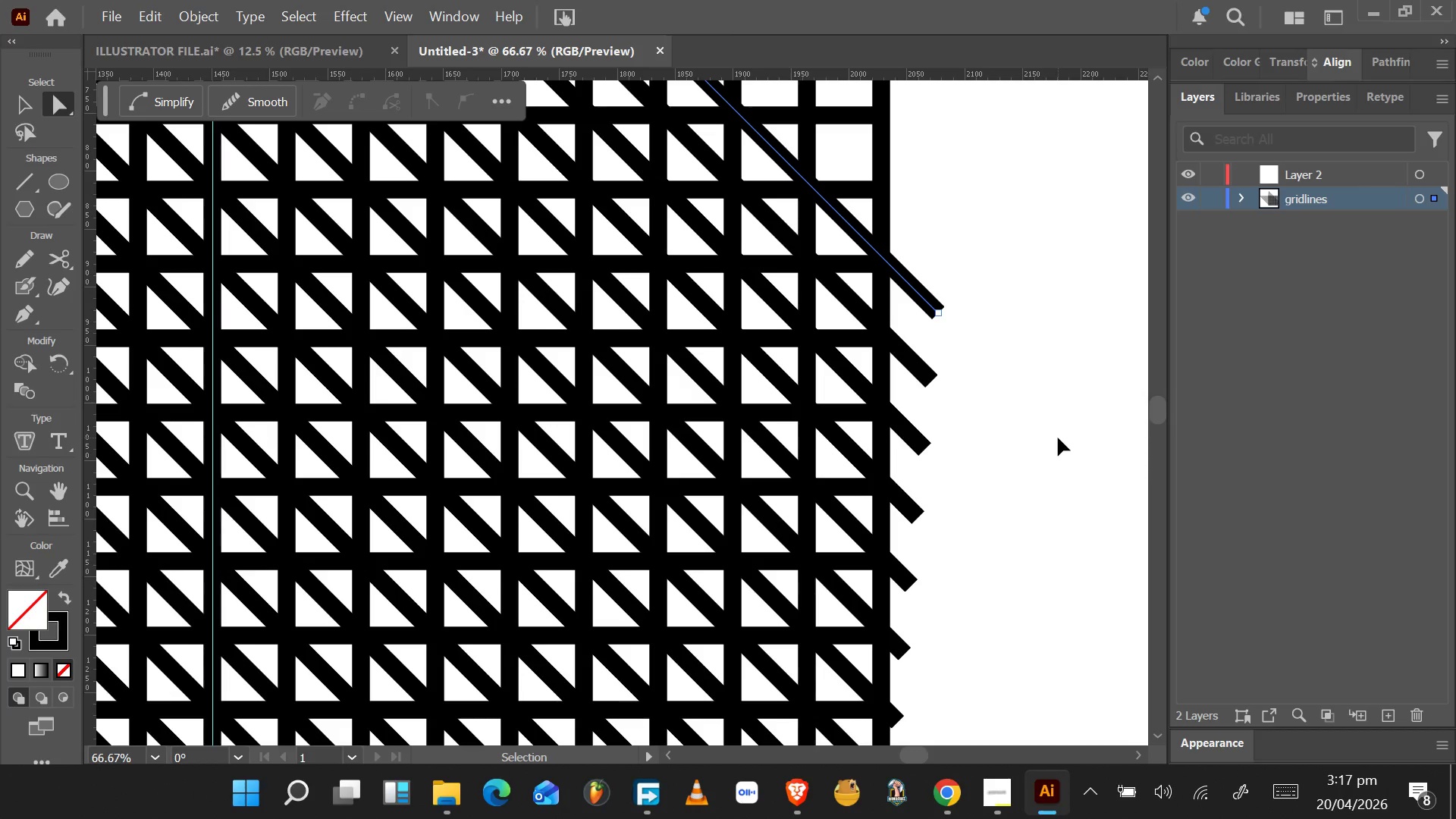 
key(Control+D)
 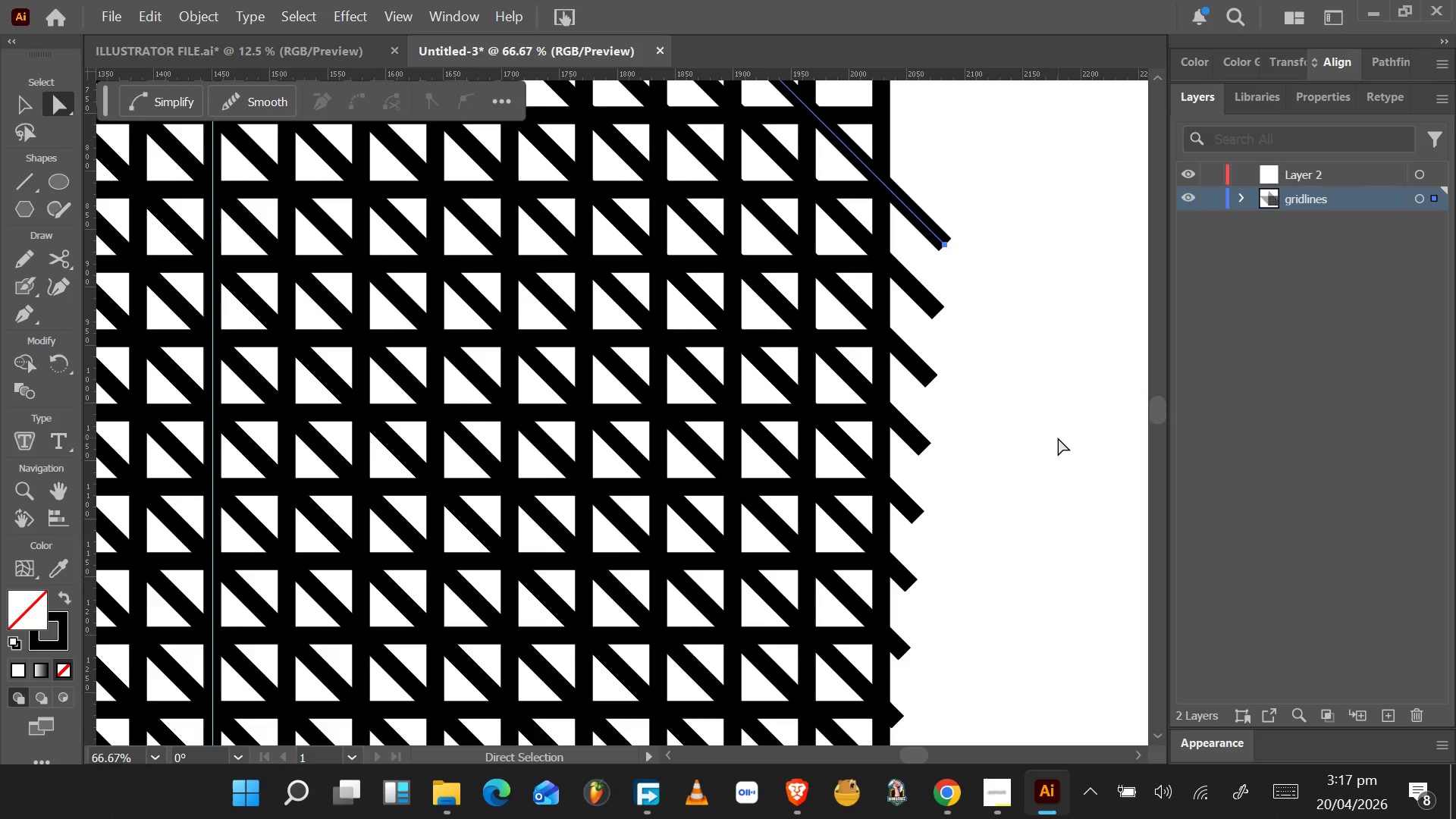 
key(Control+D)
 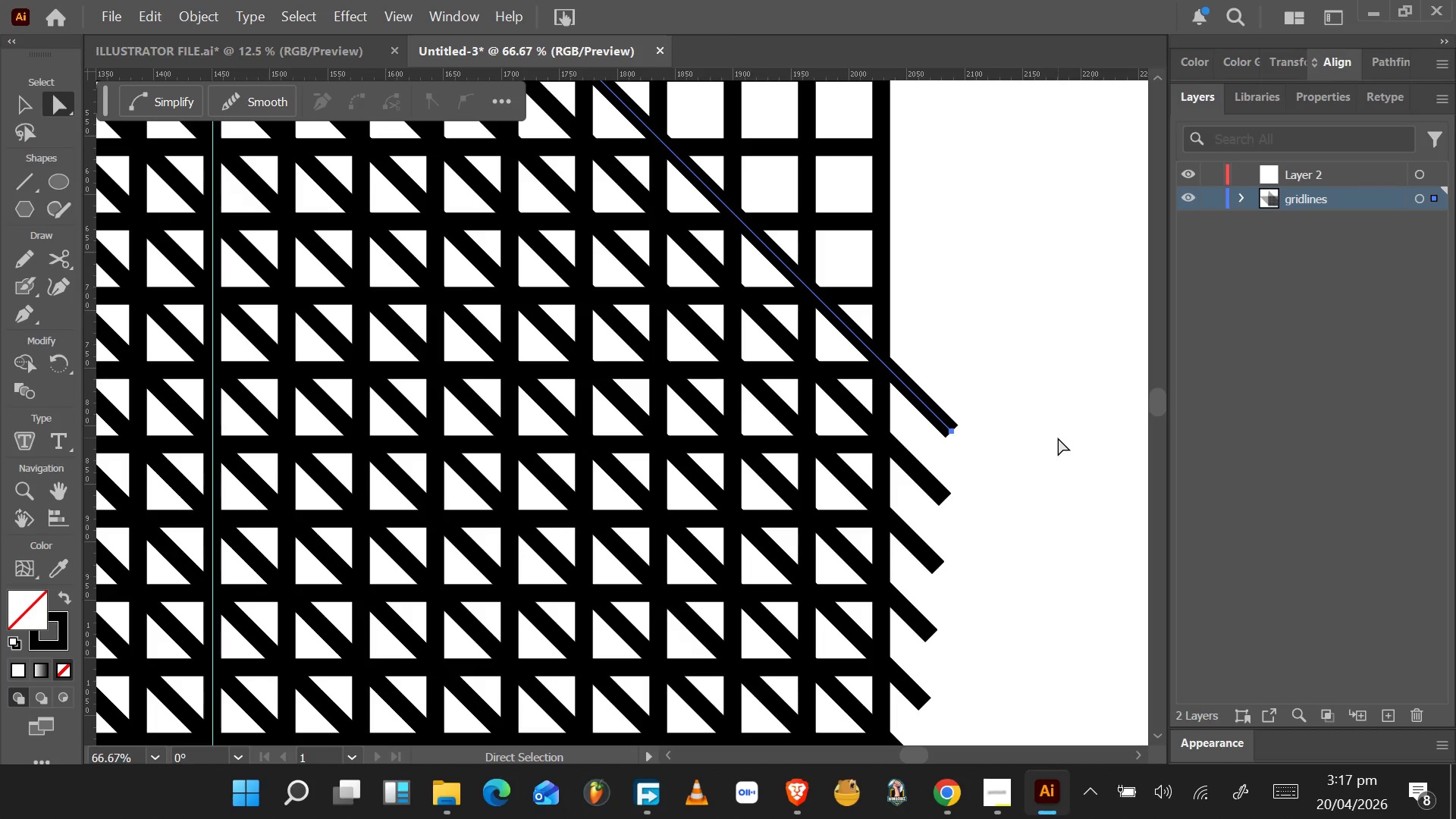 
scroll: coordinate [1058, 438], scroll_direction: up, amount: 11.0
 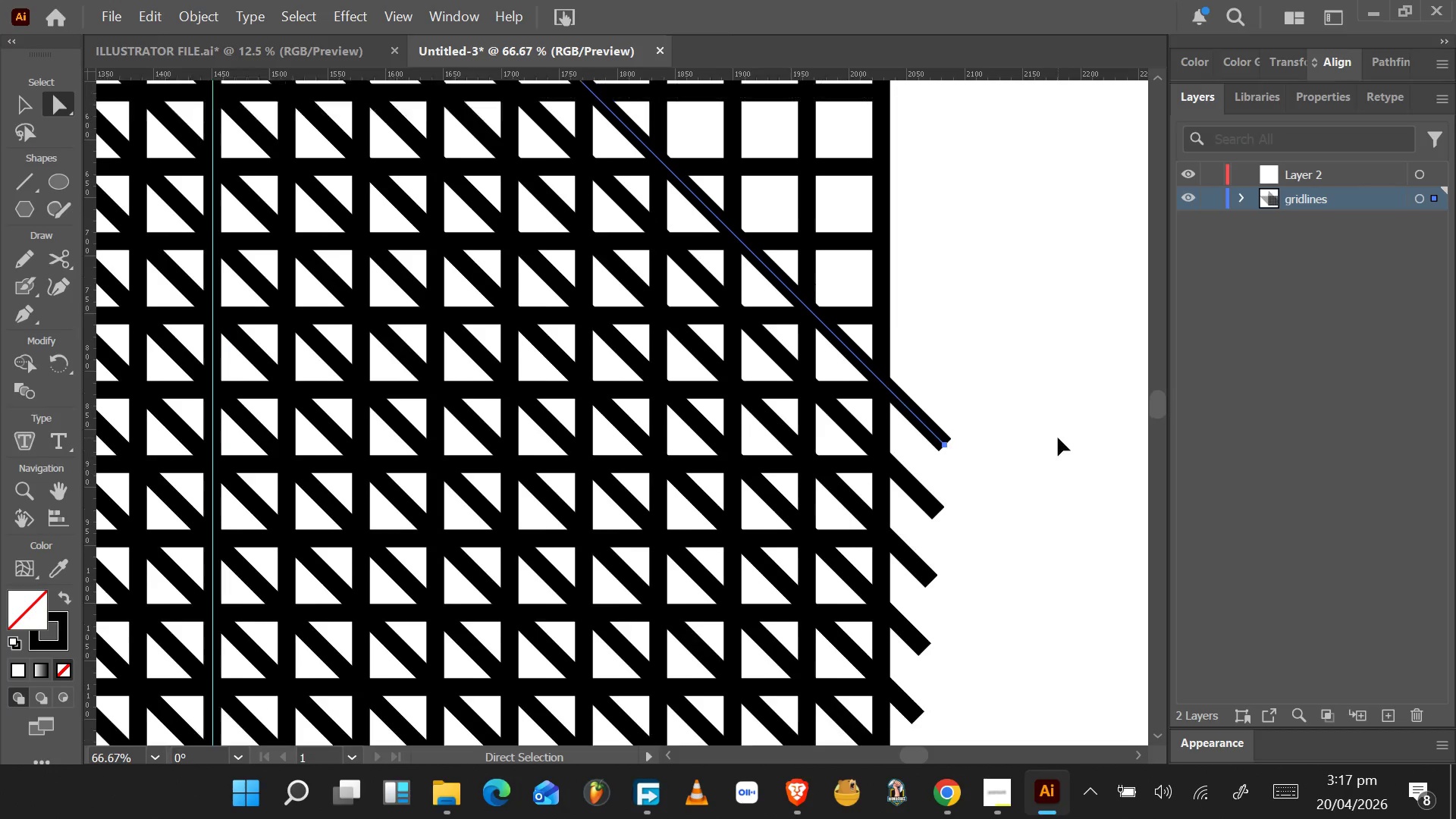 
hold_key(key=ControlLeft, duration=0.55)
 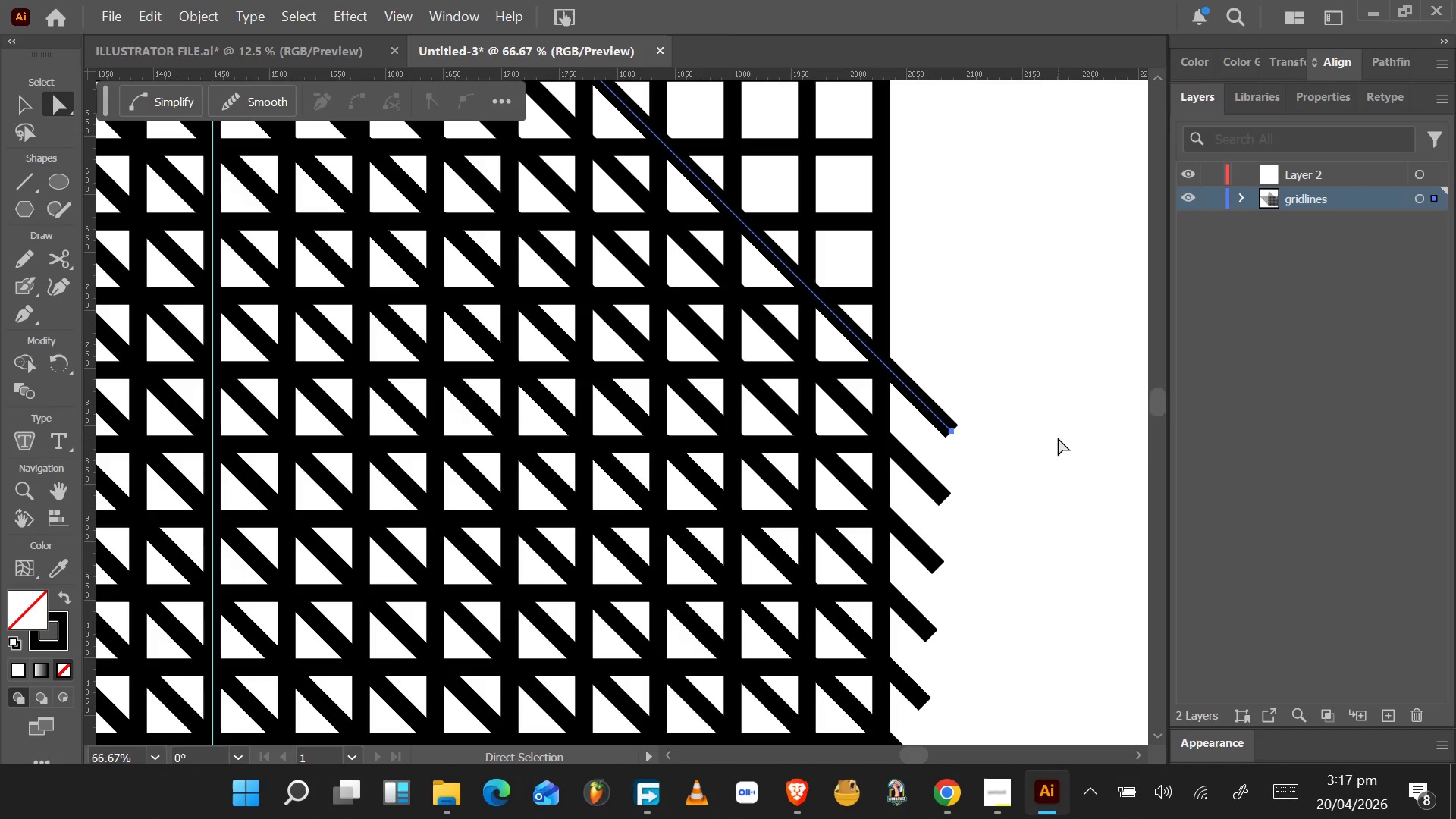 
hold_key(key=ControlLeft, duration=1.5)
 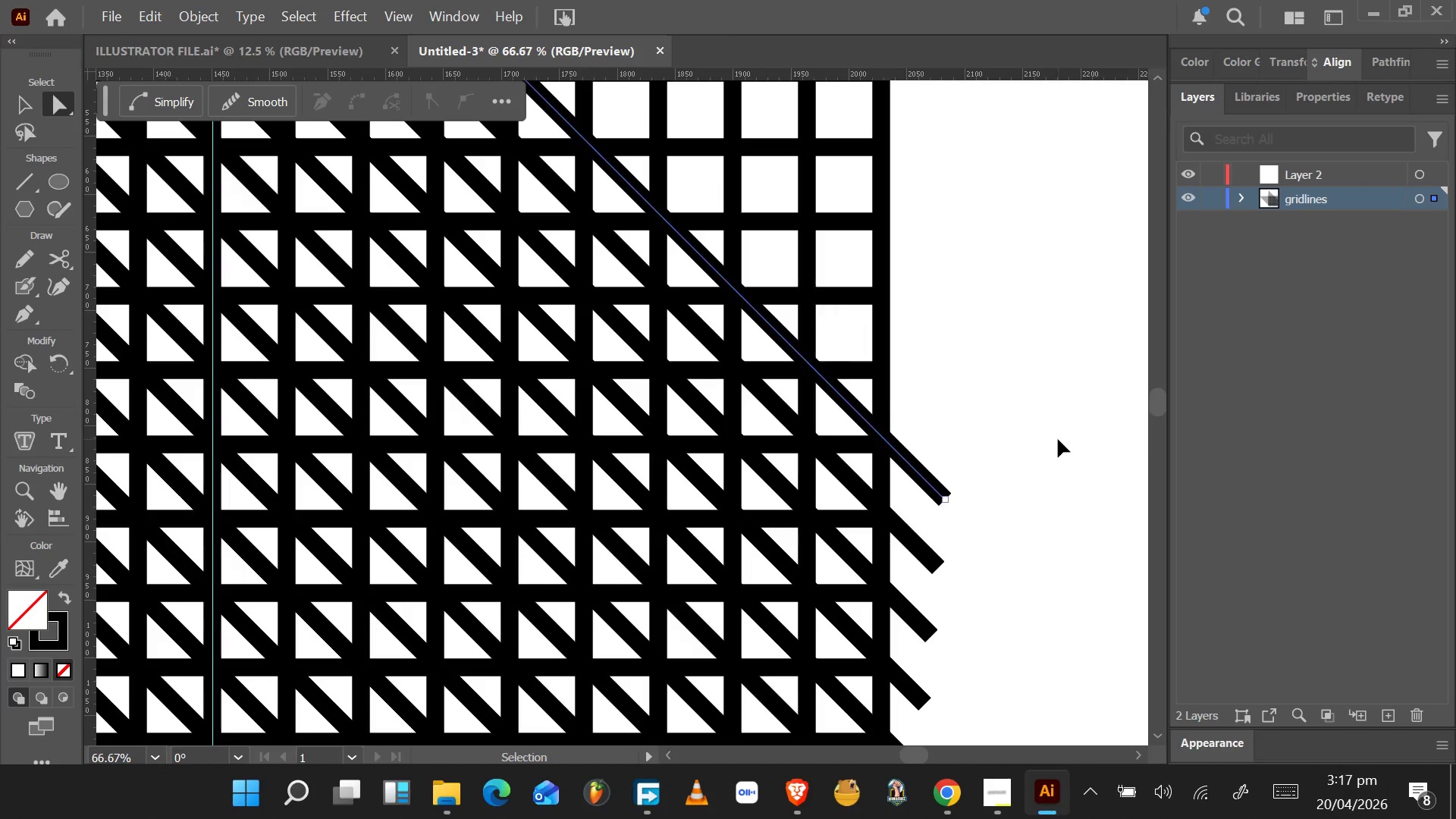 
key(Control+Z)
 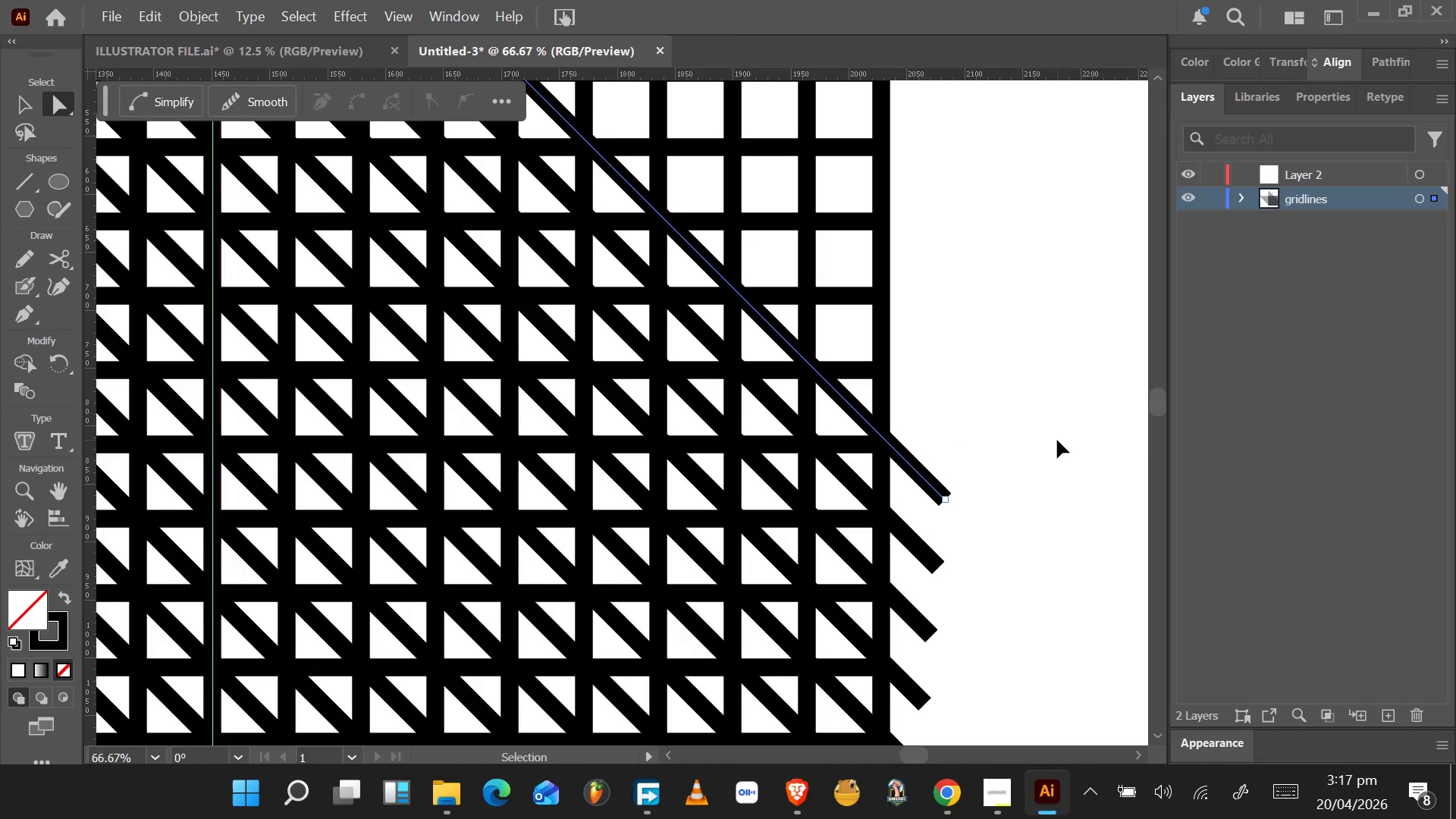 
key(Control+Z)
 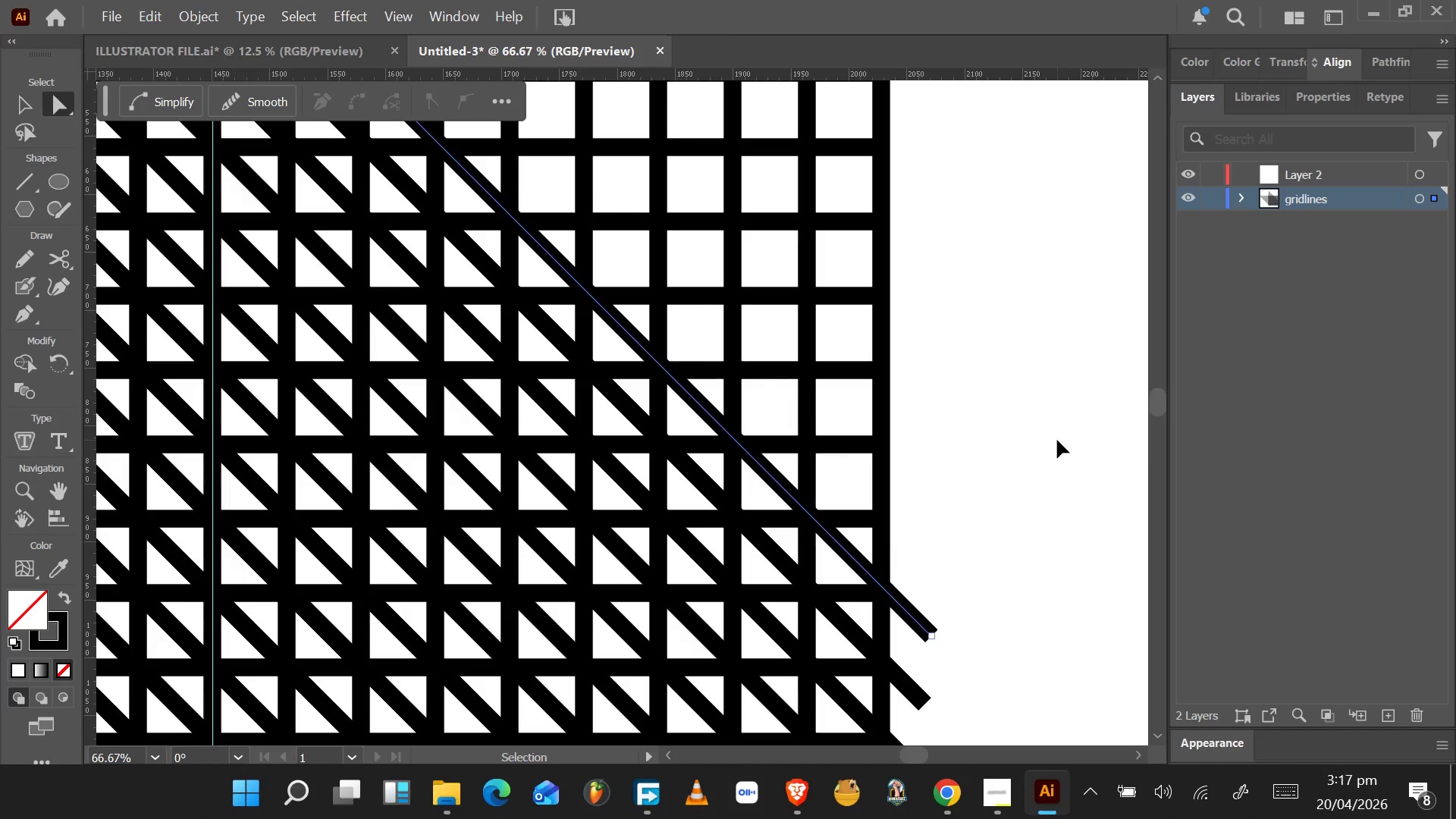 
key(Control+Z)
 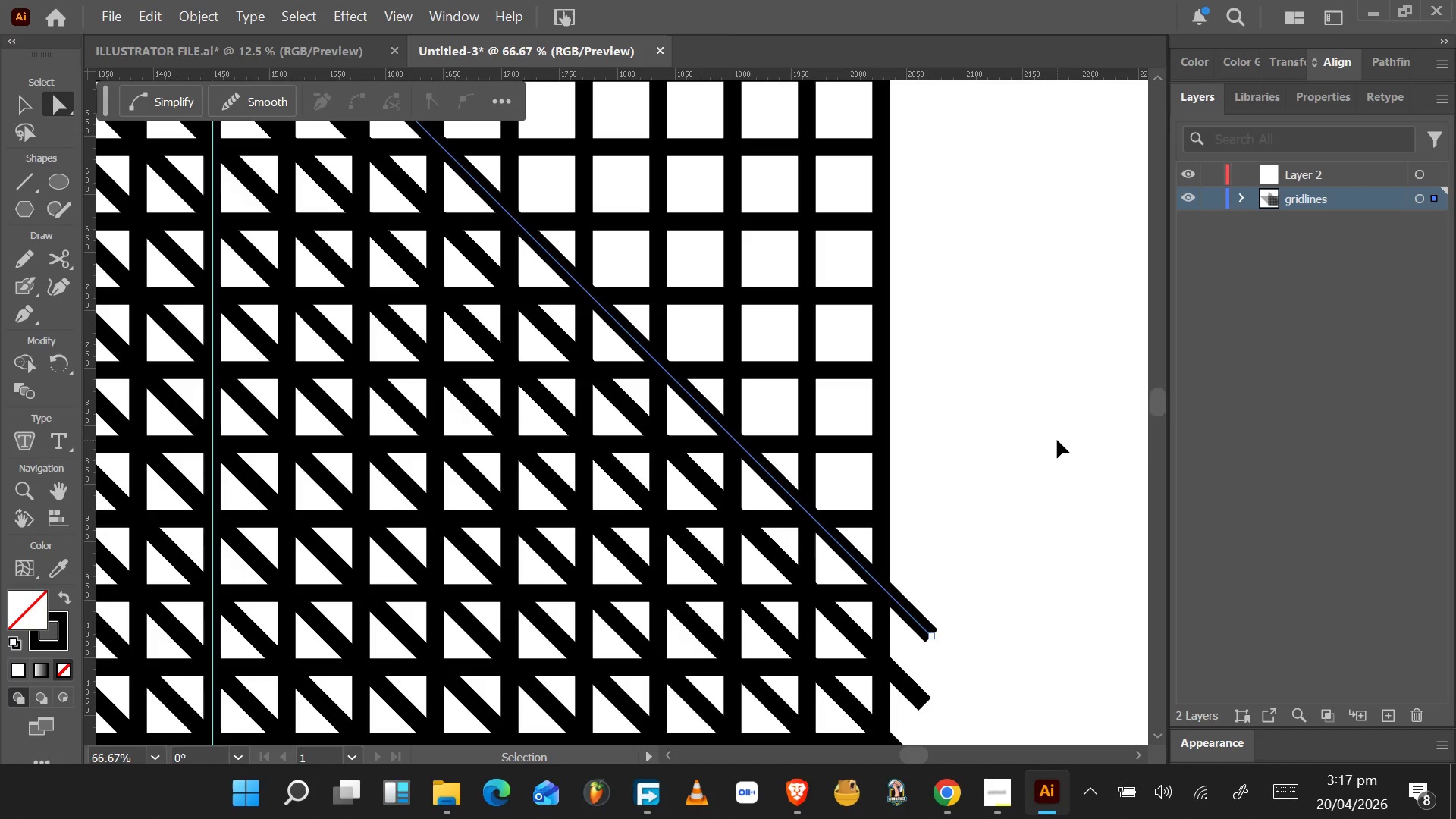 
key(Control+Z)
 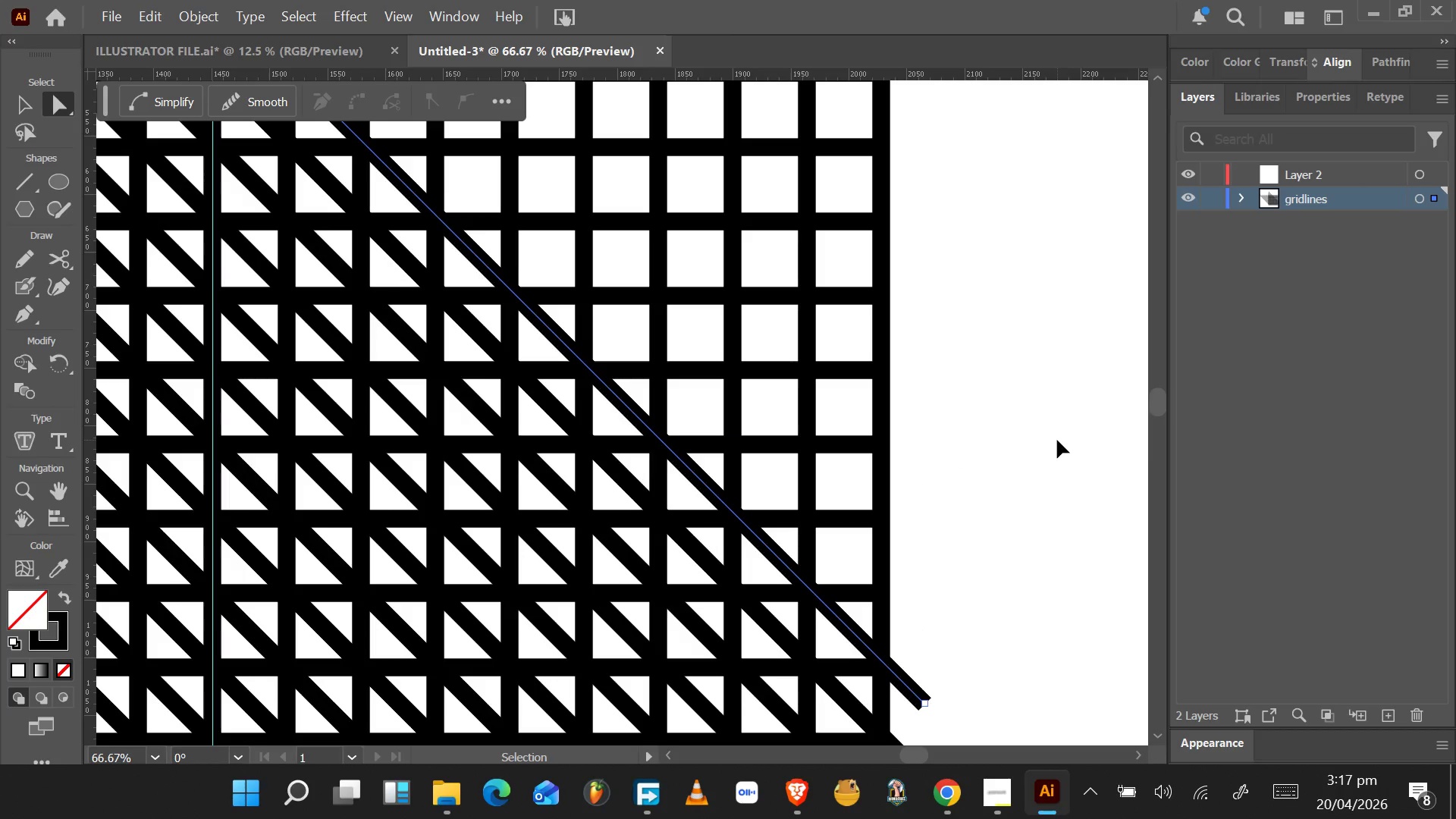 
key(Control+Z)
 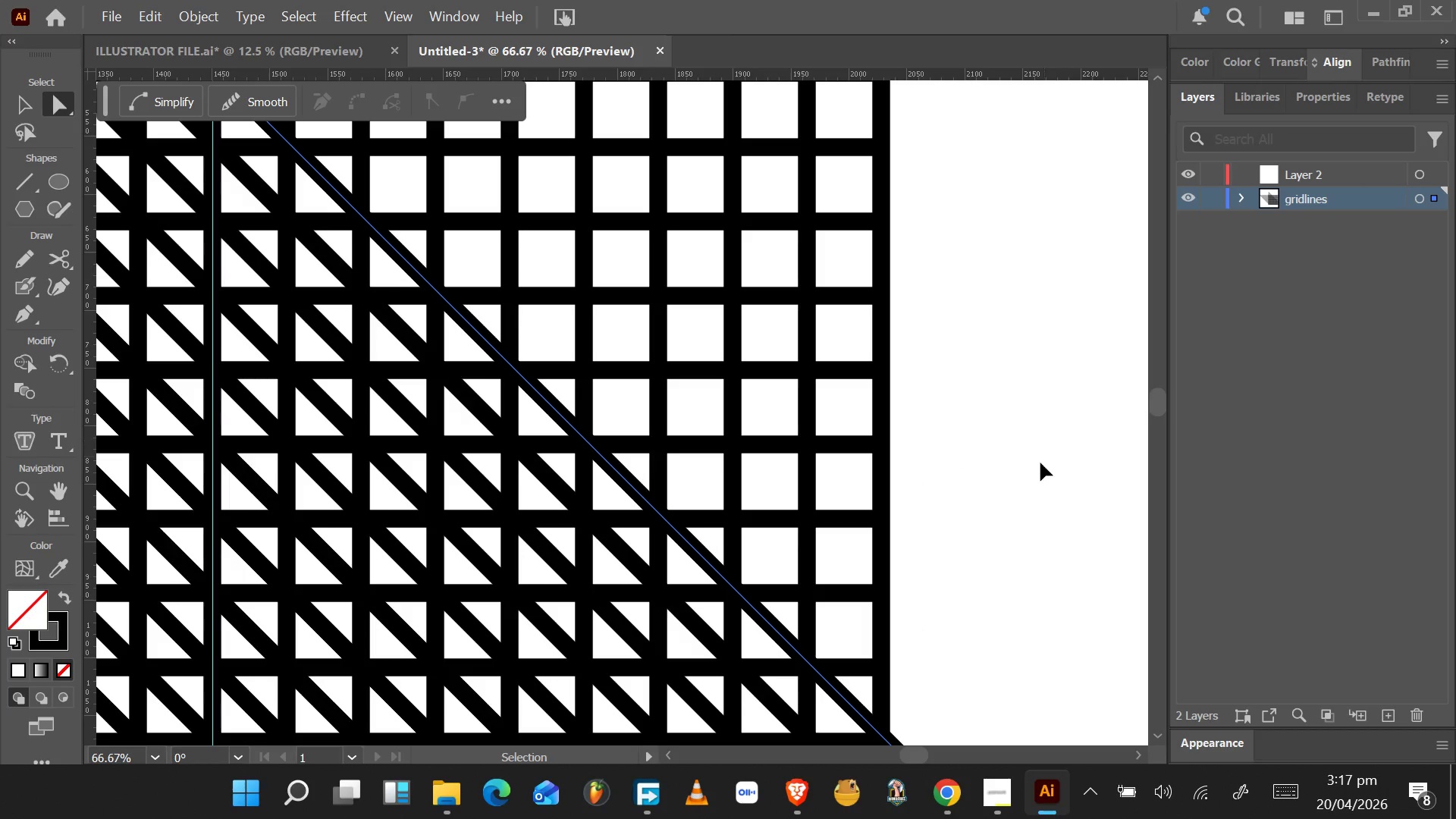 
hold_key(key=ControlLeft, duration=0.31)
hold_key(key=ControlLeft, duration=0.83)
scroll: coordinate [1018, 486], scroll_direction: down, amount: 14.0
 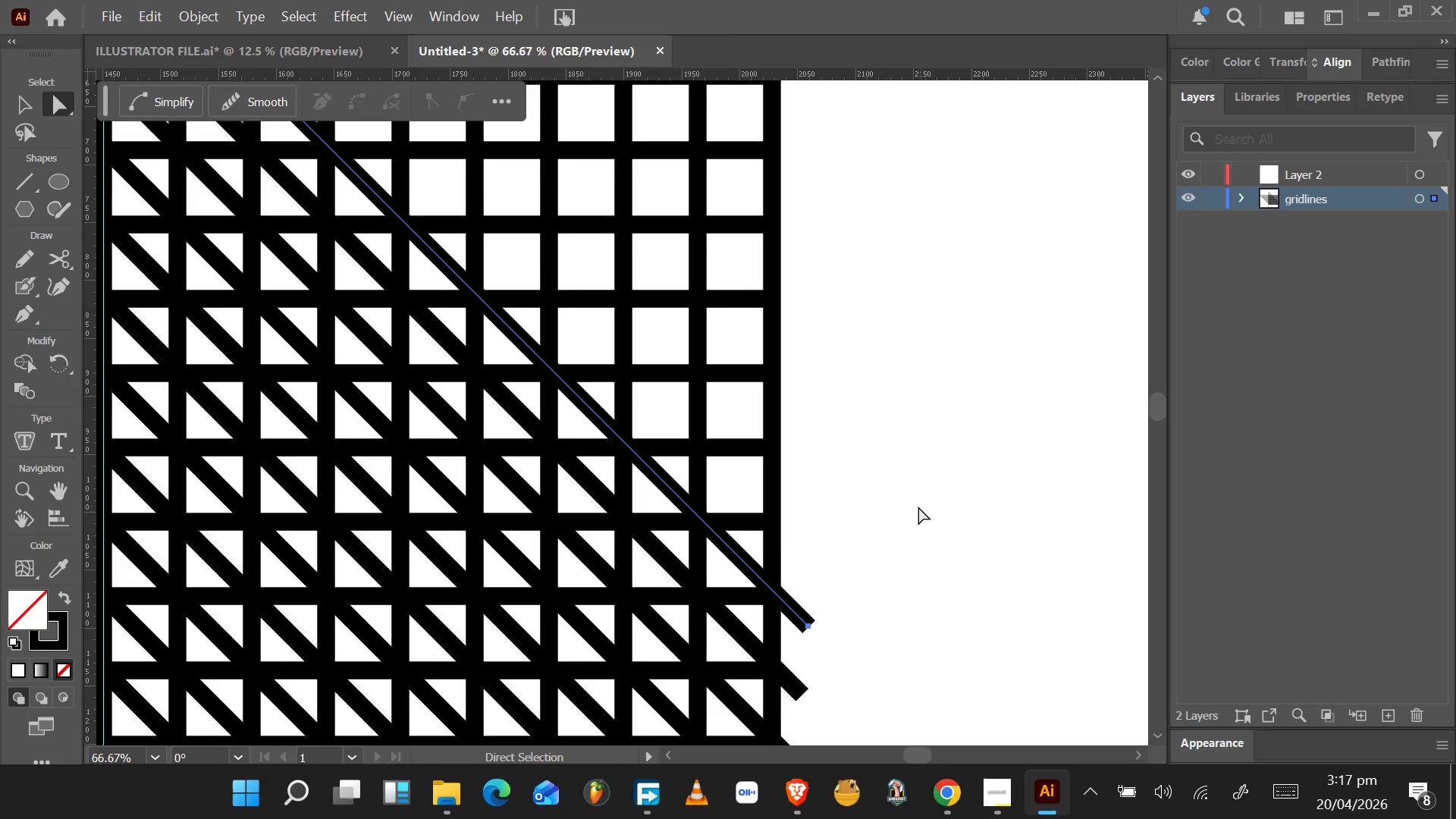 
key(Control+Z)
 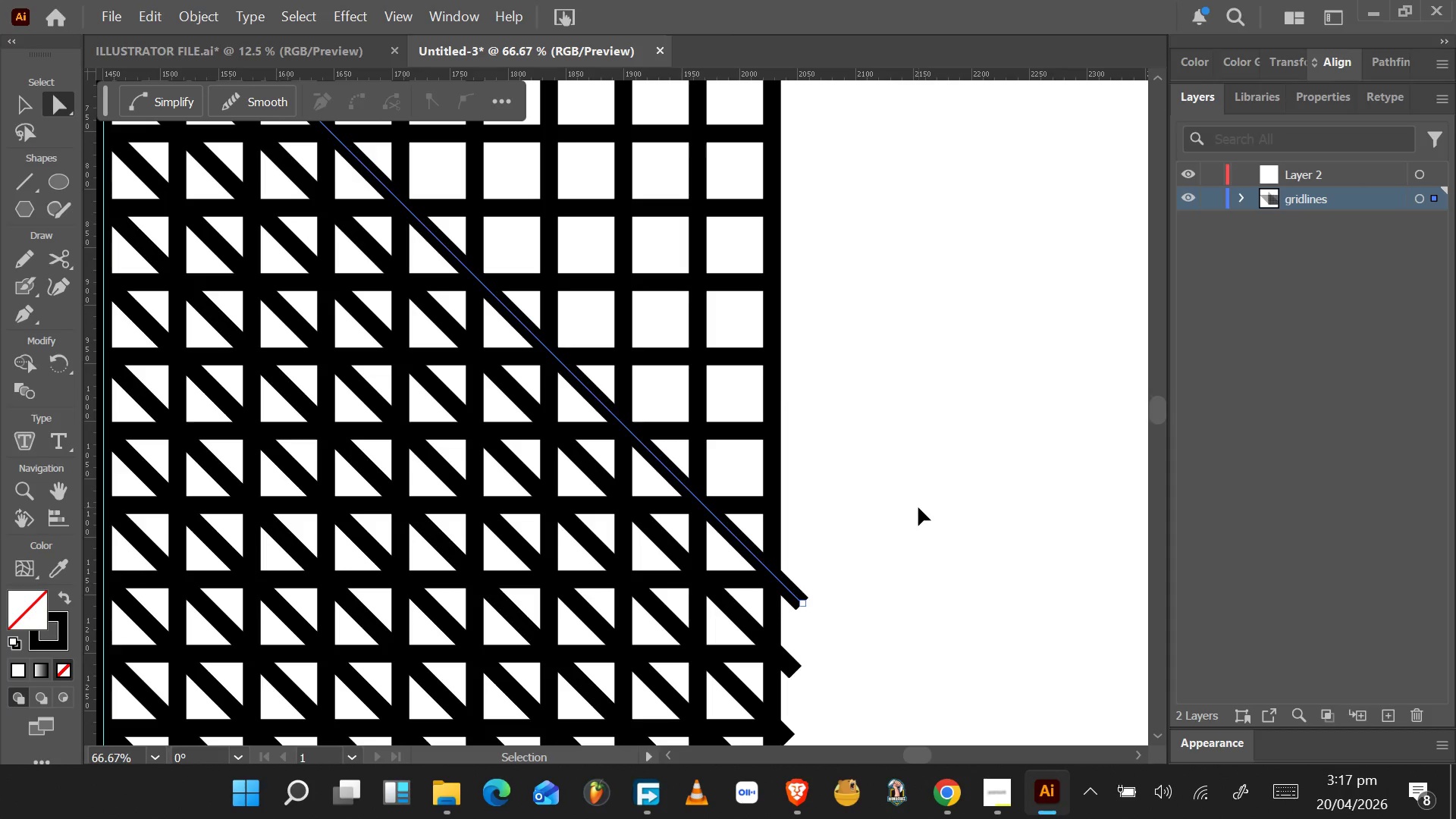 
scroll: coordinate [918, 507], scroll_direction: down, amount: 5.0
 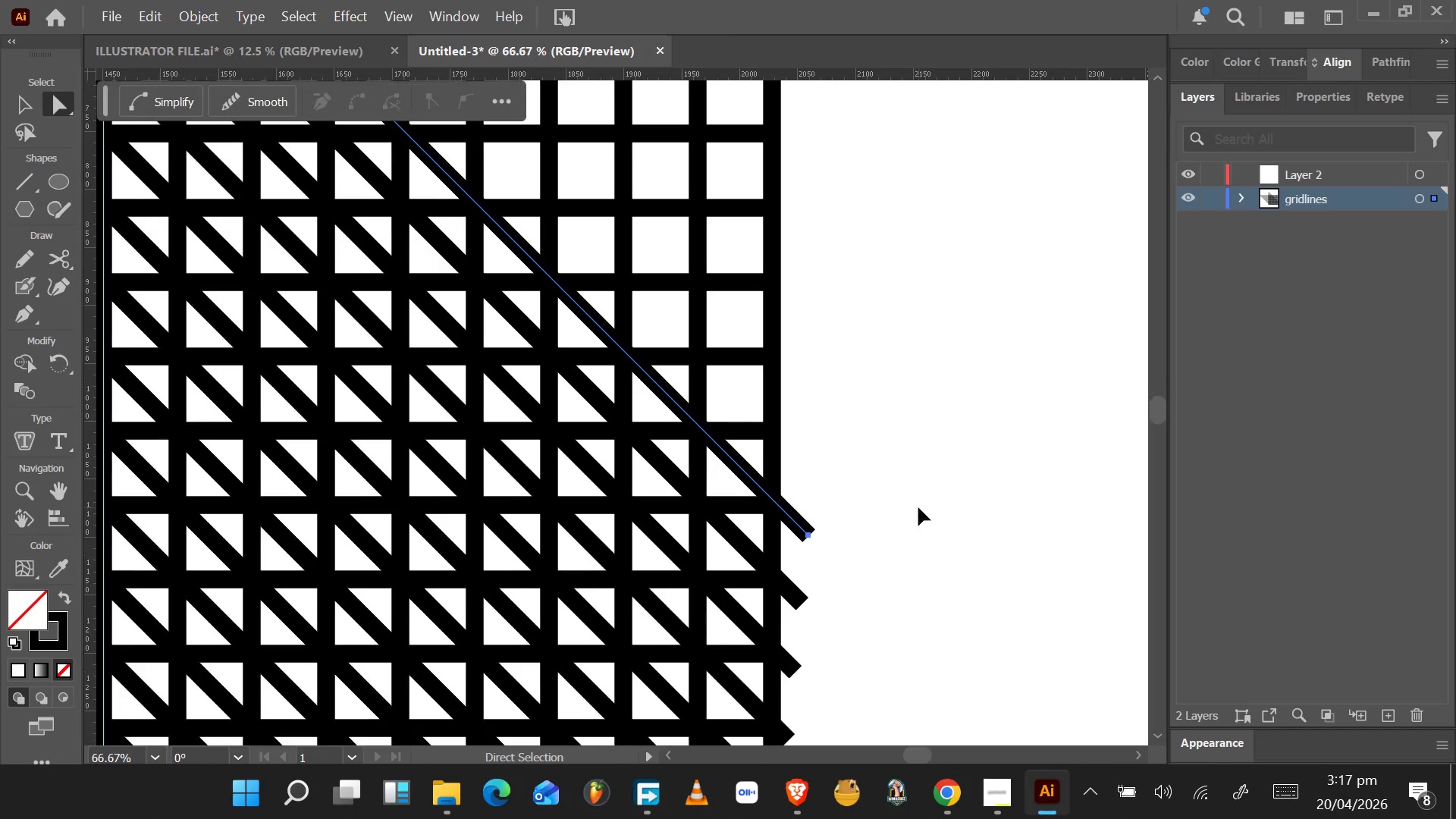 
key(Control+Z)
 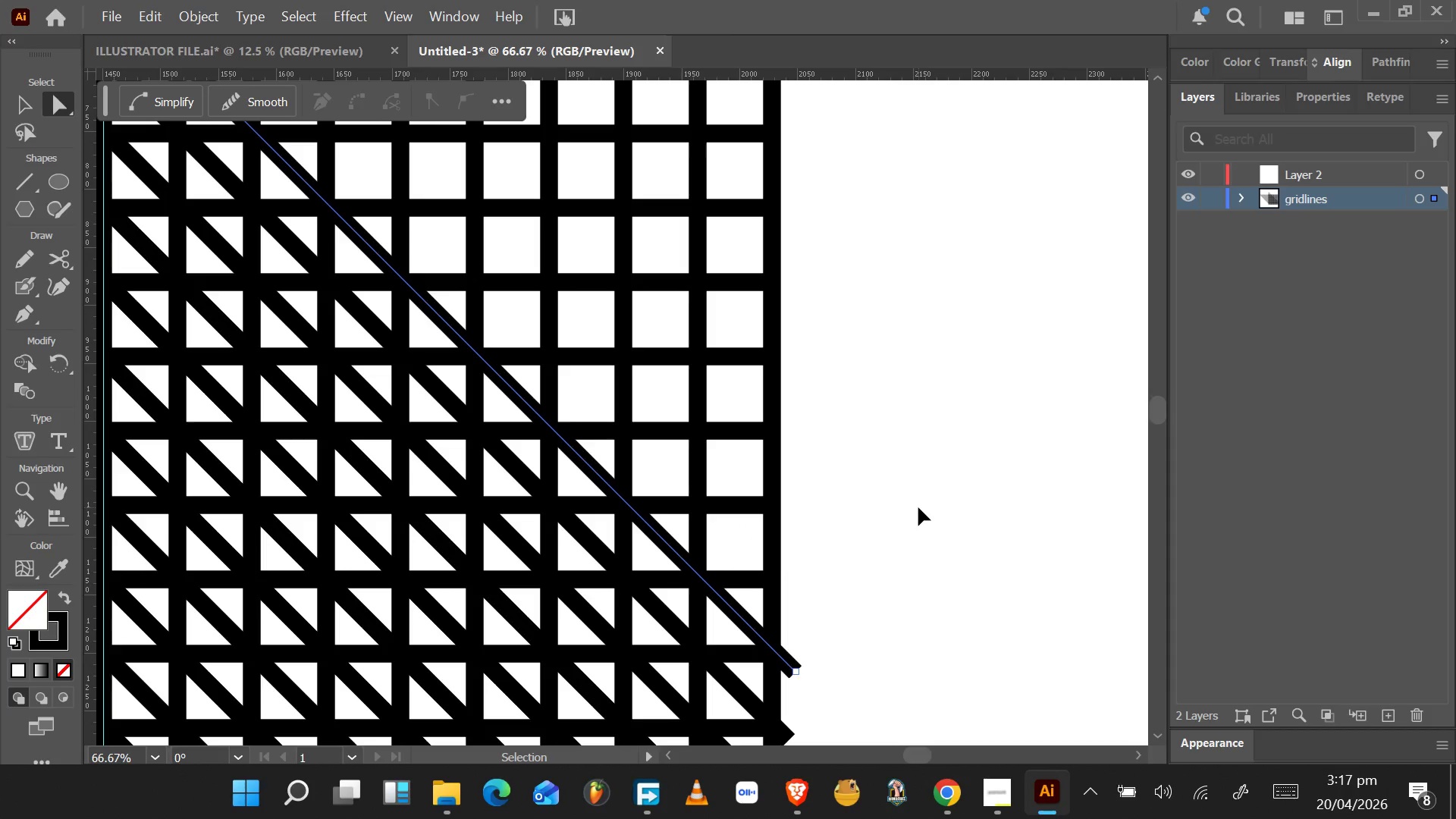 
key(Control+Z)
 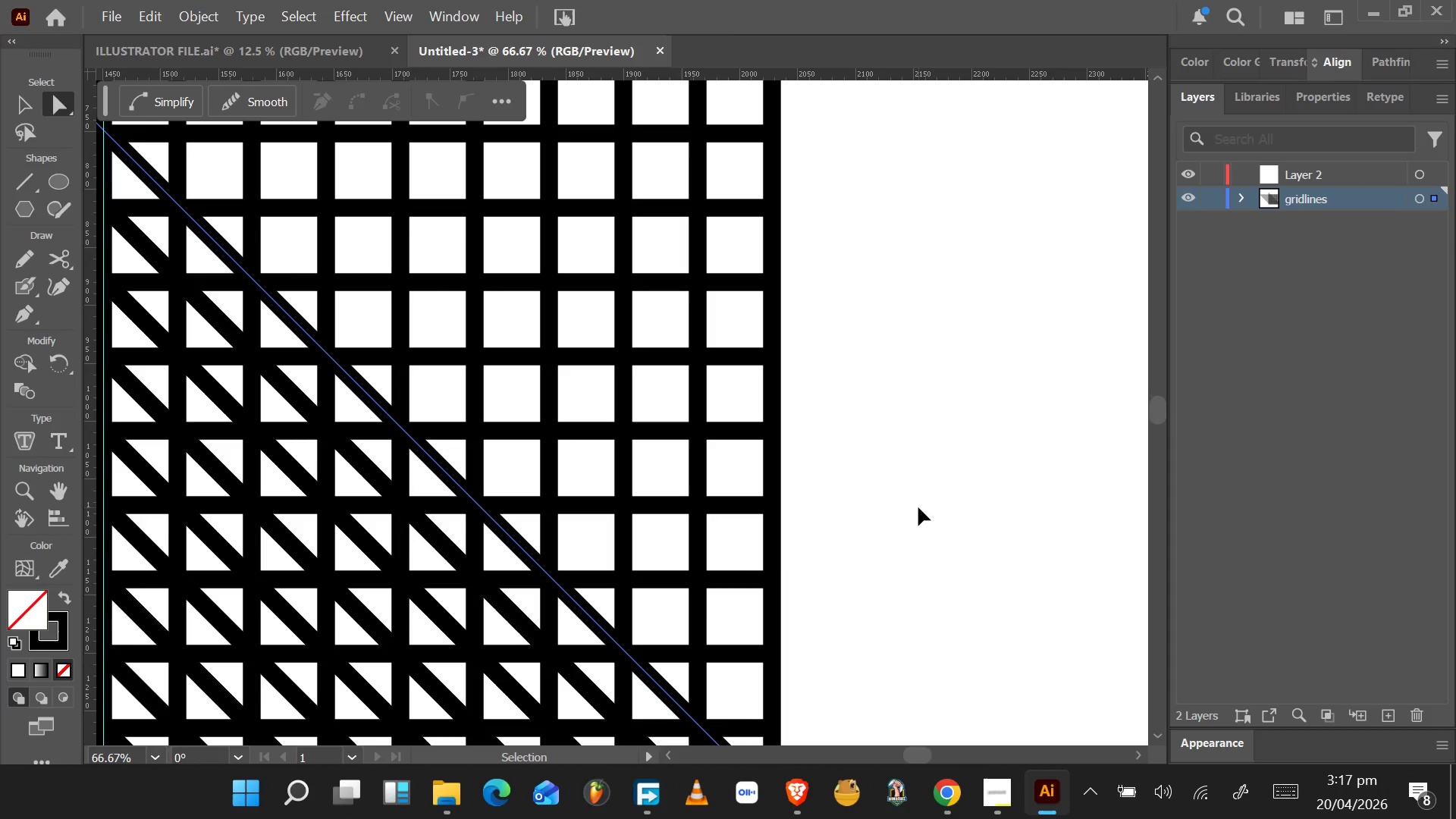 
key(Control+Z)
 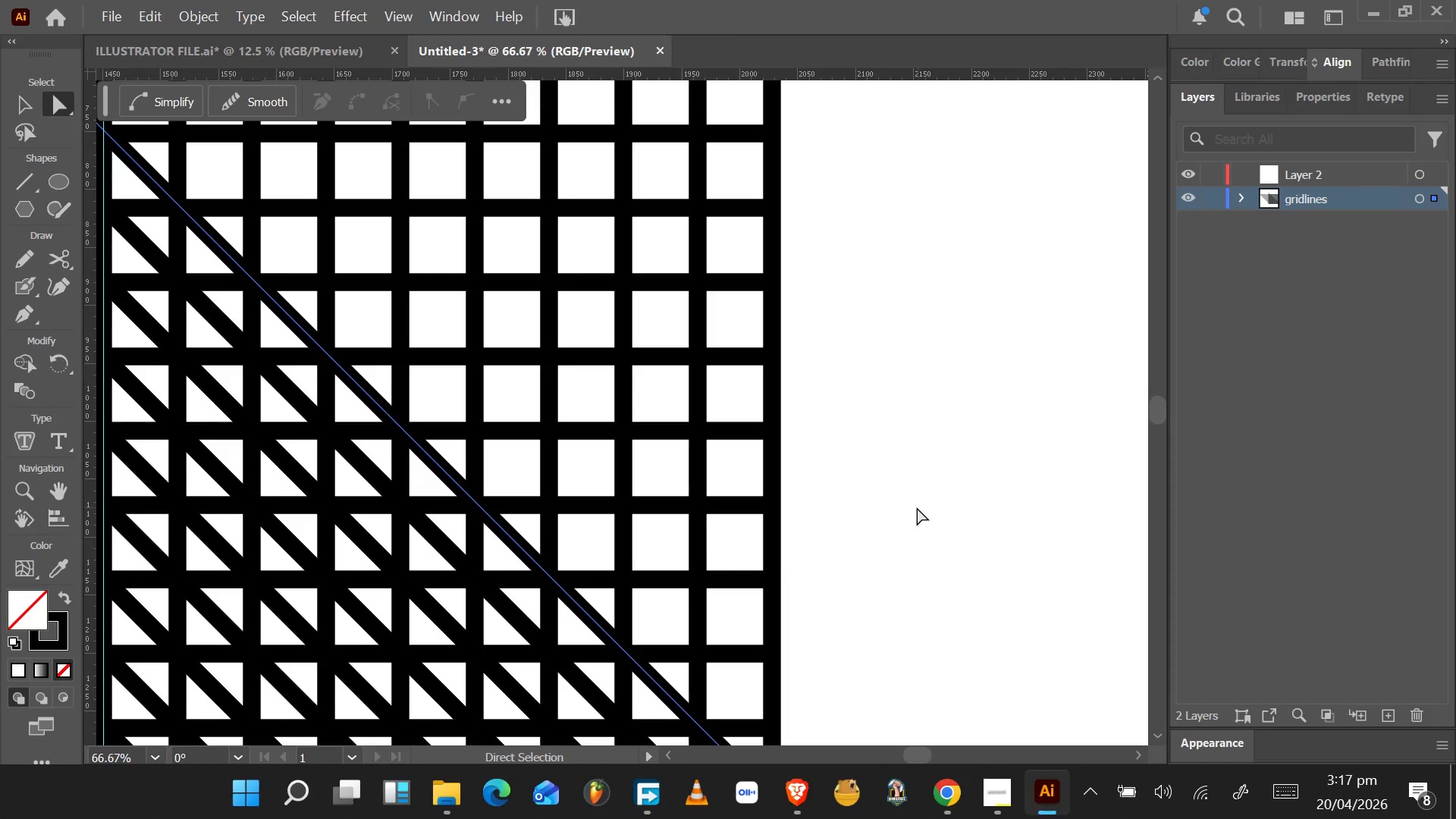 
scroll: coordinate [909, 513], scroll_direction: down, amount: 20.0
 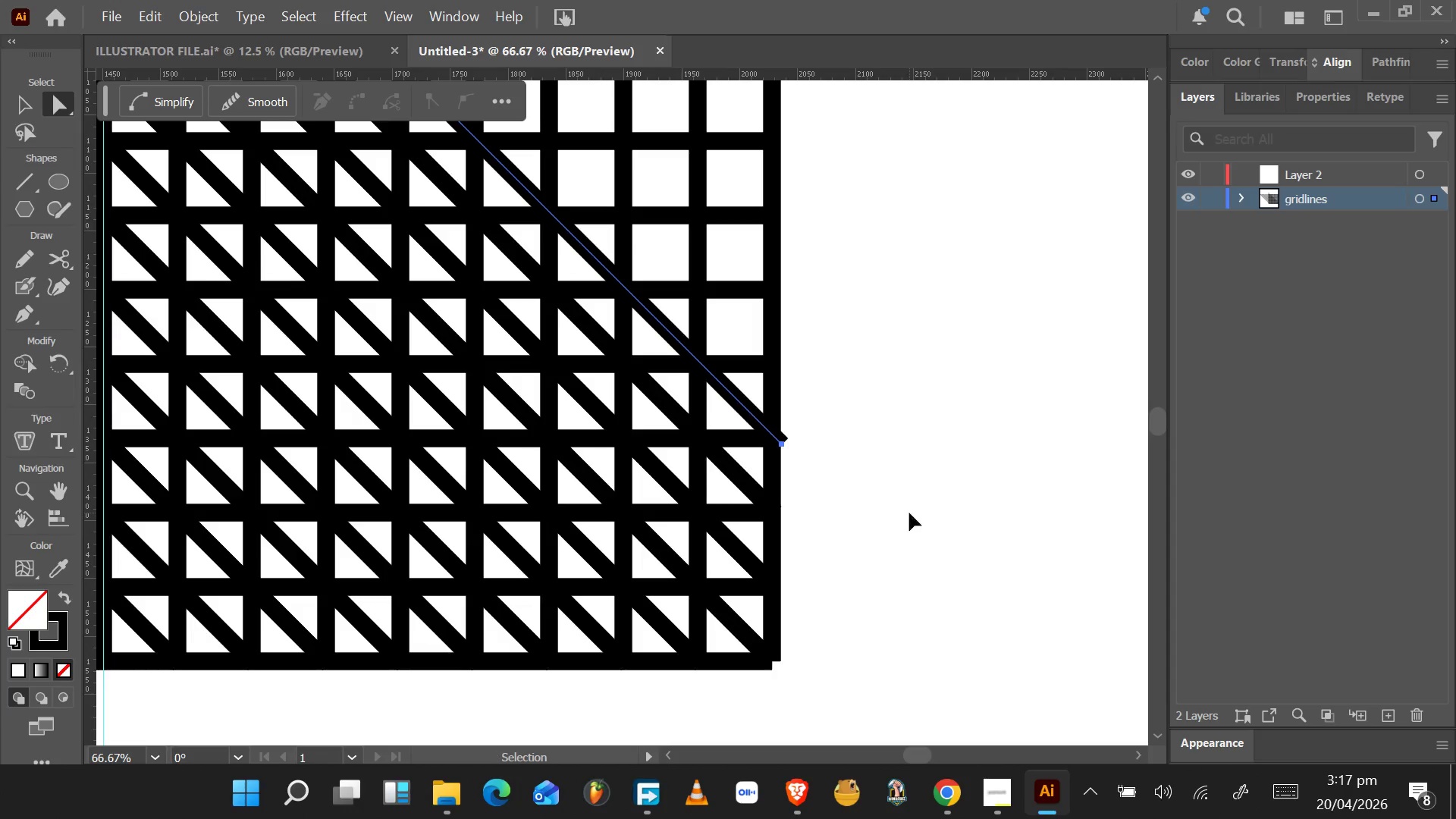 
key(Control+Z)
 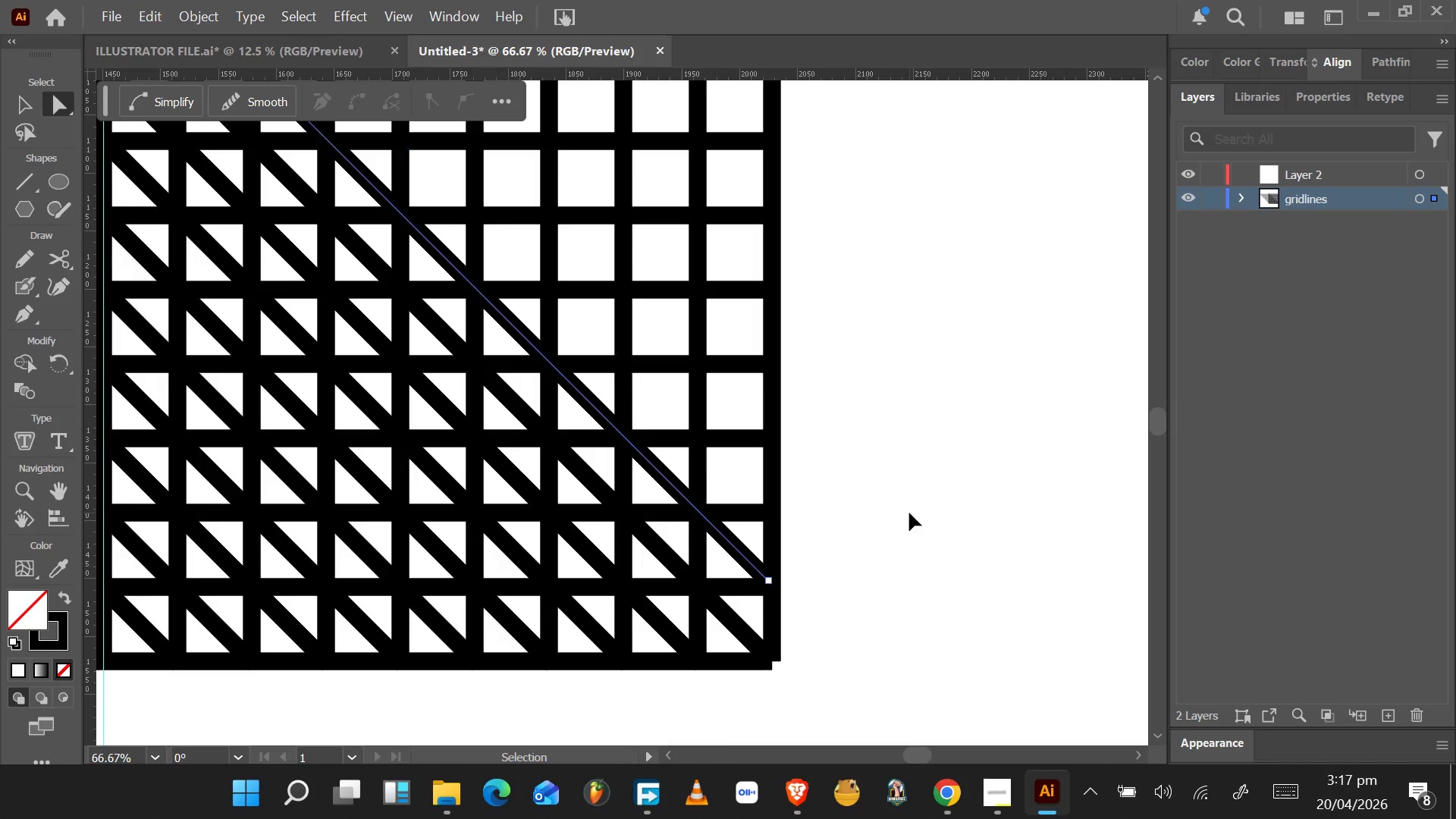 
key(Control+Z)
 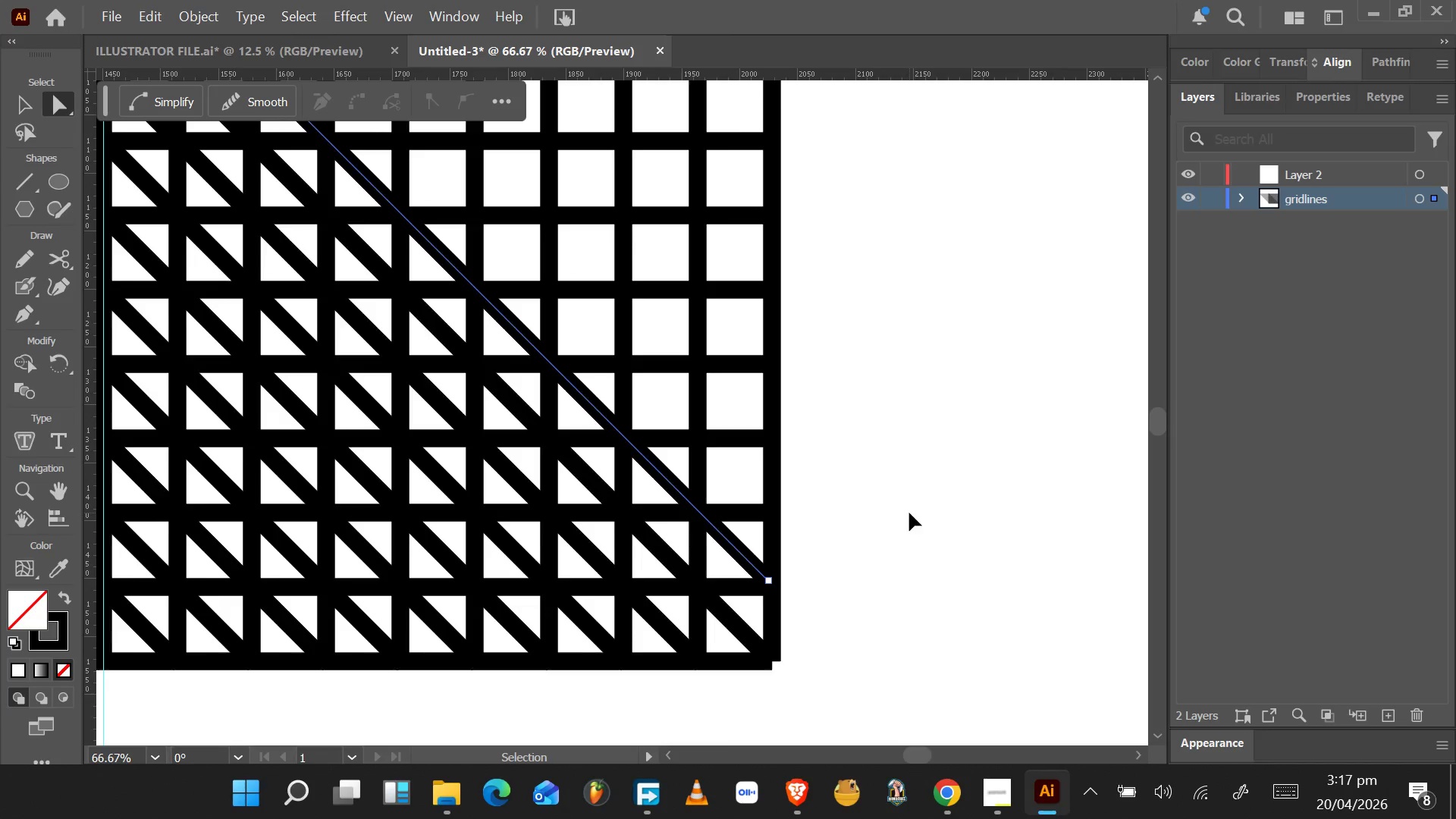 
key(Control+Z)
 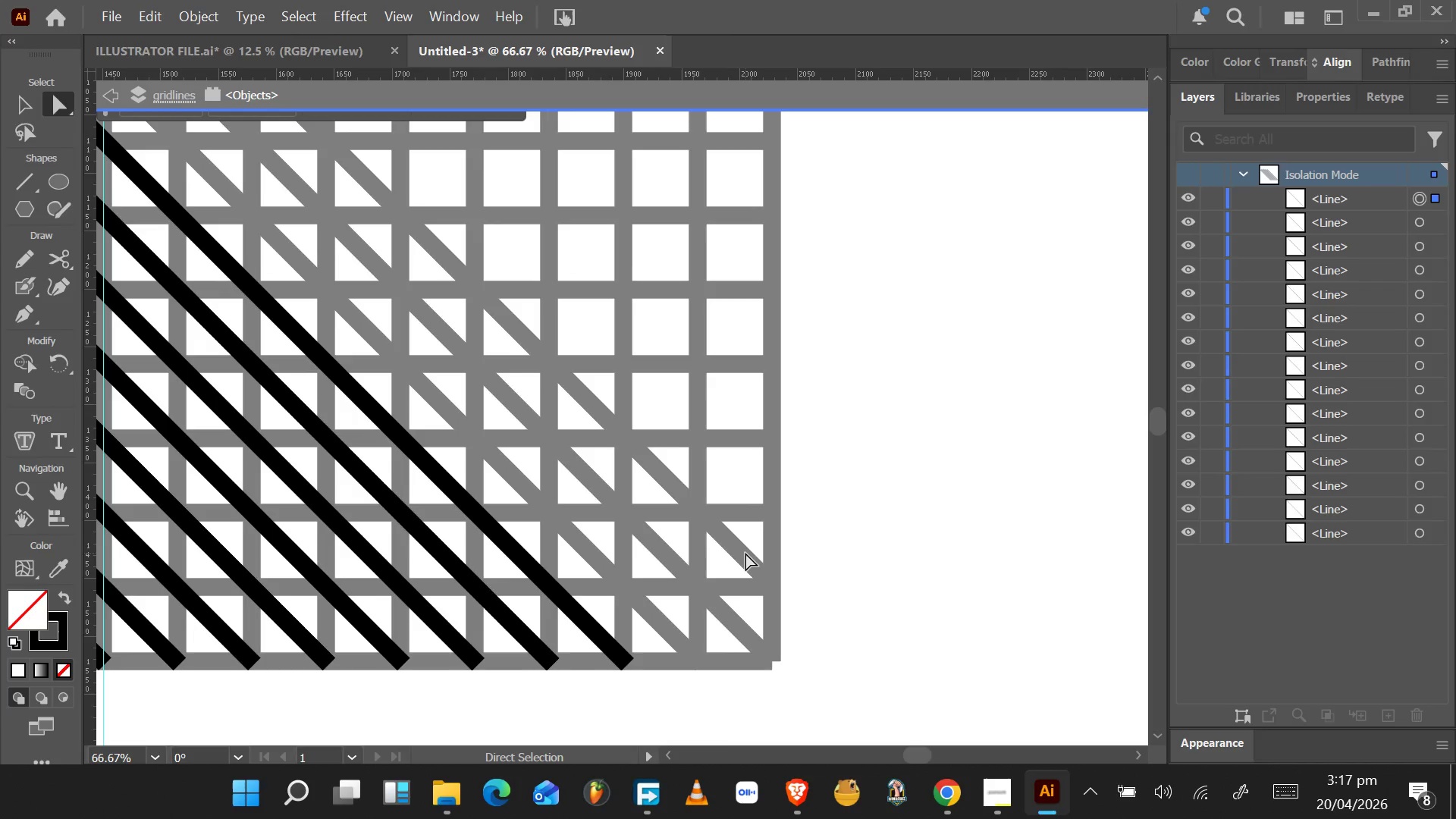 
double_click([745, 553])
 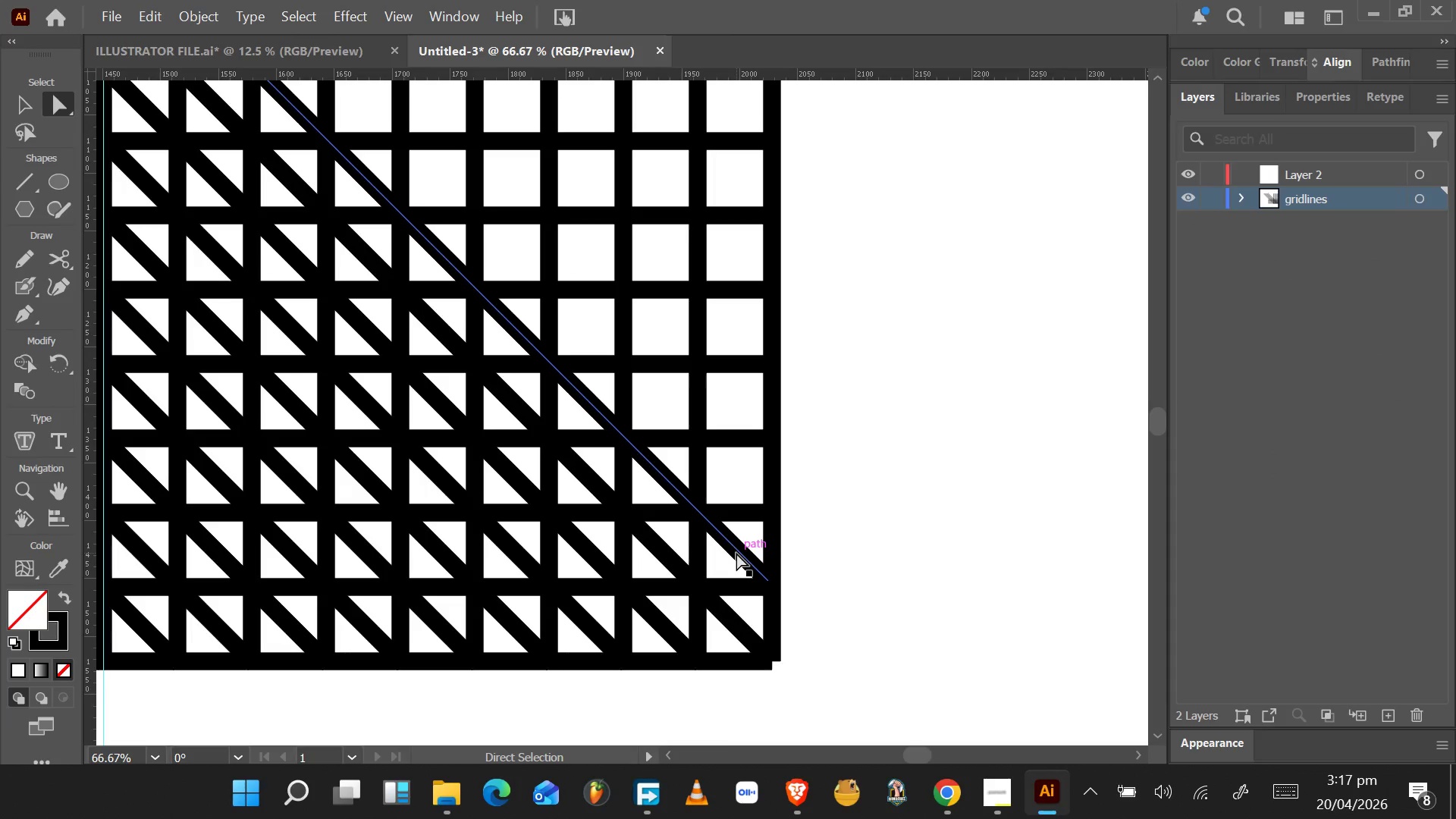 
left_click([736, 553])
 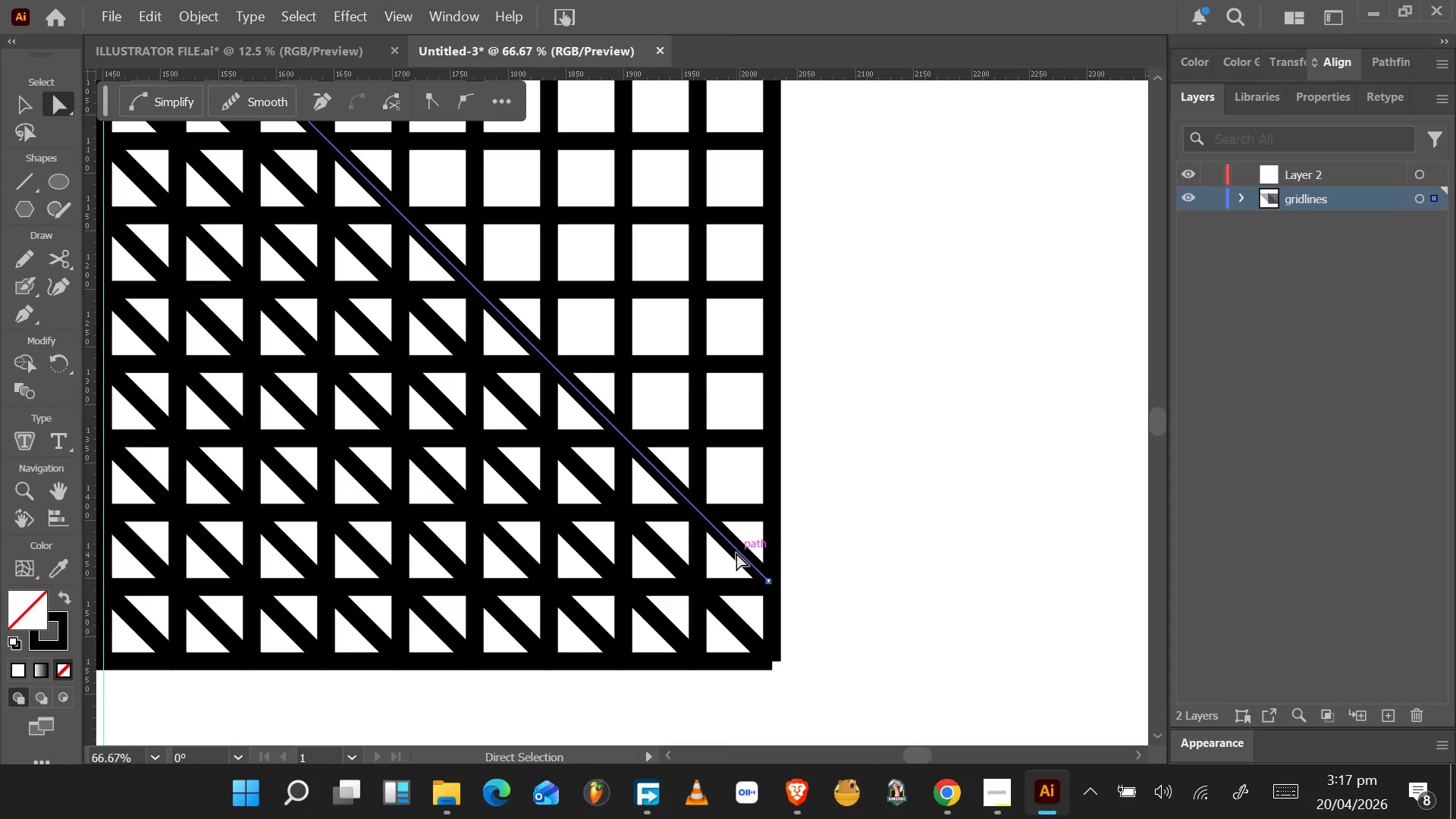 
key(Delete)
 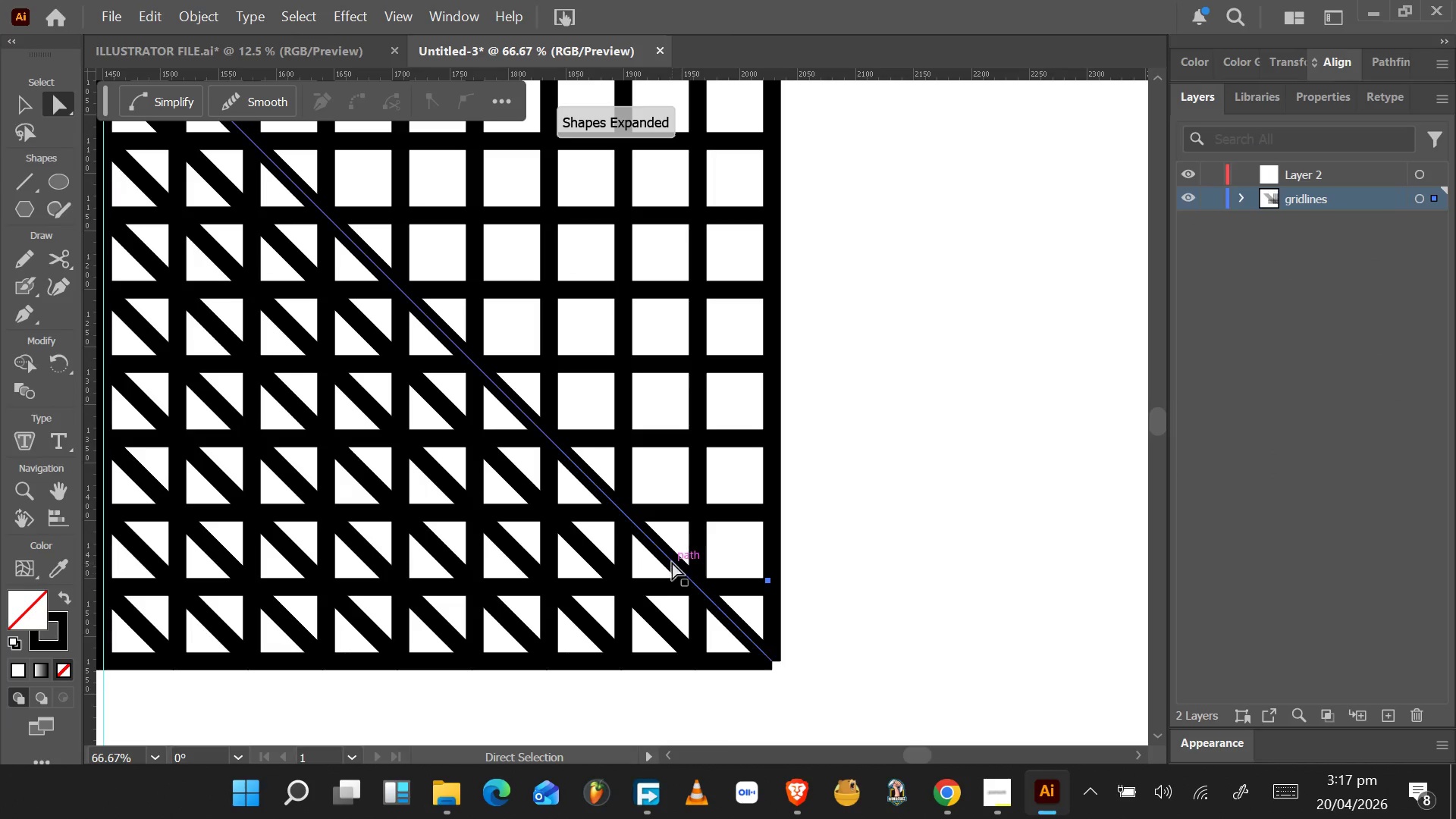 
left_click([672, 561])
 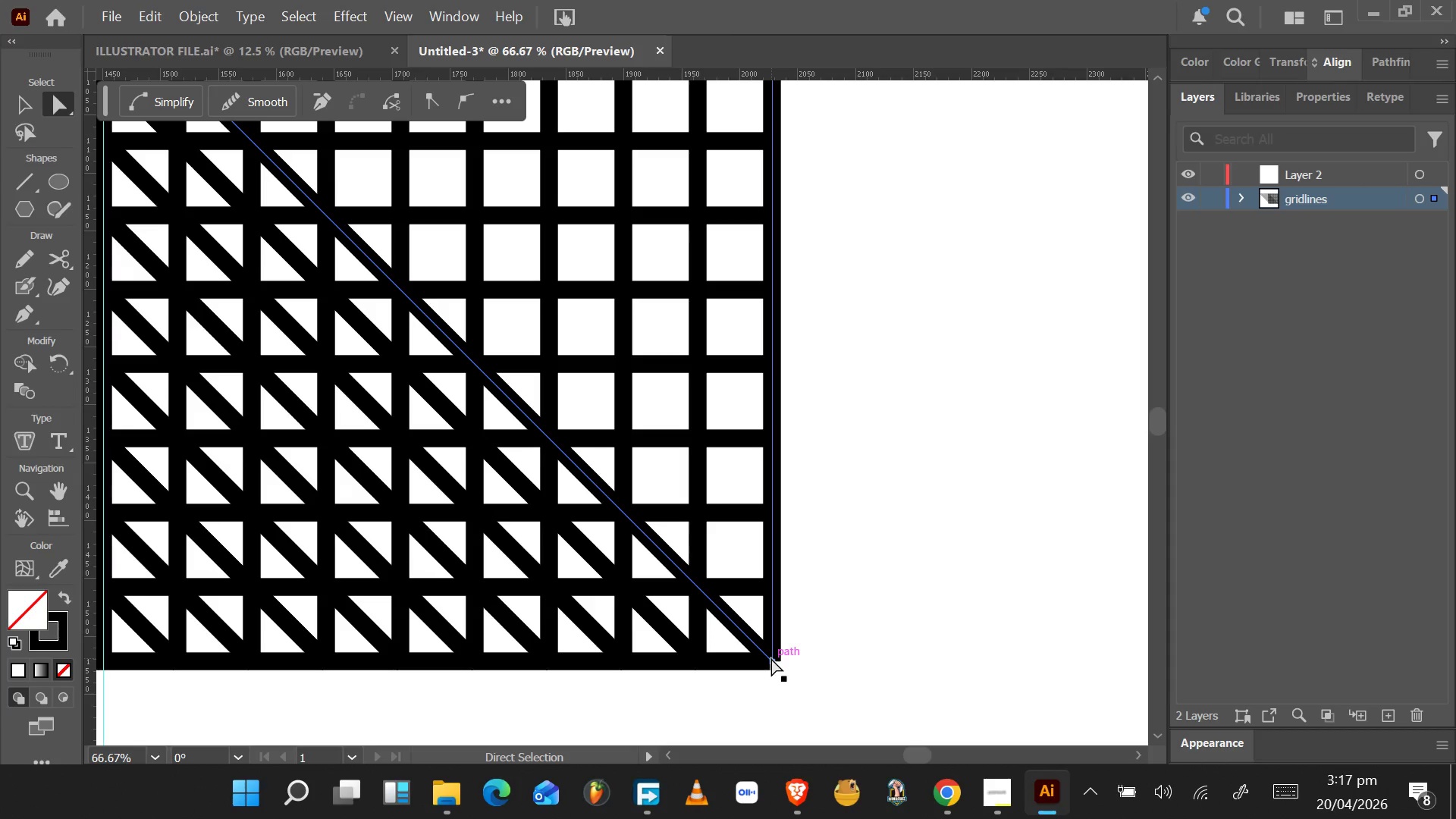 
wait(6.47)
 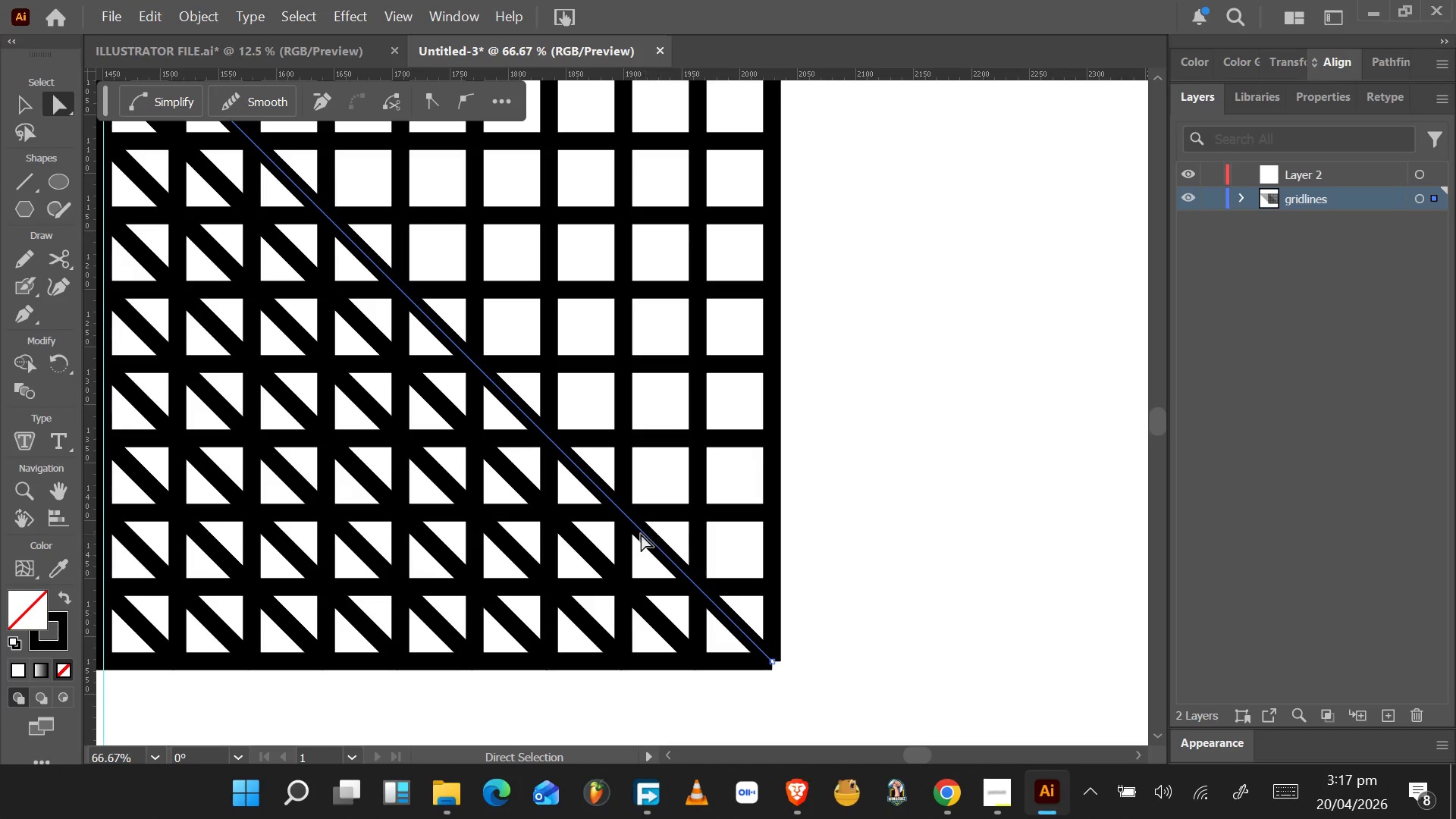 
left_click([771, 659])
 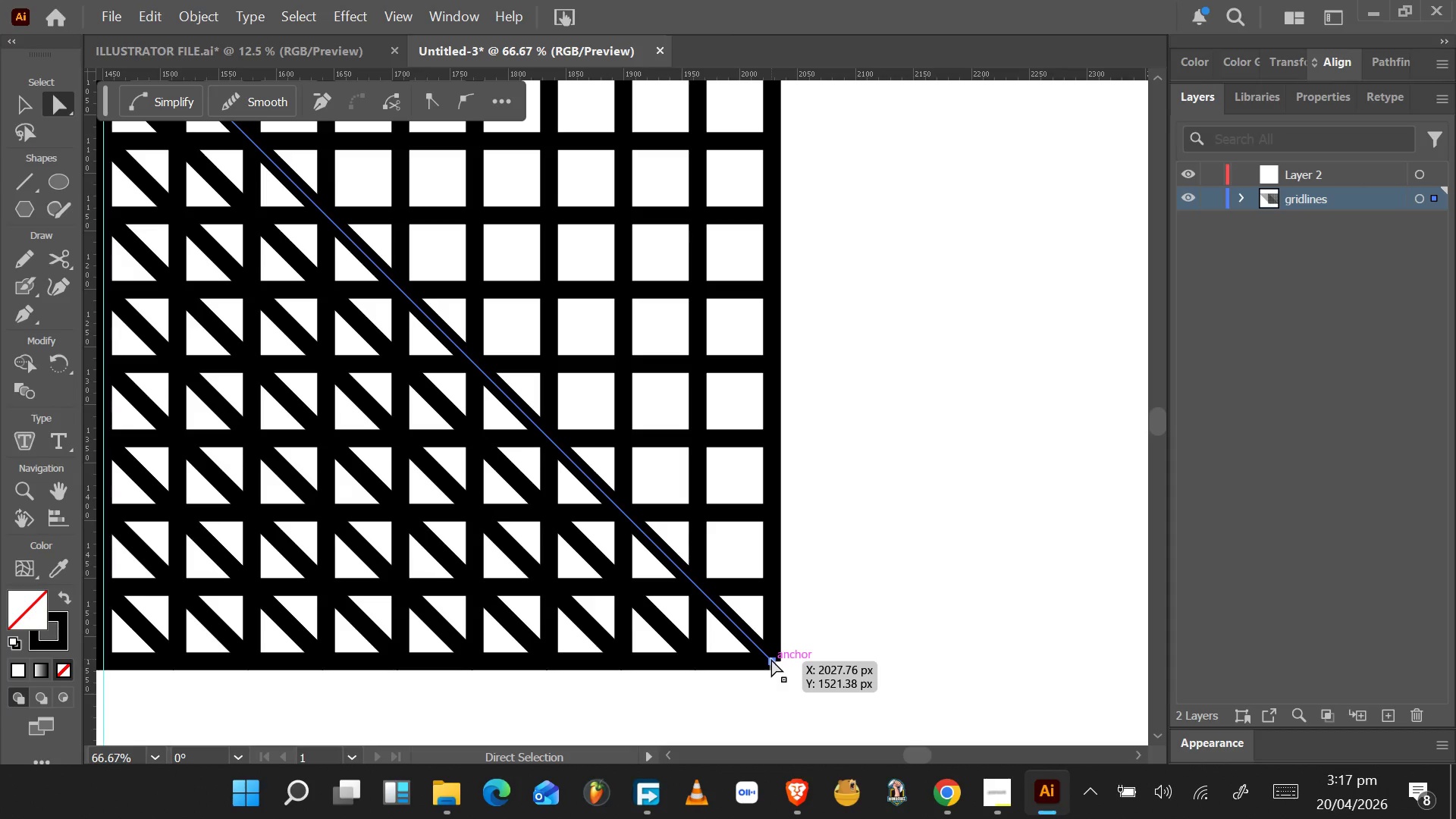 
hold_key(key=ShiftLeft, duration=1.2)
left_click_drag(start_coordinate=[771, 659], to_coordinate=[770, 607])
 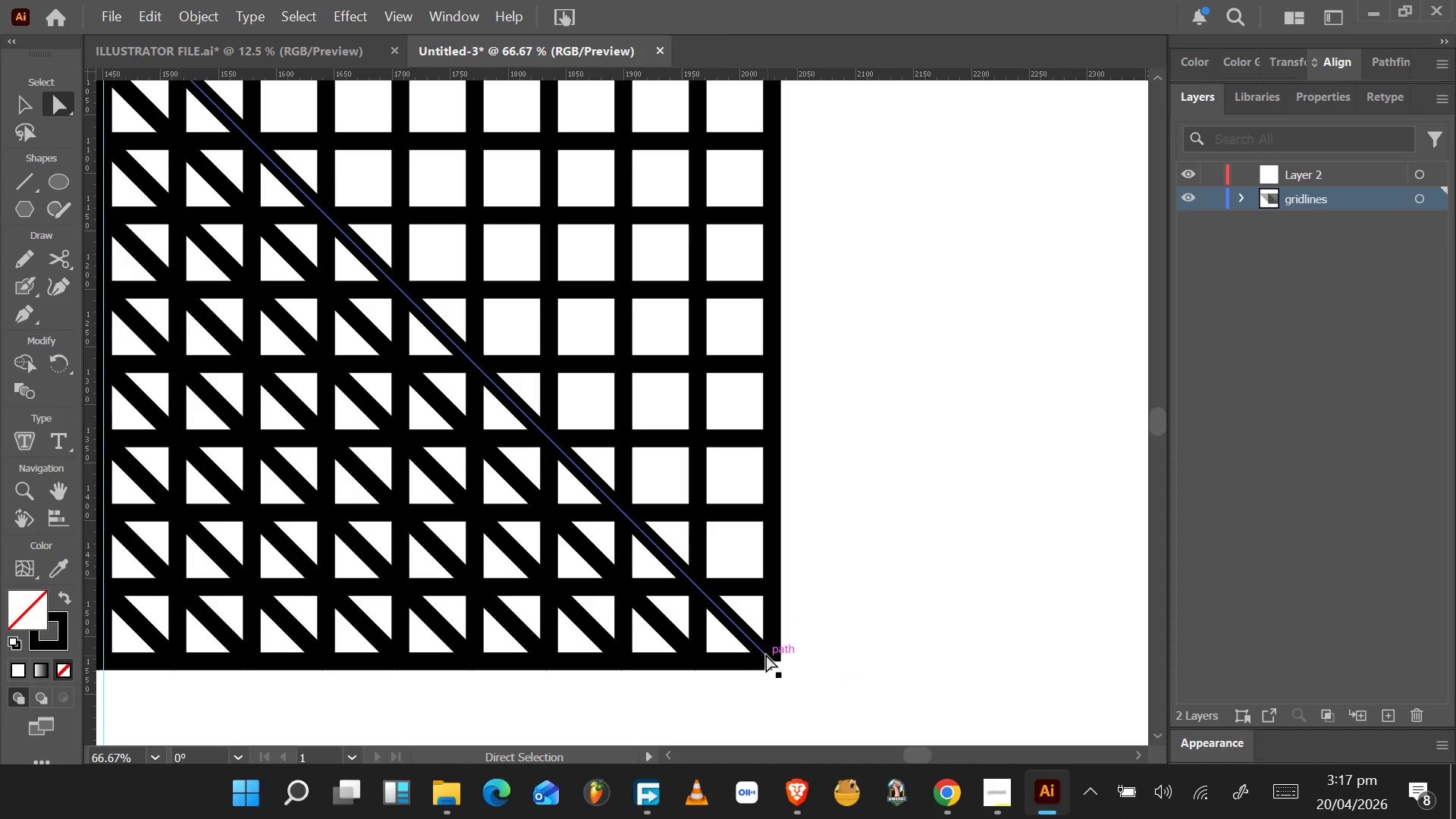 
left_click([765, 653])
 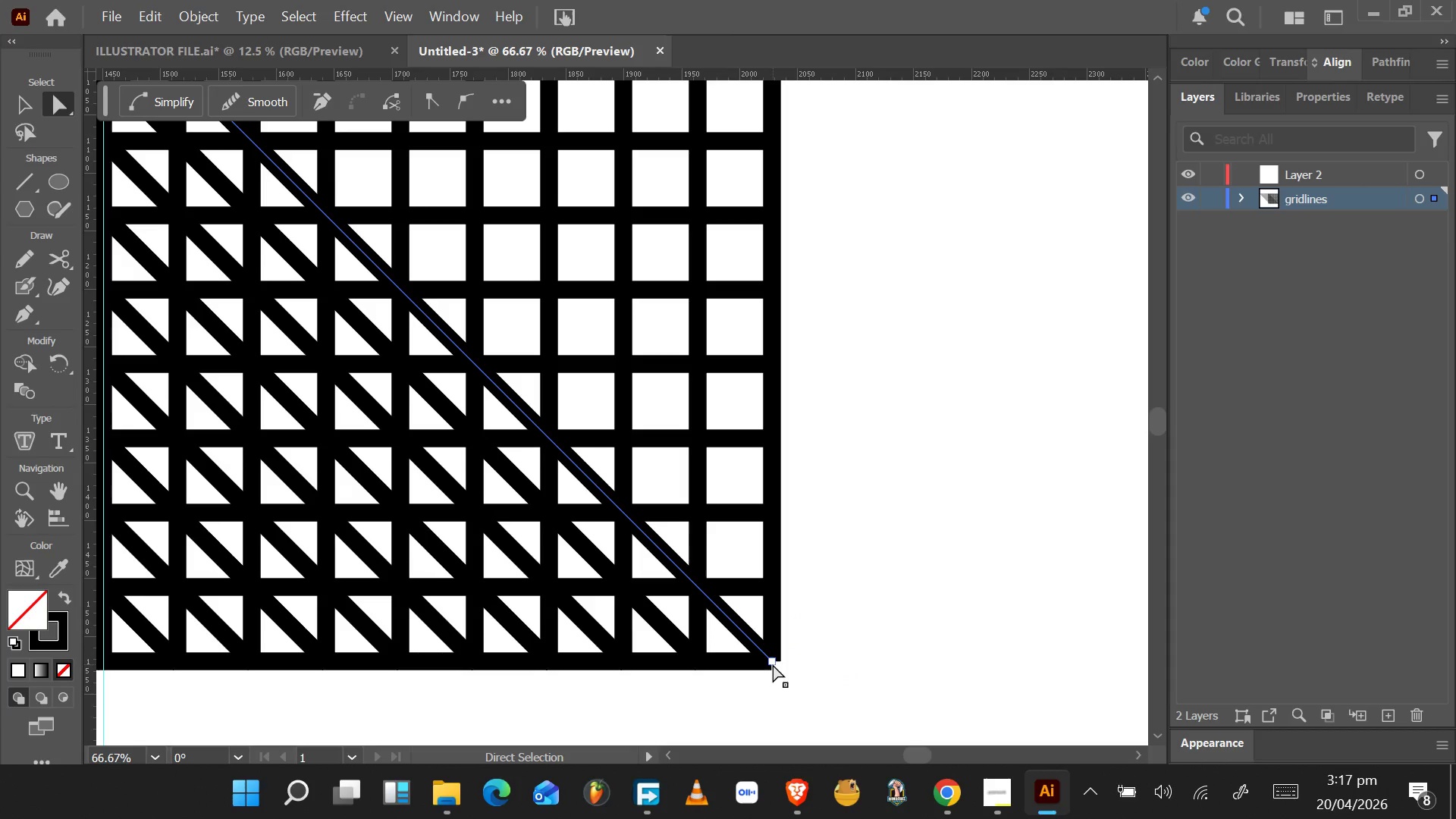 
hold_key(key=AltLeft, duration=1.5)
left_click_drag(start_coordinate=[773, 664], to_coordinate=[773, 589])
 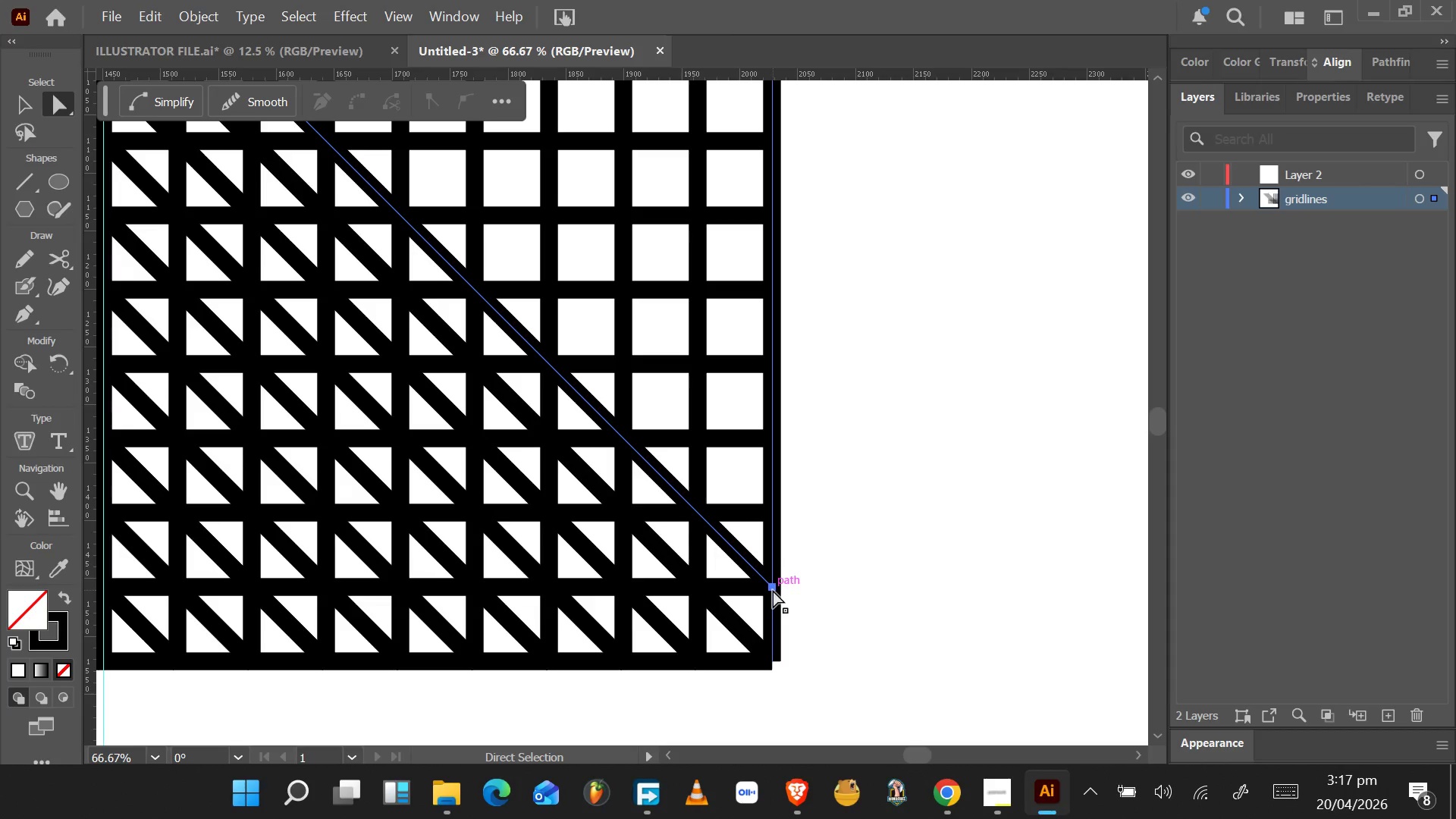 
hold_key(key=AltLeft, duration=1.53)
 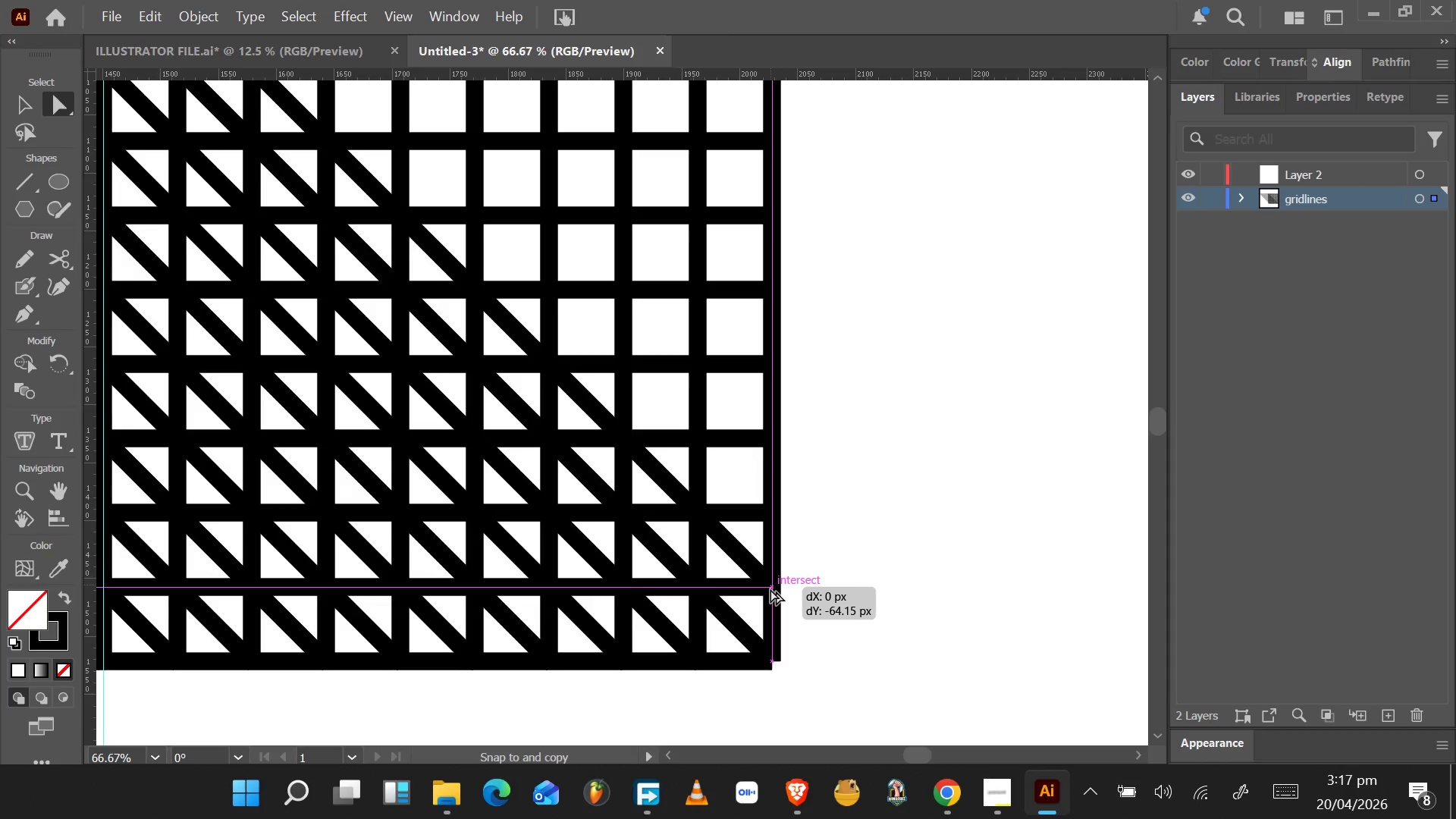 
hold_key(key=AltLeft, duration=1.53)
 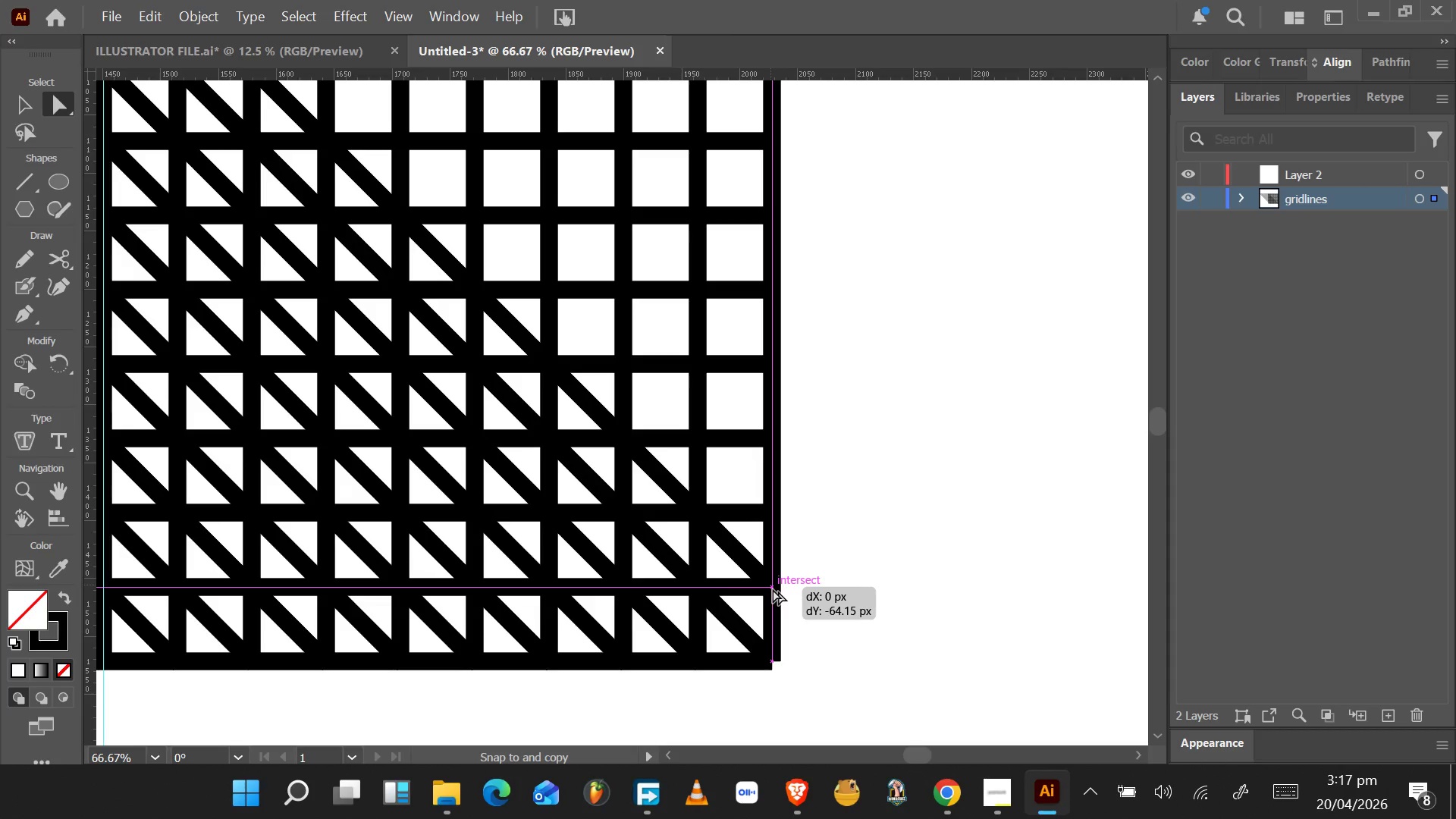 
hold_key(key=AltLeft, duration=1.09)
 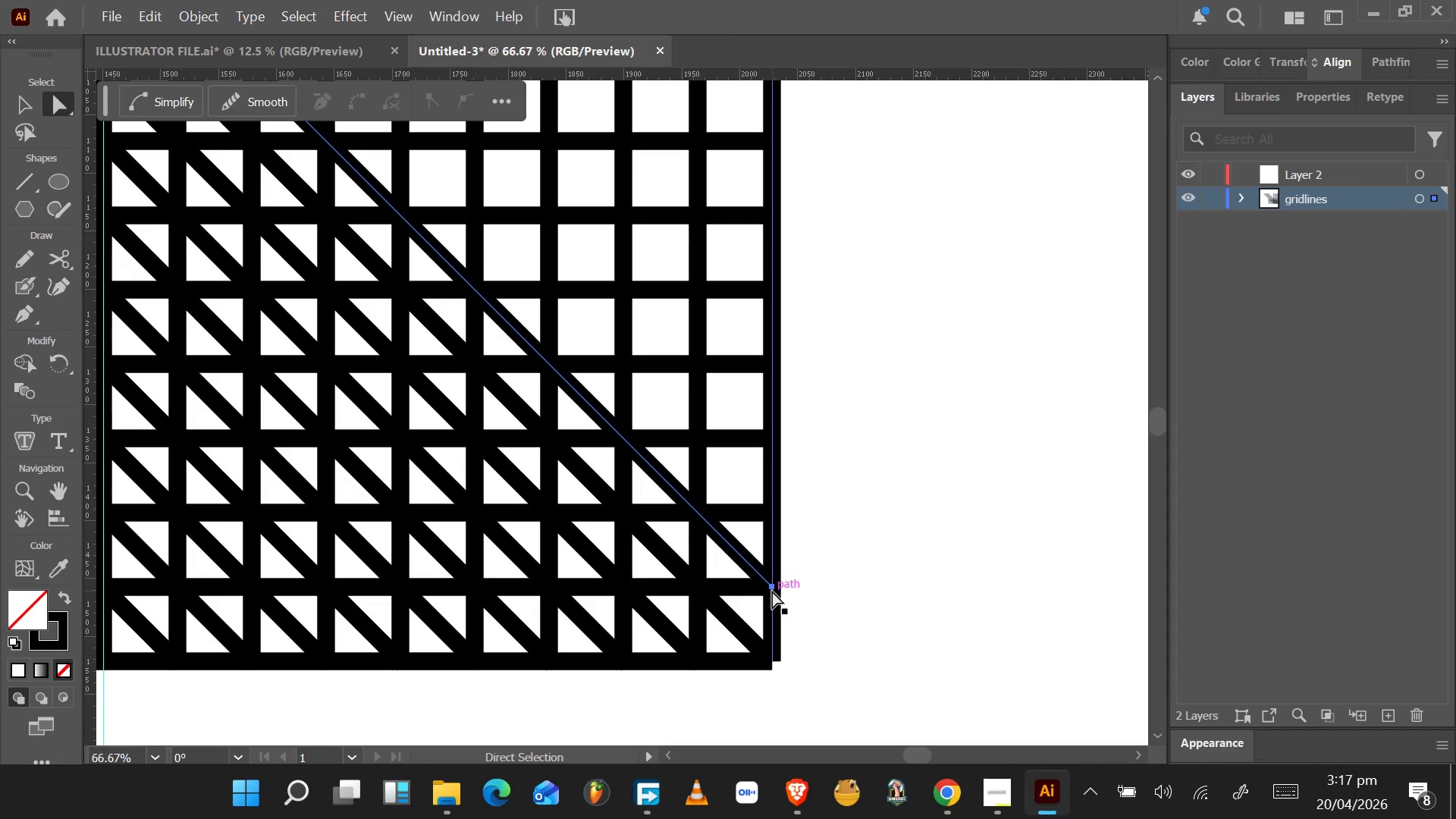 
key(Control+D)
 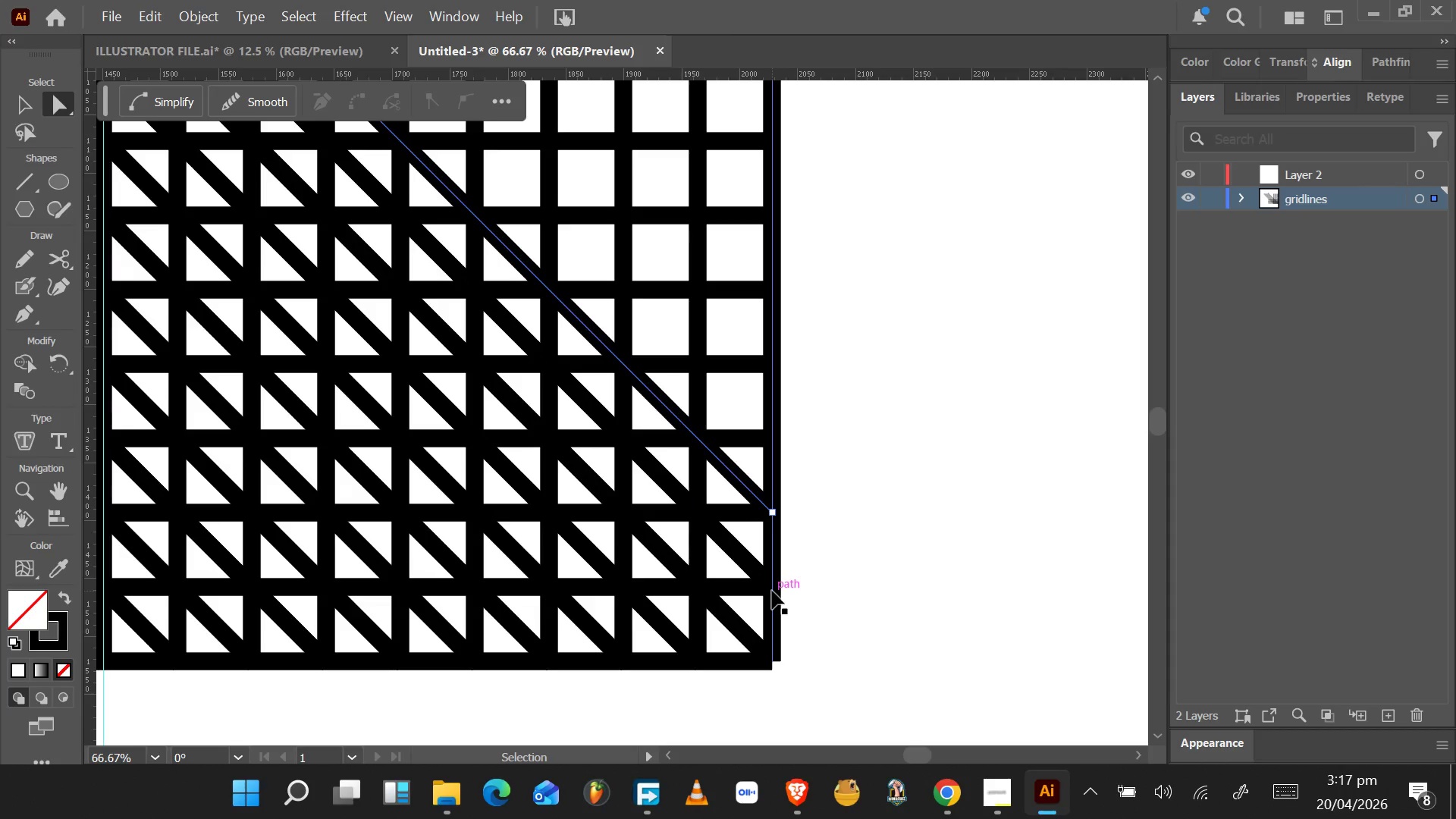 
key(Control+D)
 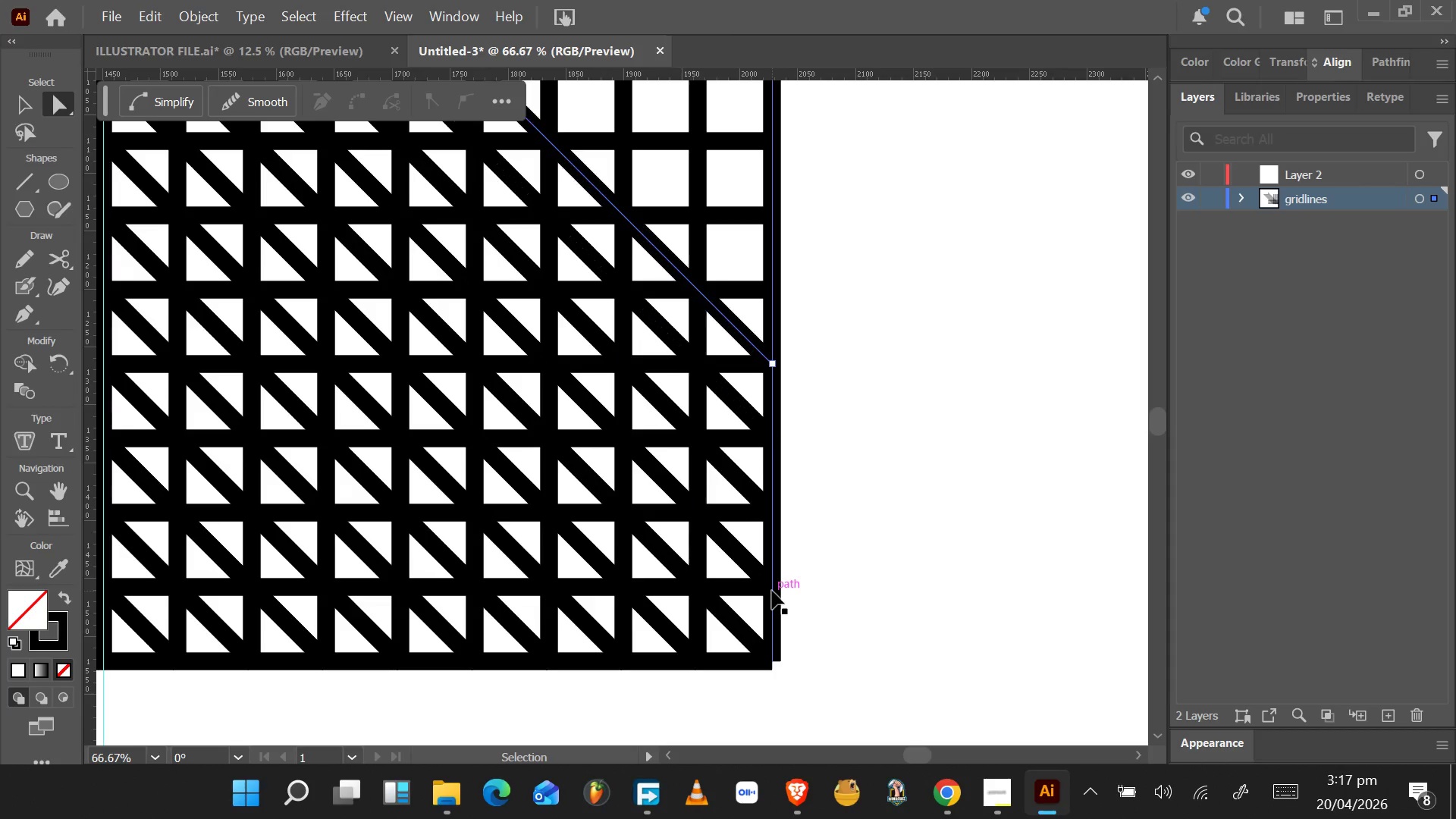 
key(Control+D)
 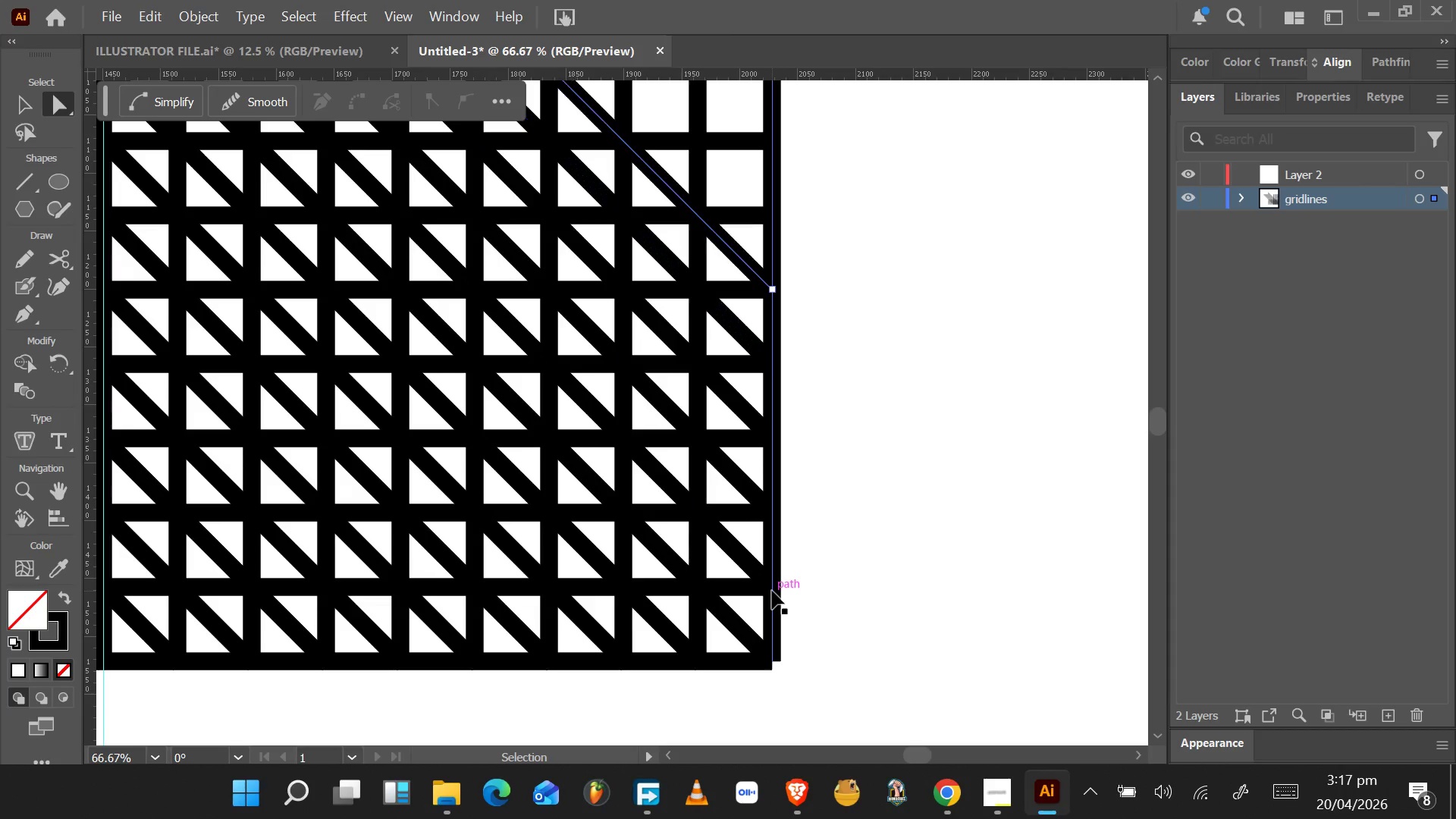 
key(Control+D)
 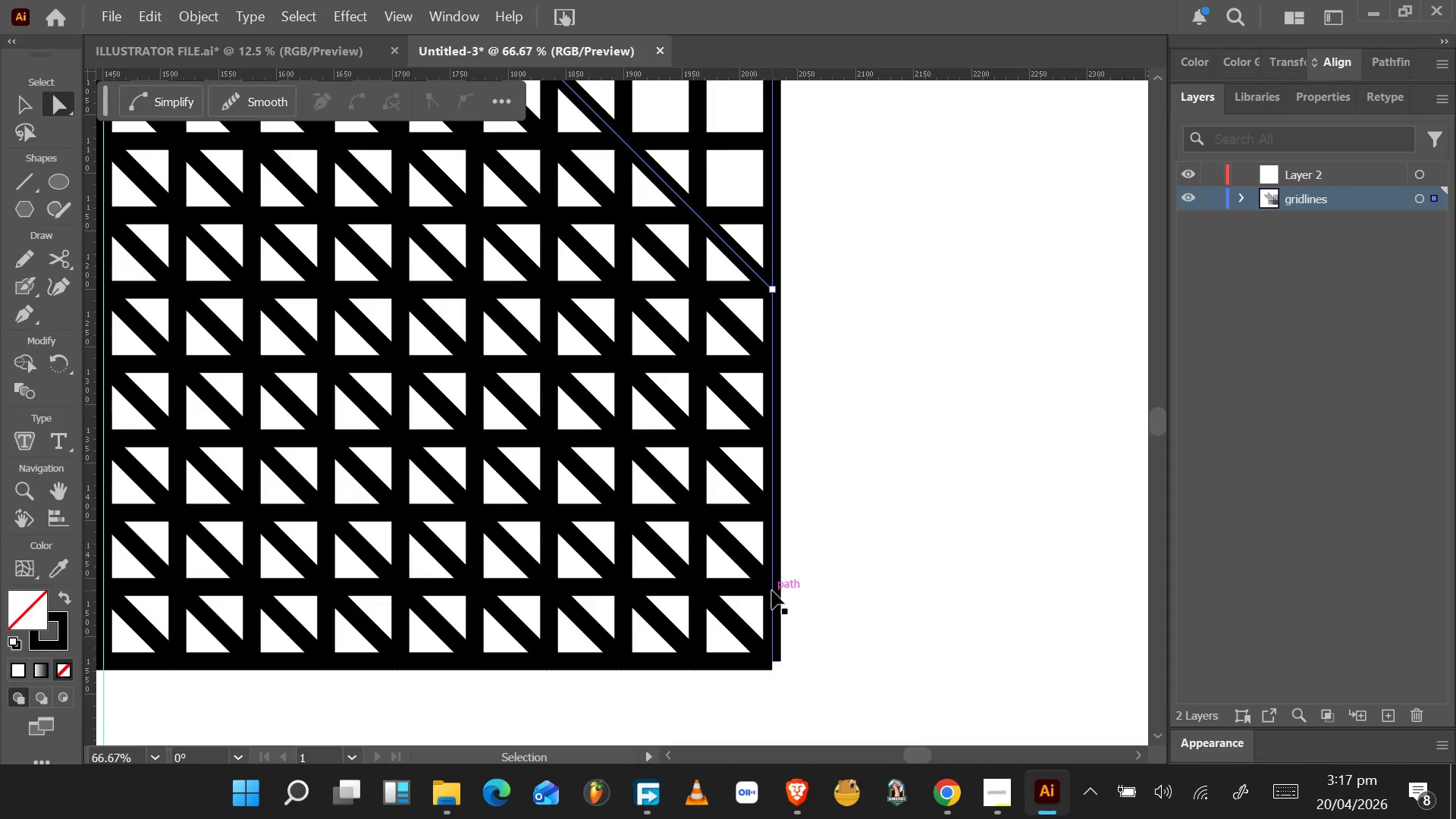 
key(Control+D)
 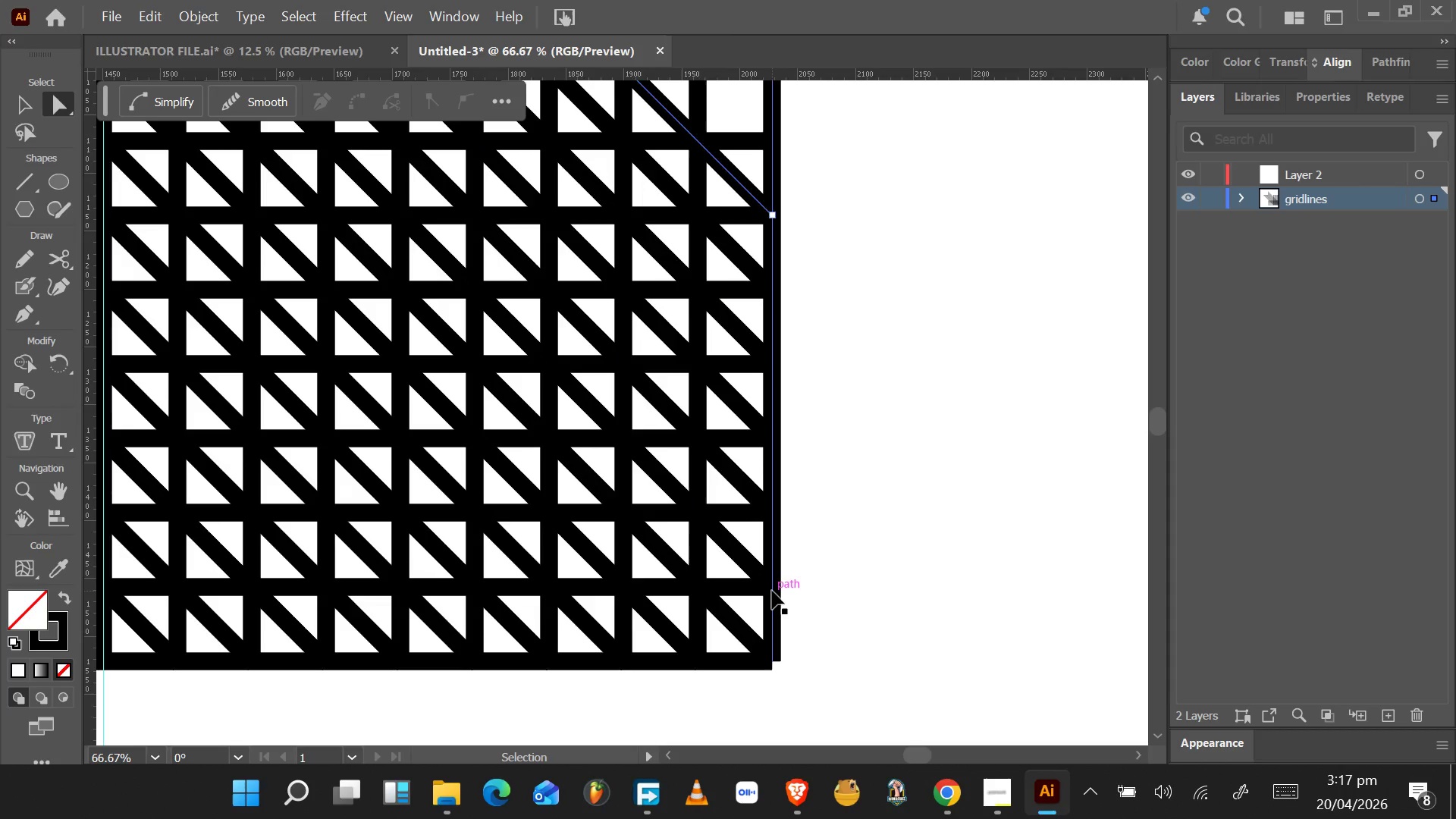 
key(Control+D)
 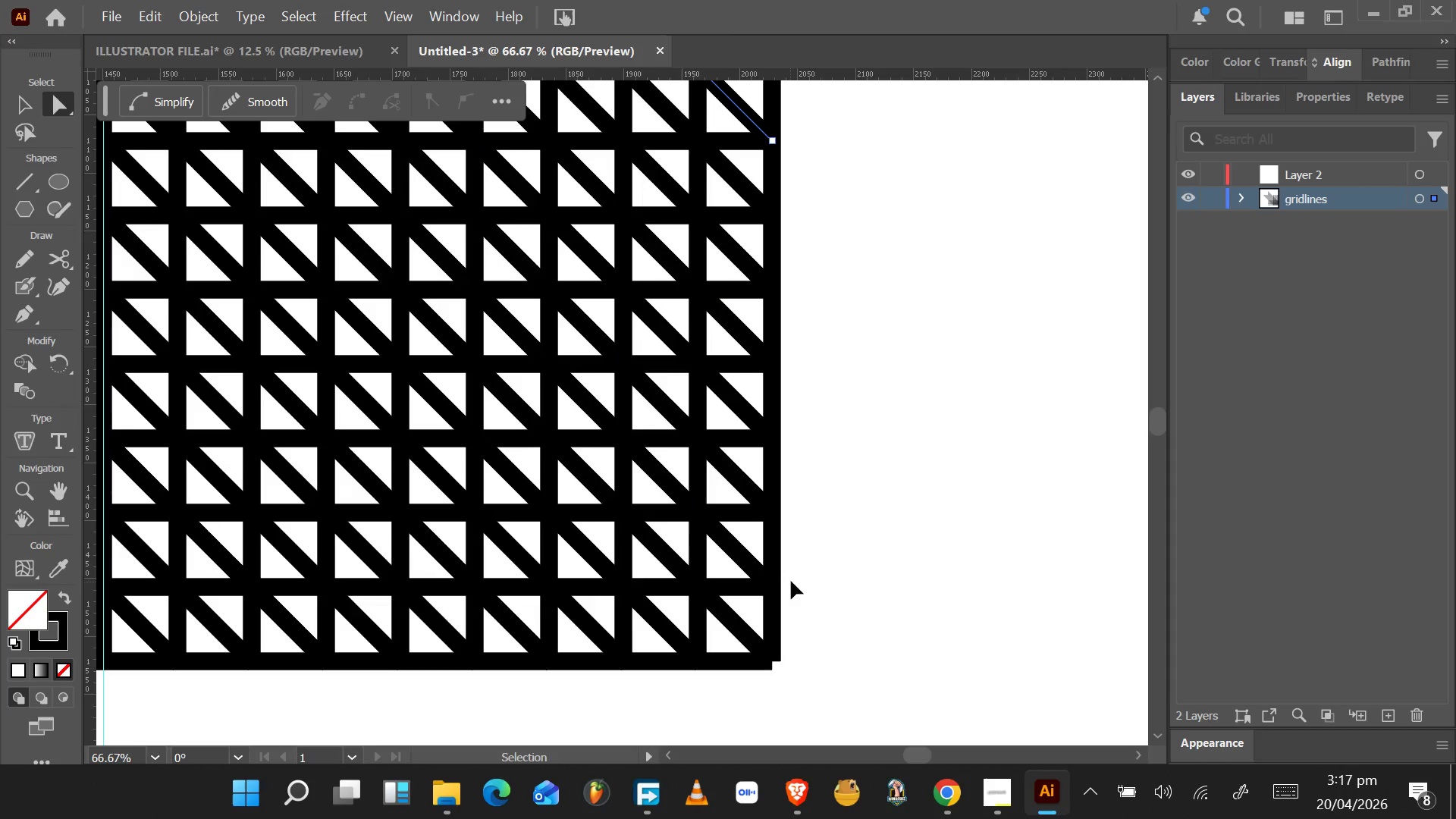 
key(Control+D)
 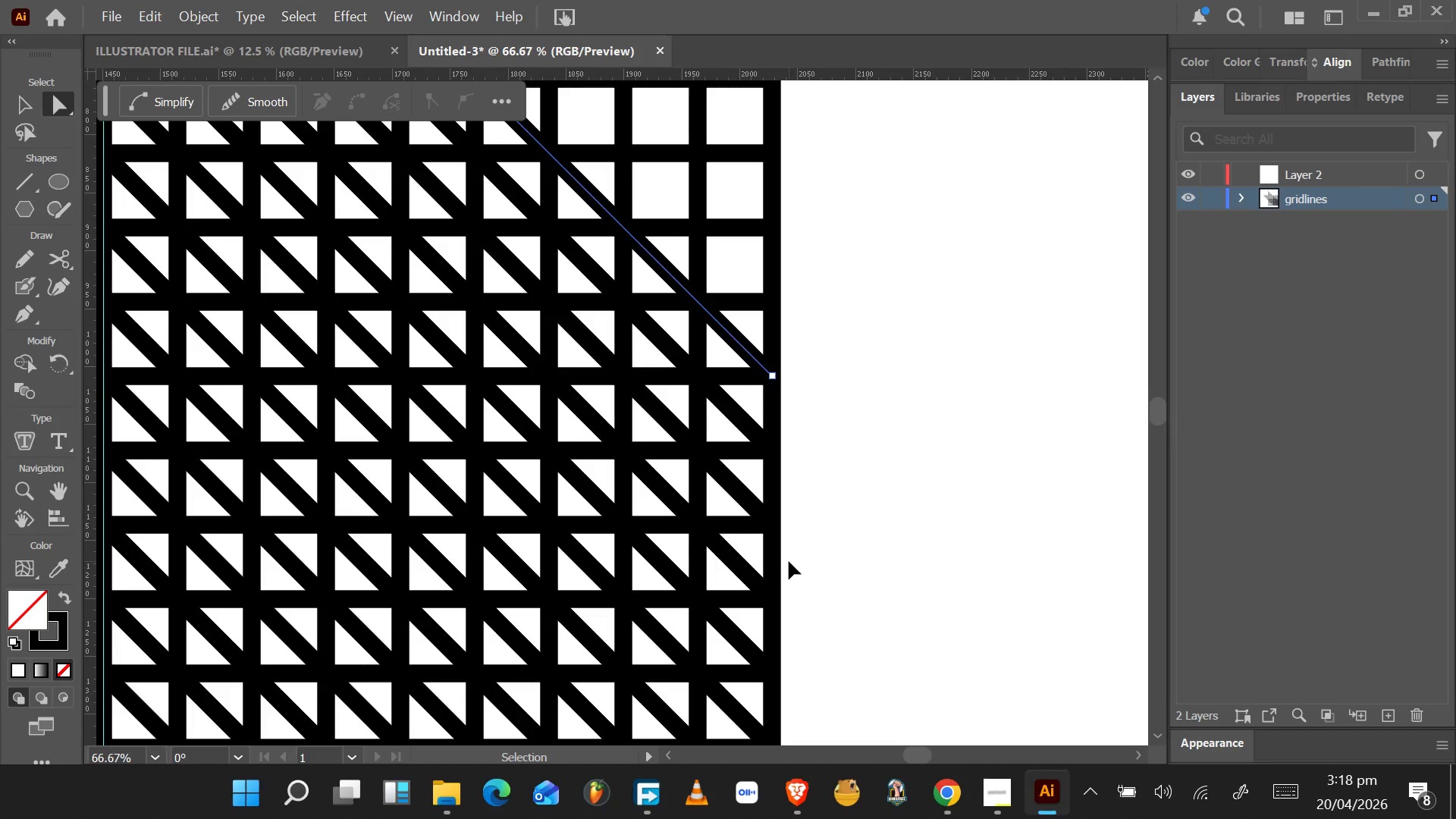 
scroll: coordinate [789, 561], scroll_direction: up, amount: 17.0
 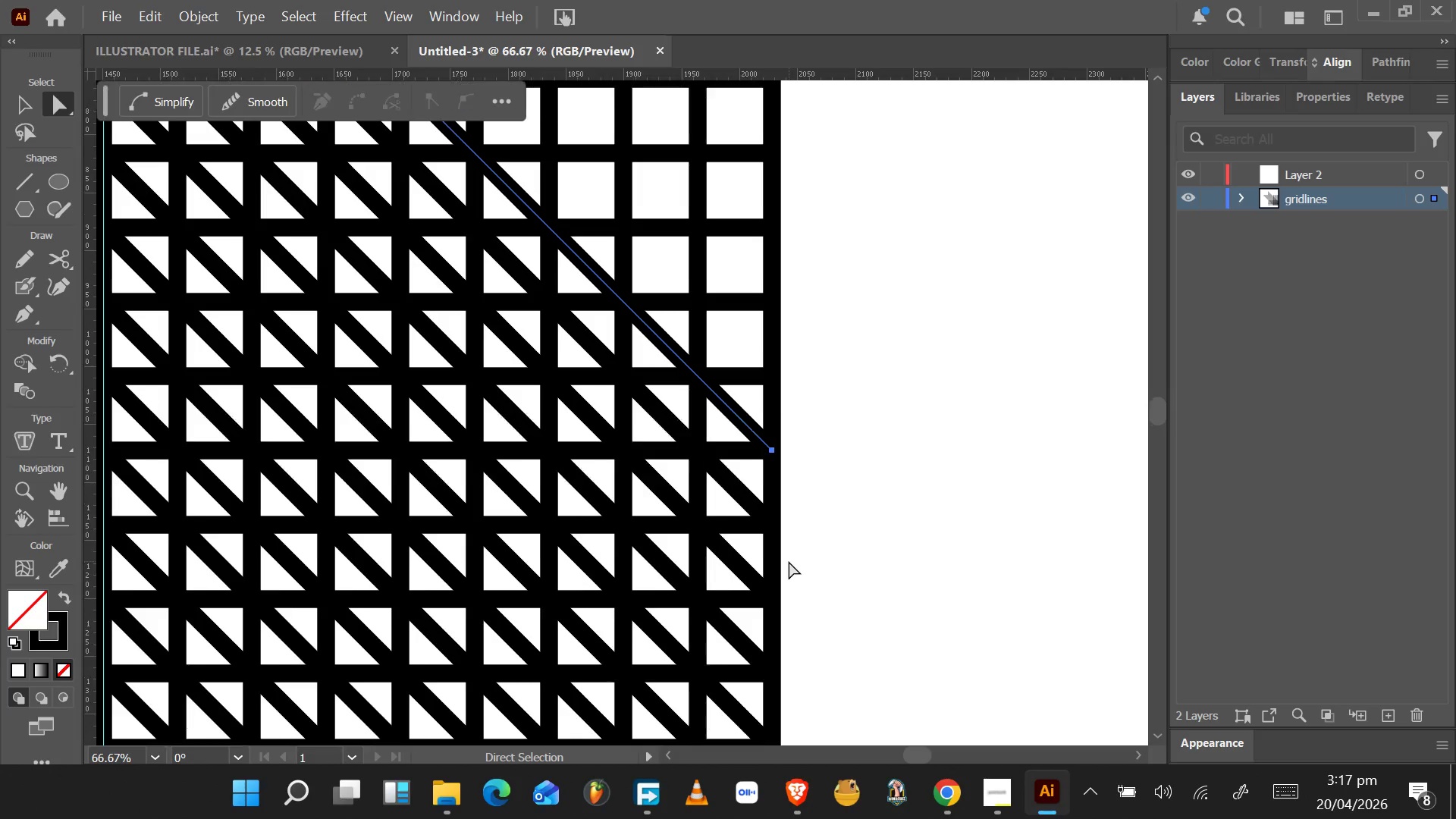 
key(Control+D)
 